 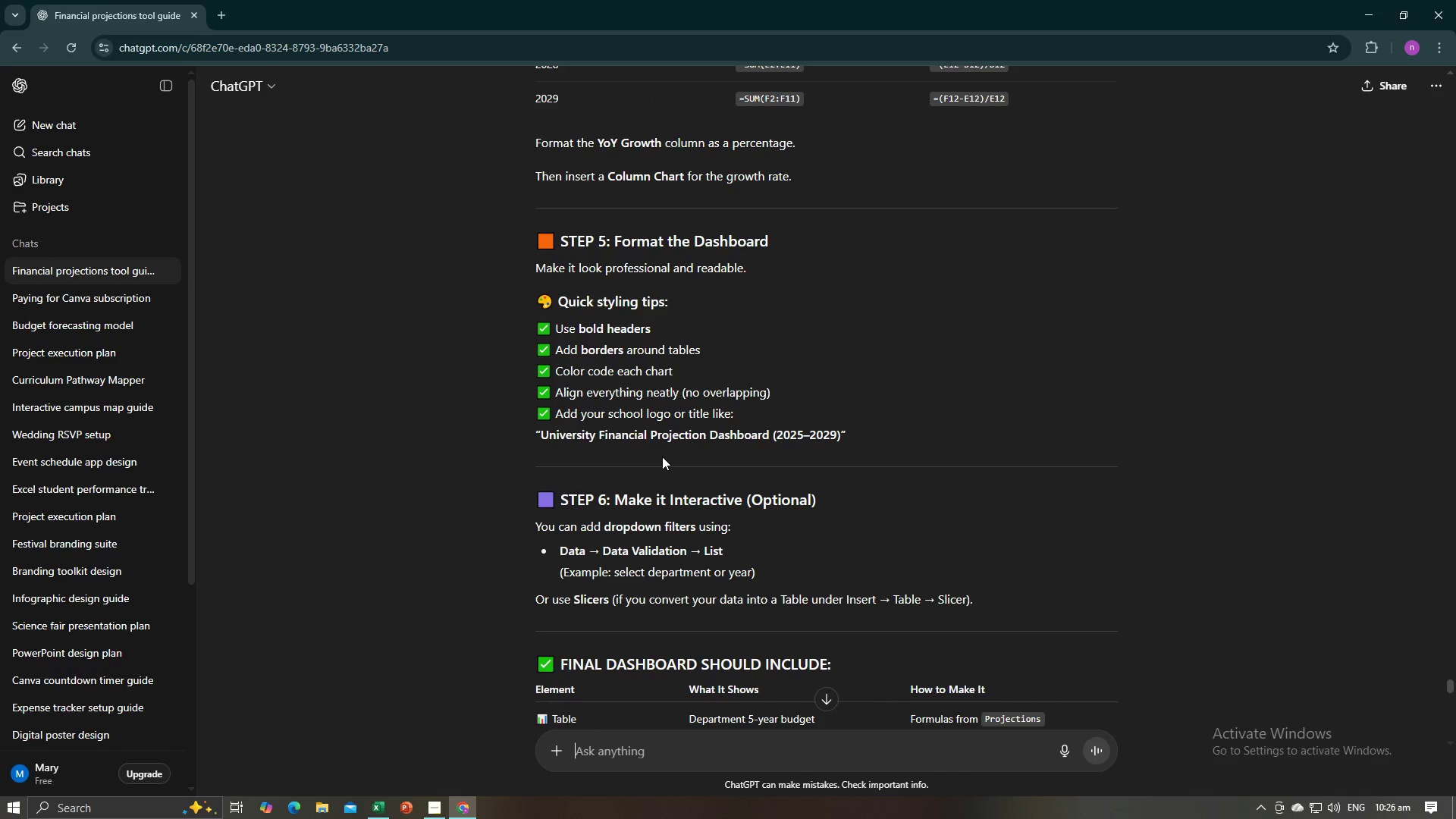 
scroll: coordinate [664, 457], scroll_direction: up, amount: 6.0
 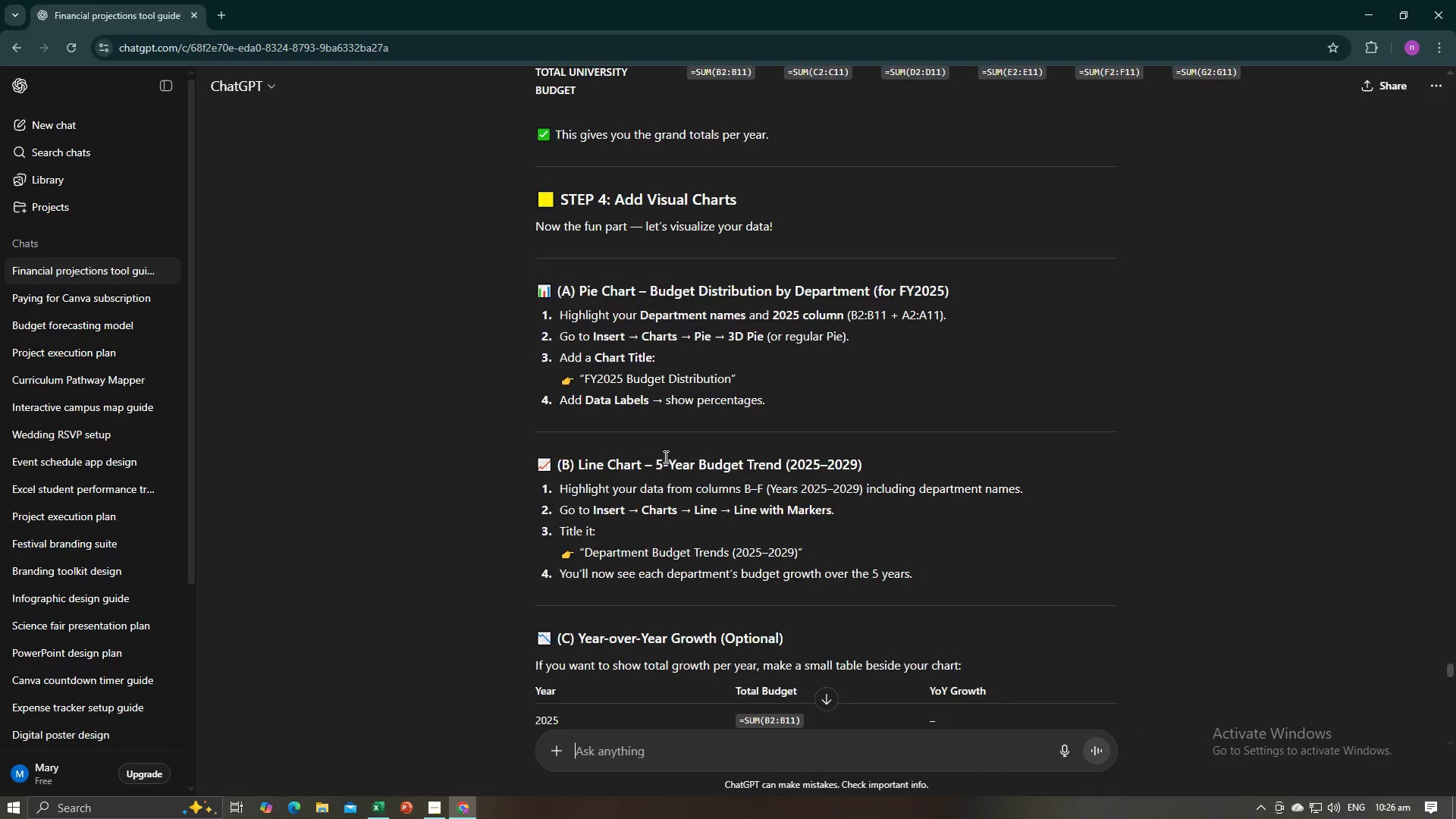 
key(Alt+AltLeft)
 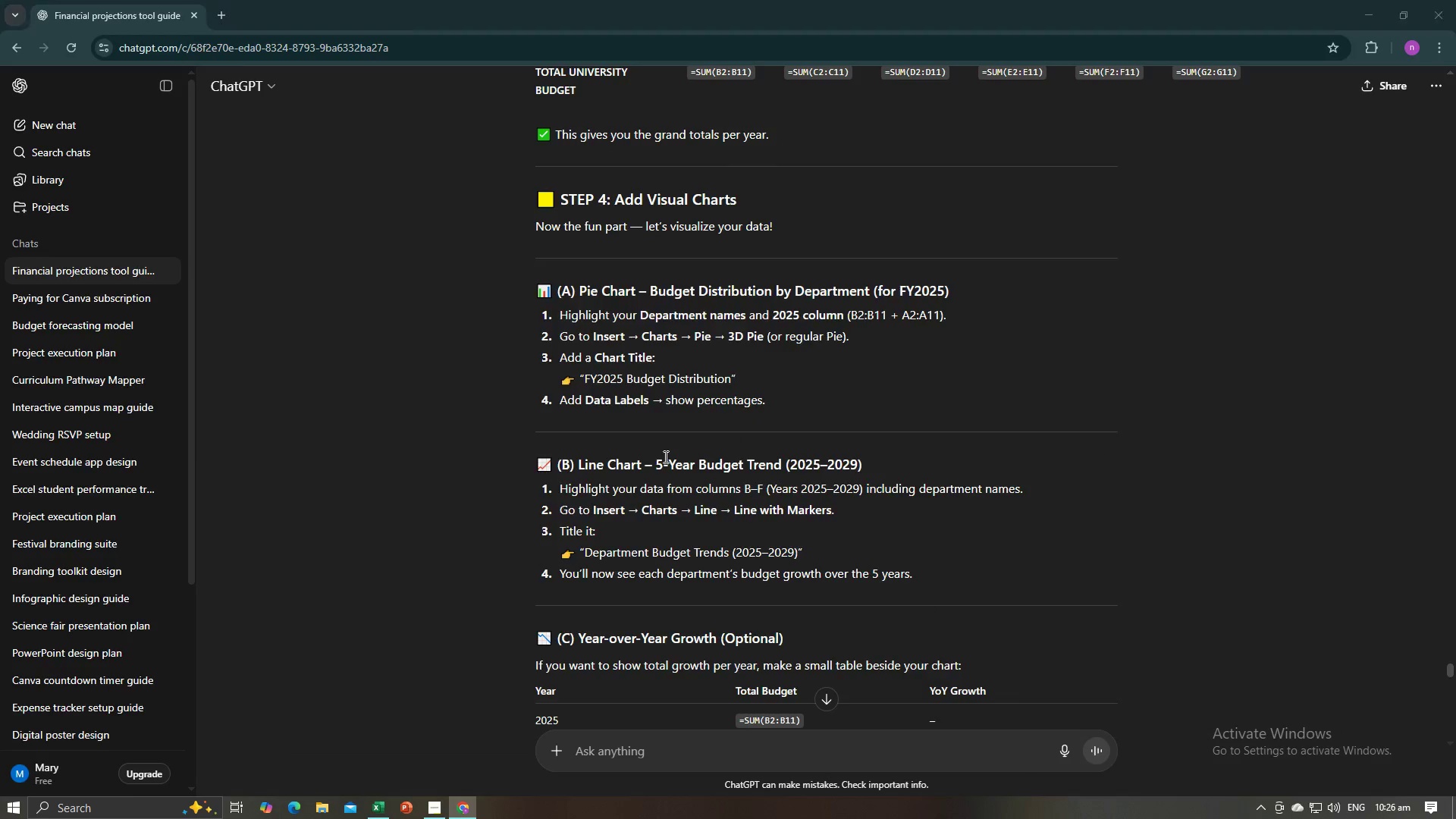 
key(Alt+Tab)
 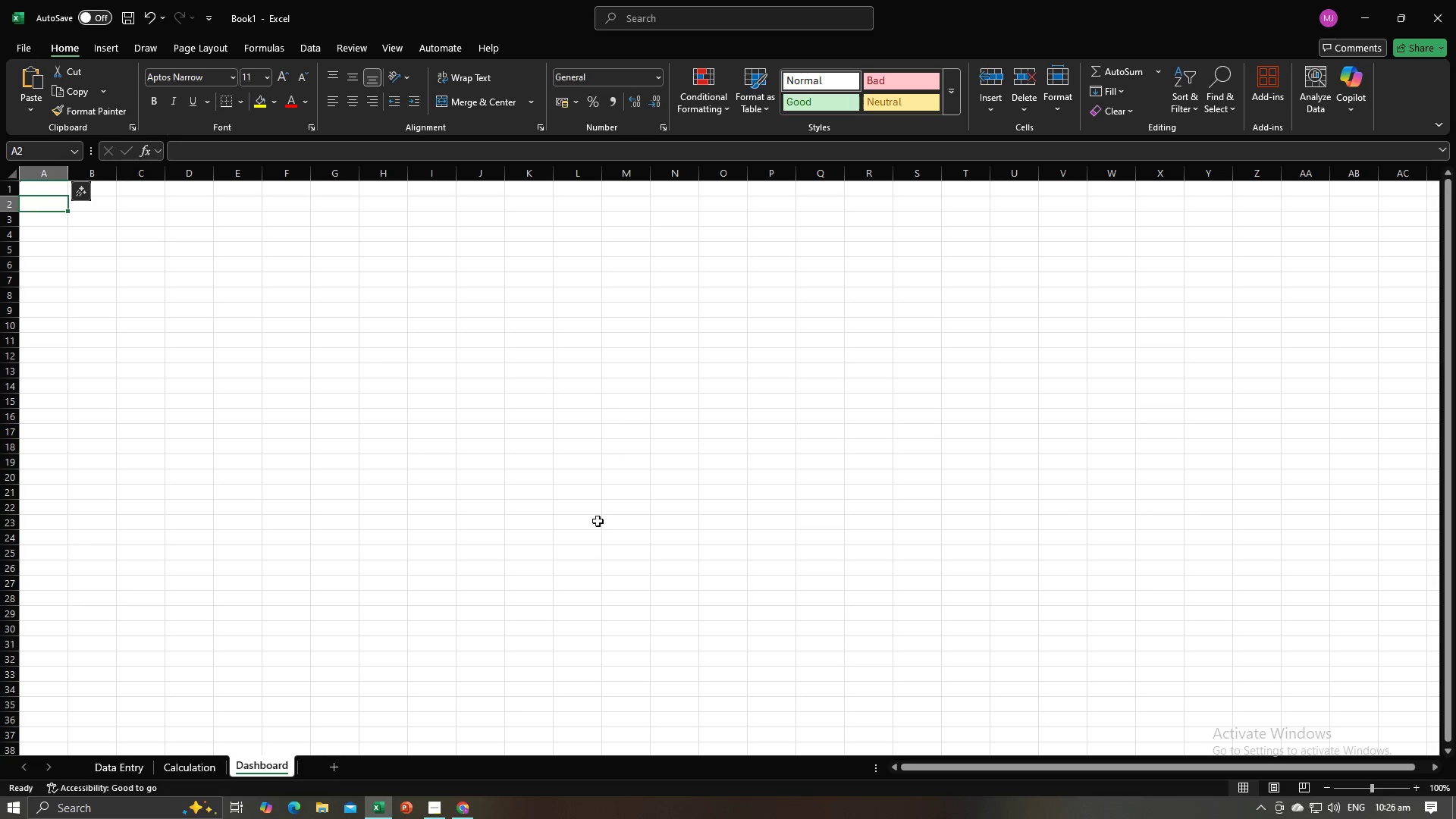 
key(Alt+AltLeft)
 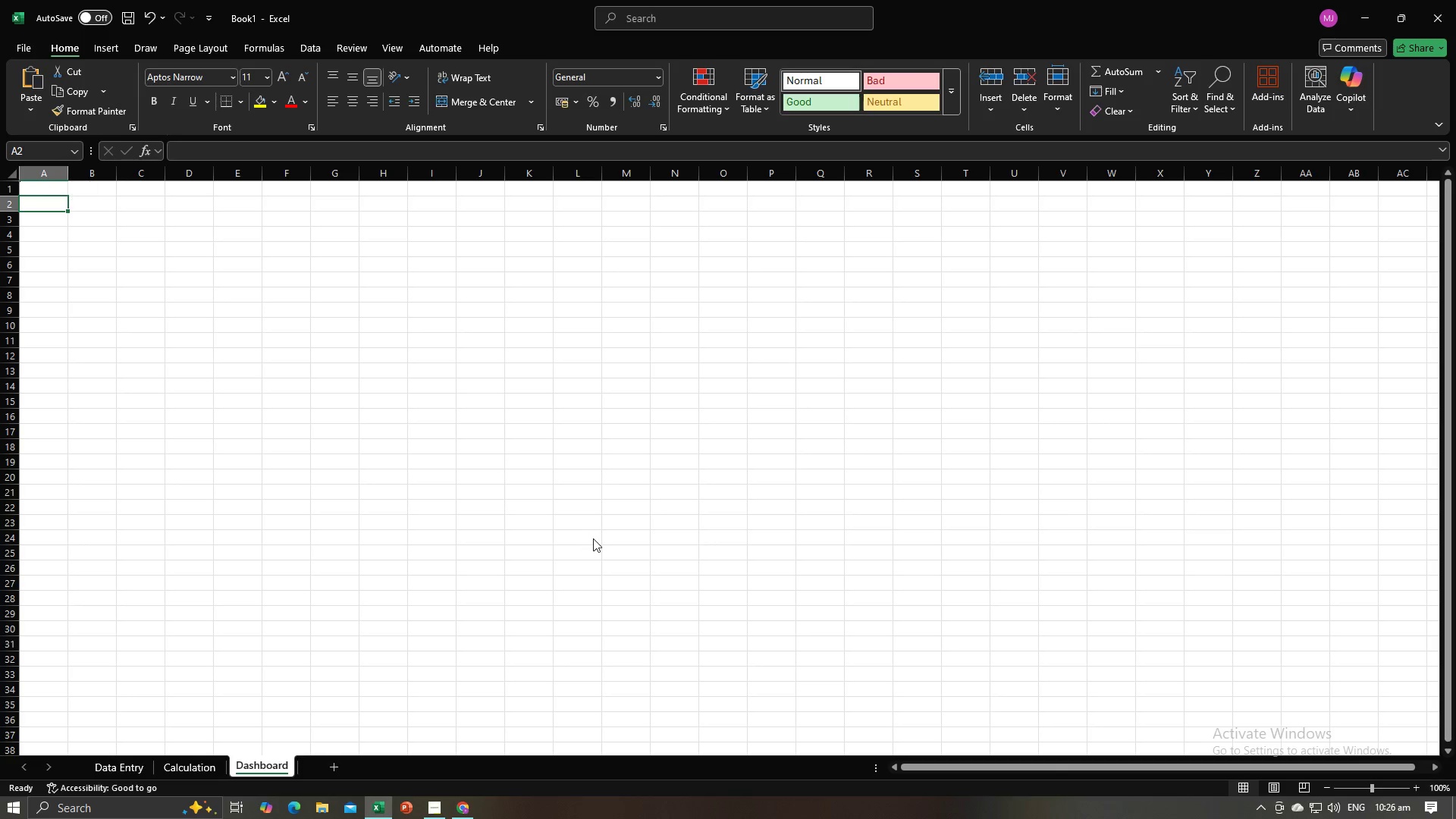 
key(Alt+Tab)
 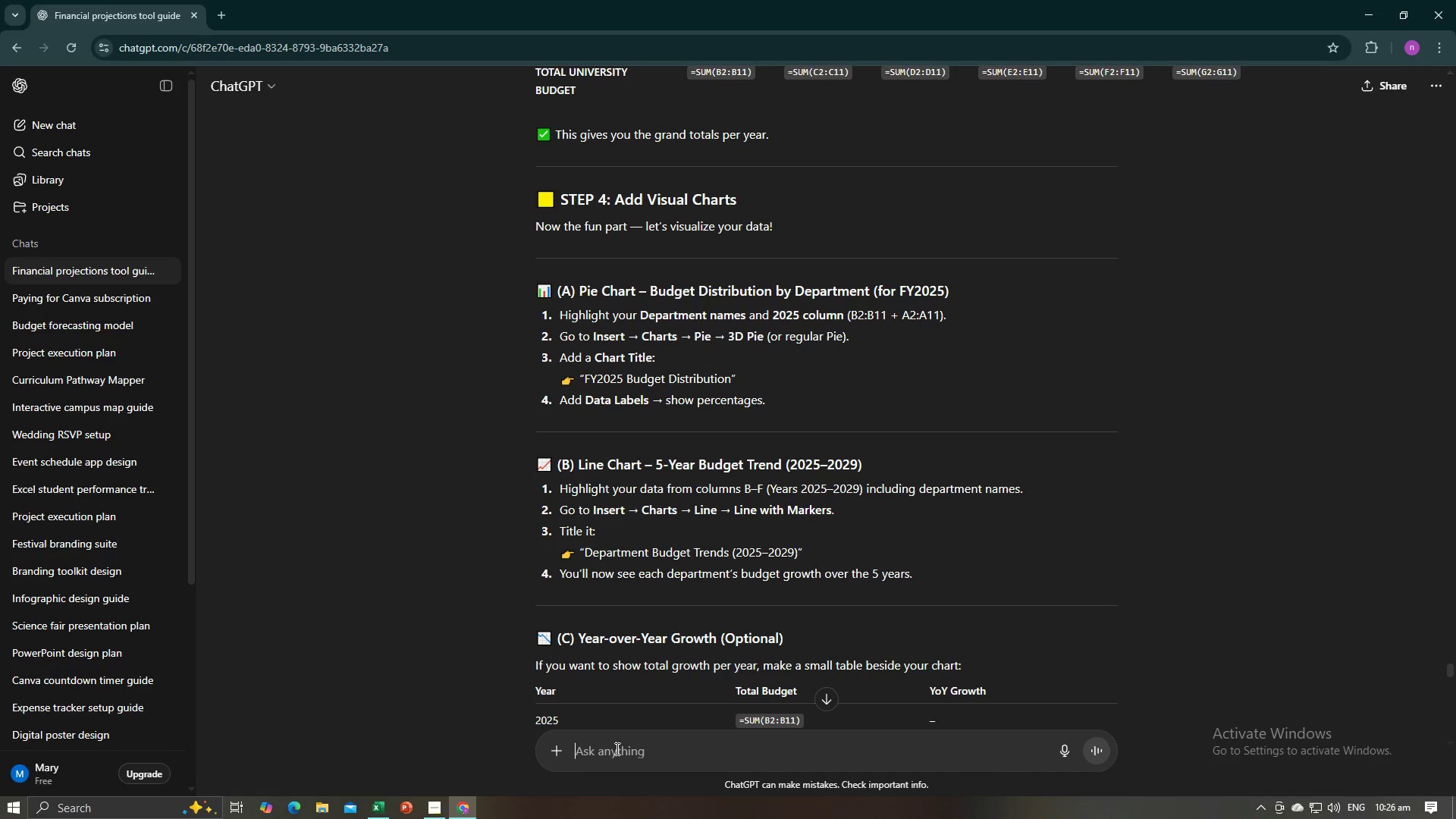 
left_click([616, 750])
 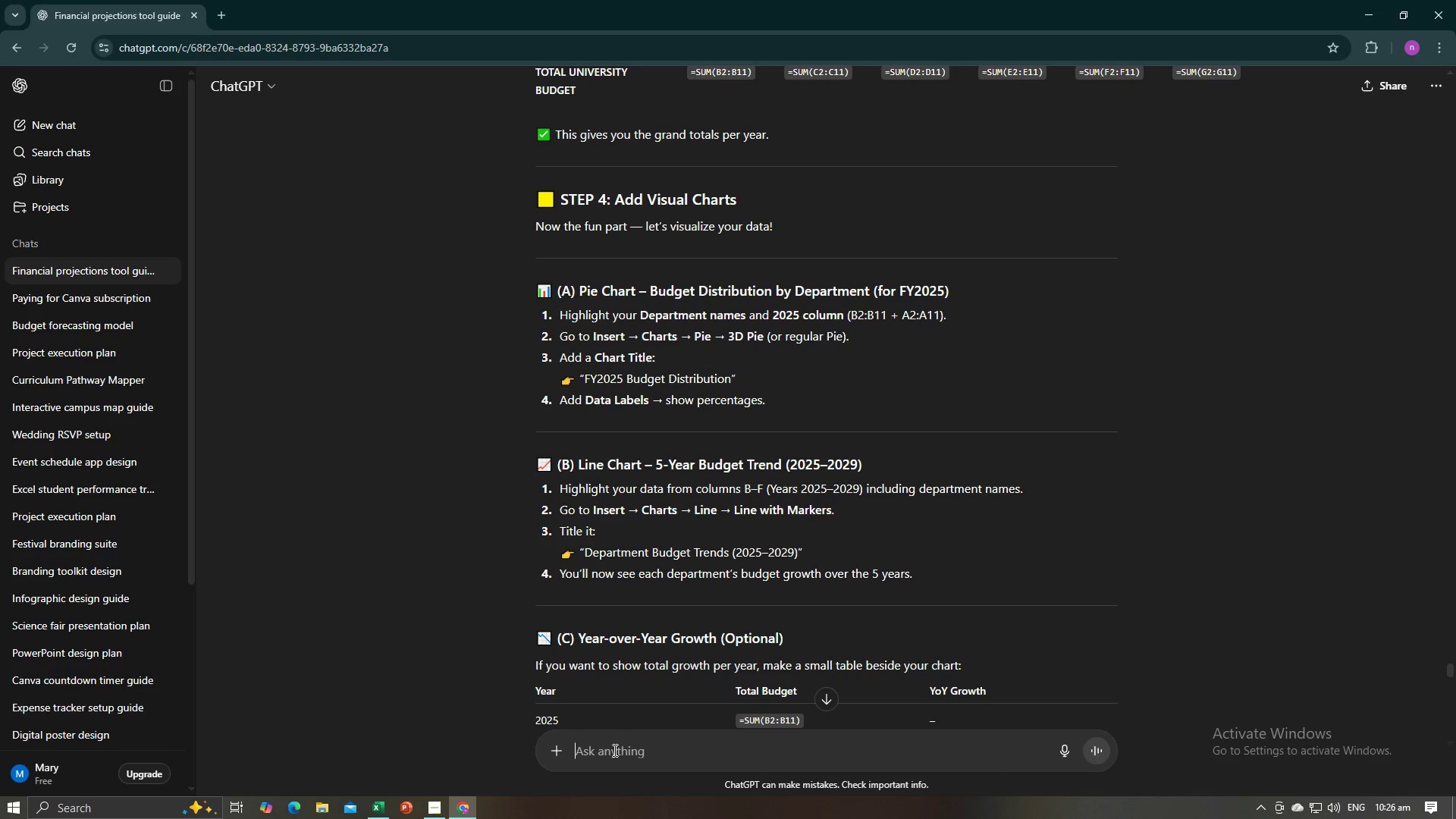 
type(shu)
key(Backspace)
type(ocopy i)
key(Backspace)
type(old I copy te)
key(Backspace)
type(he data?)
key(Backspace)
type( entry??)
key(Backspace)
 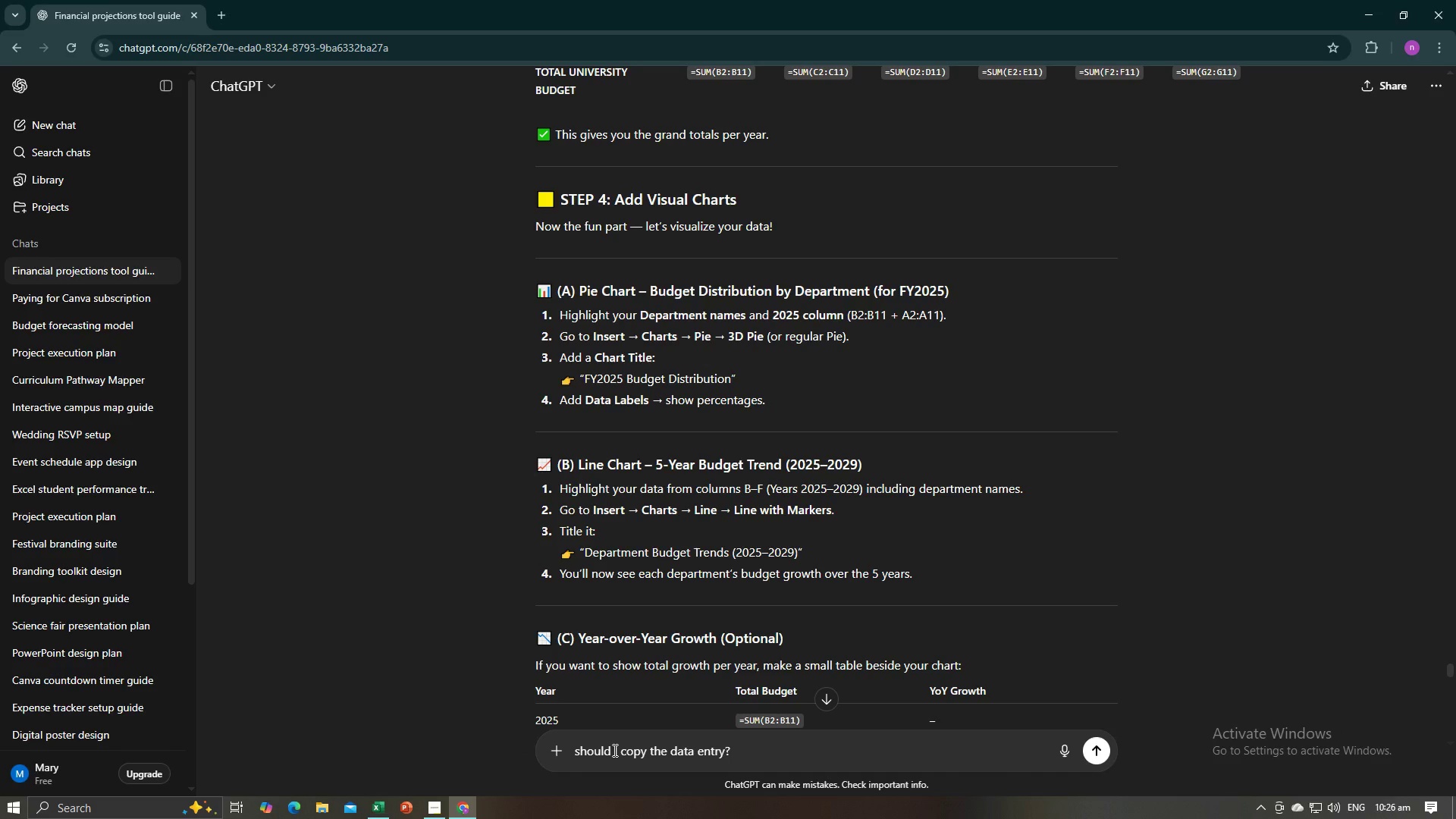 
 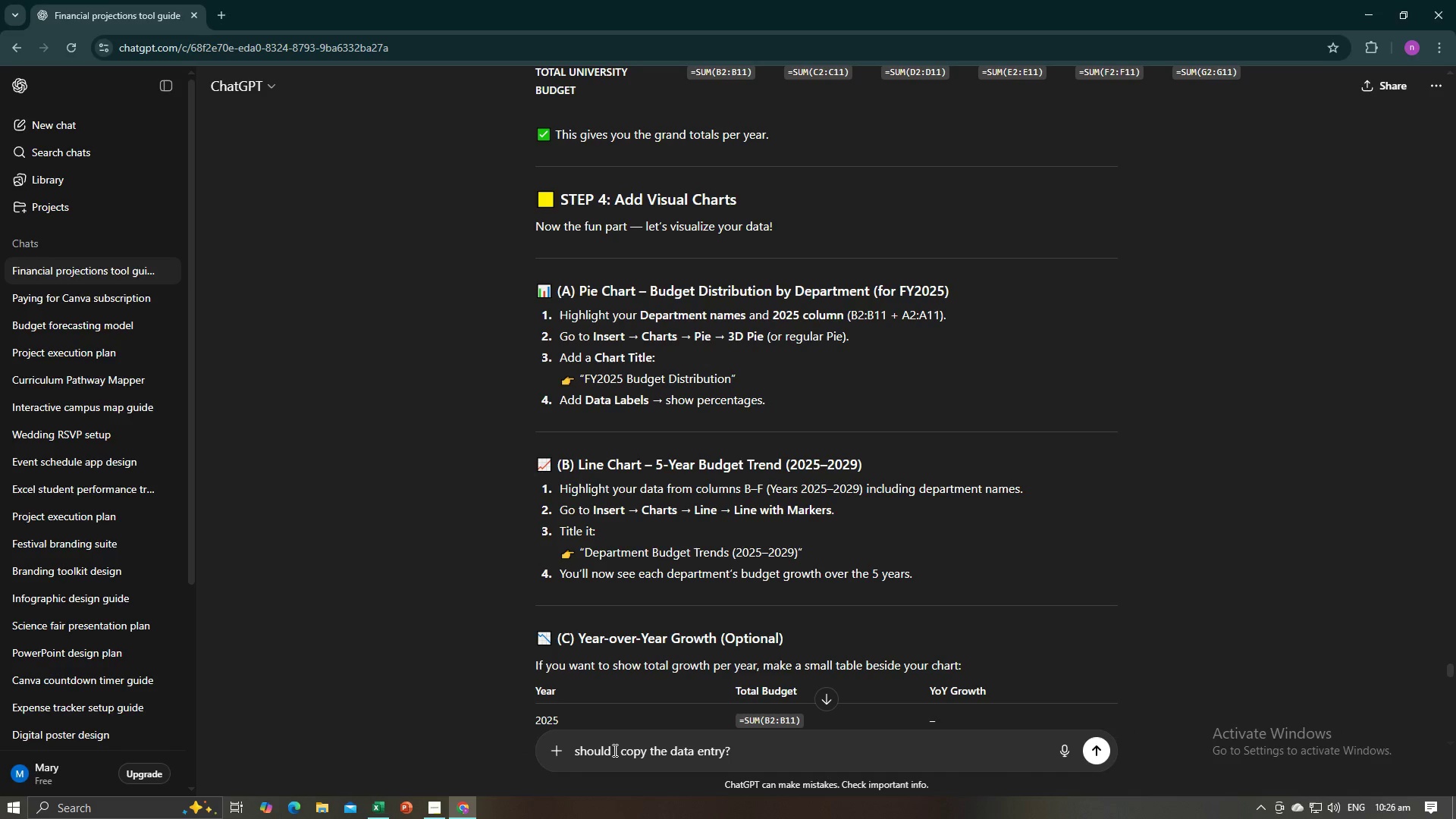 
key(Enter)
 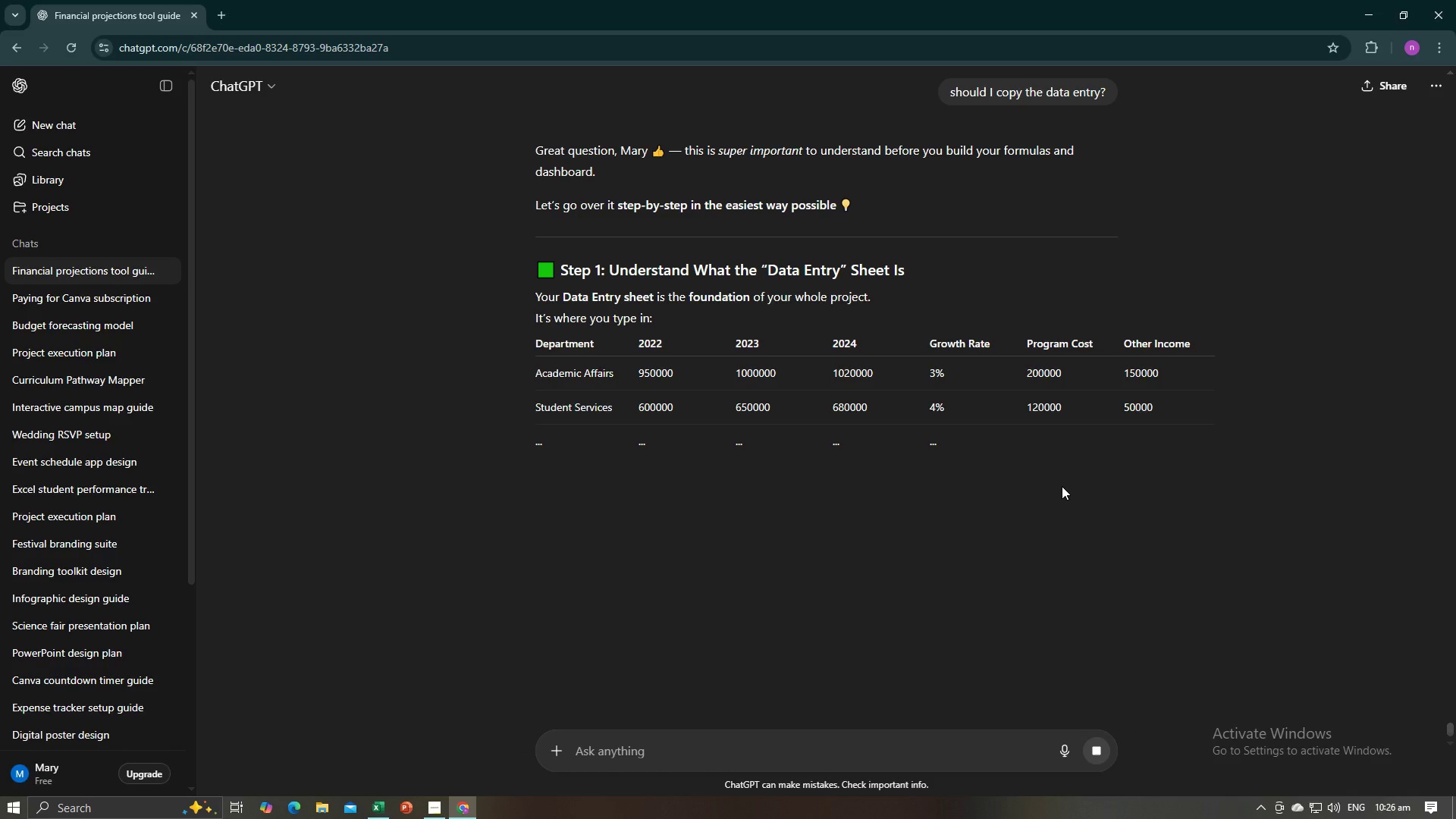 
wait(9.5)
 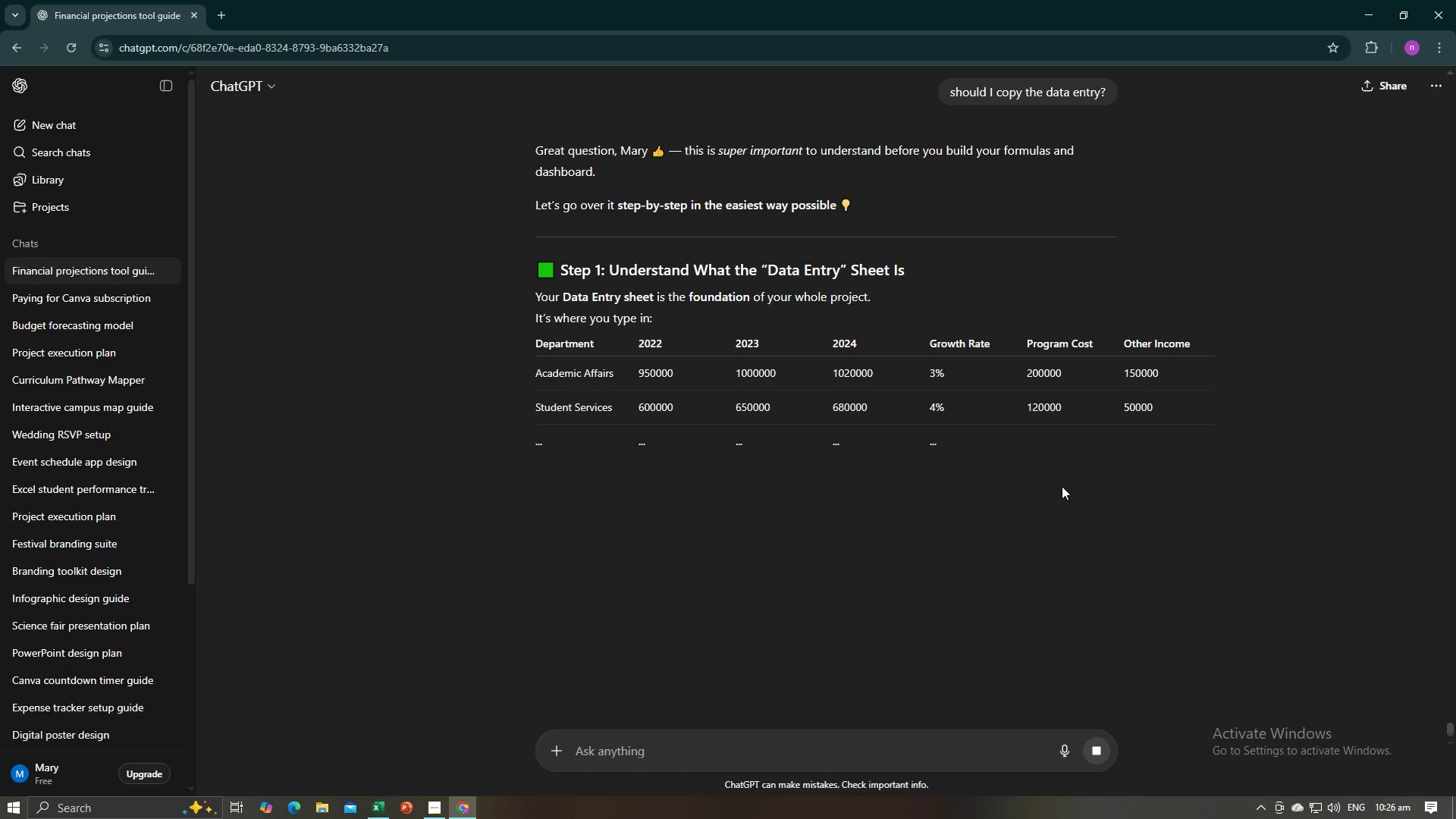 
key(Alt+AltLeft)
 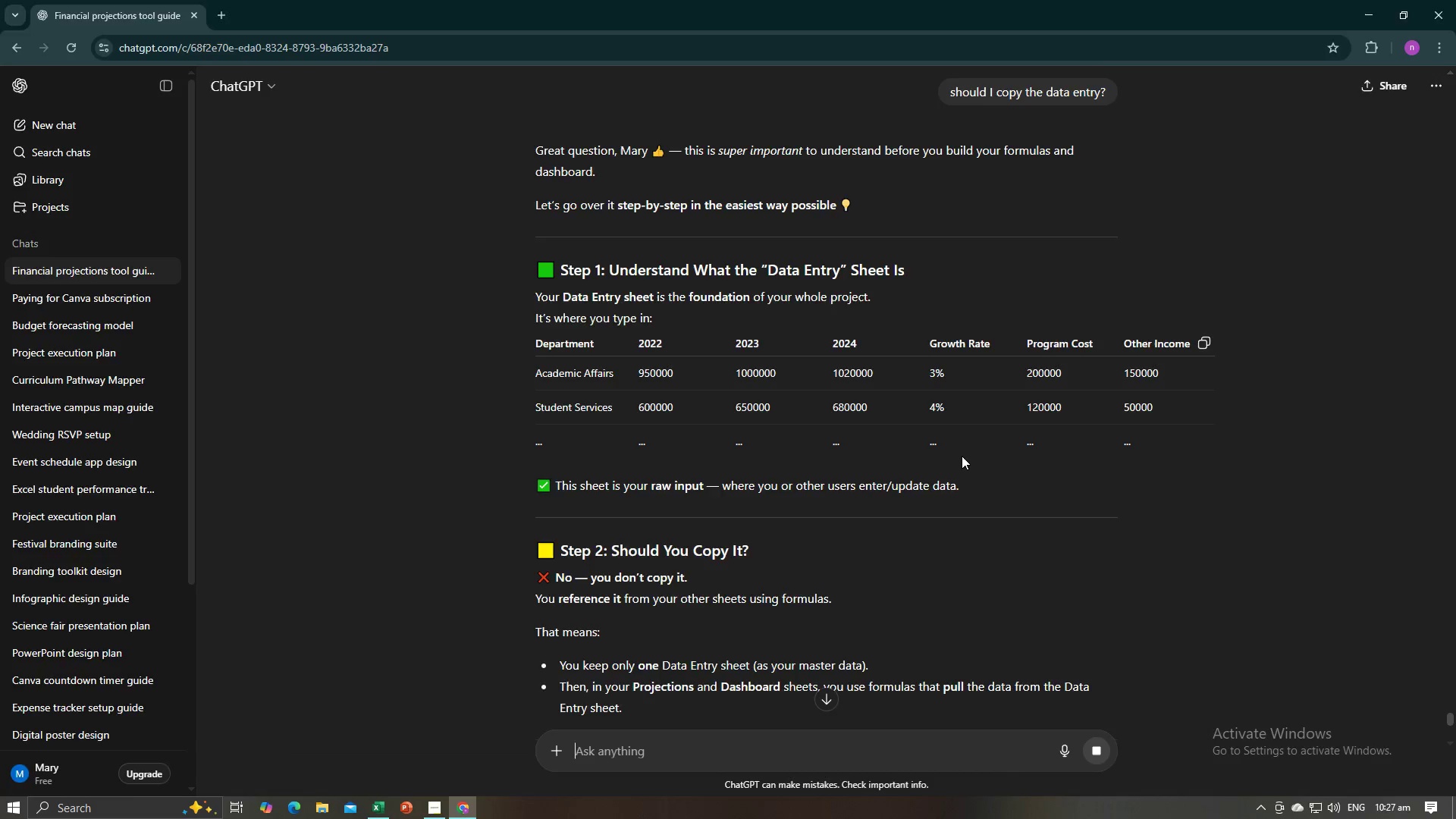 
key(Alt+Tab)
 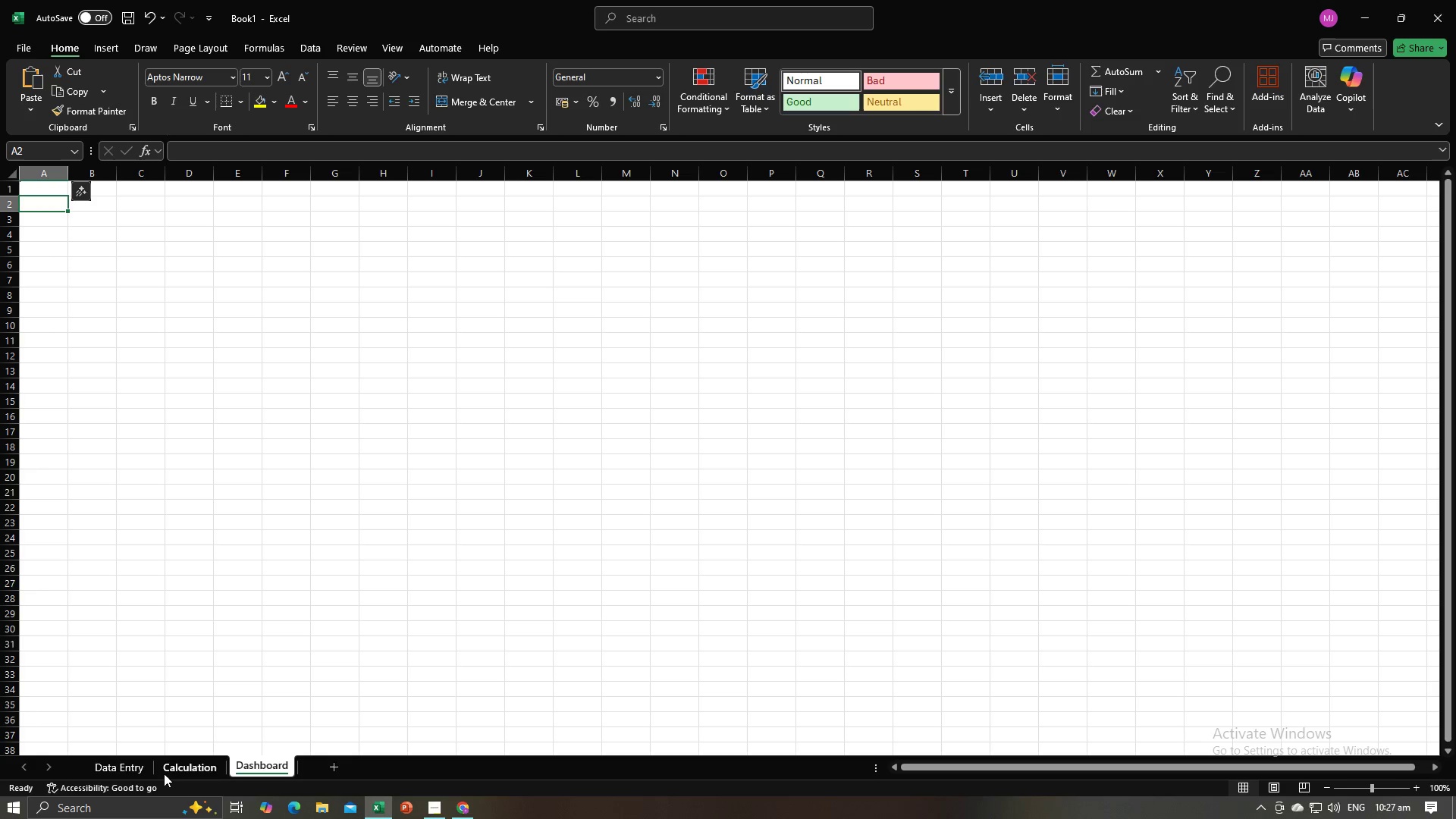 
left_click([128, 768])
 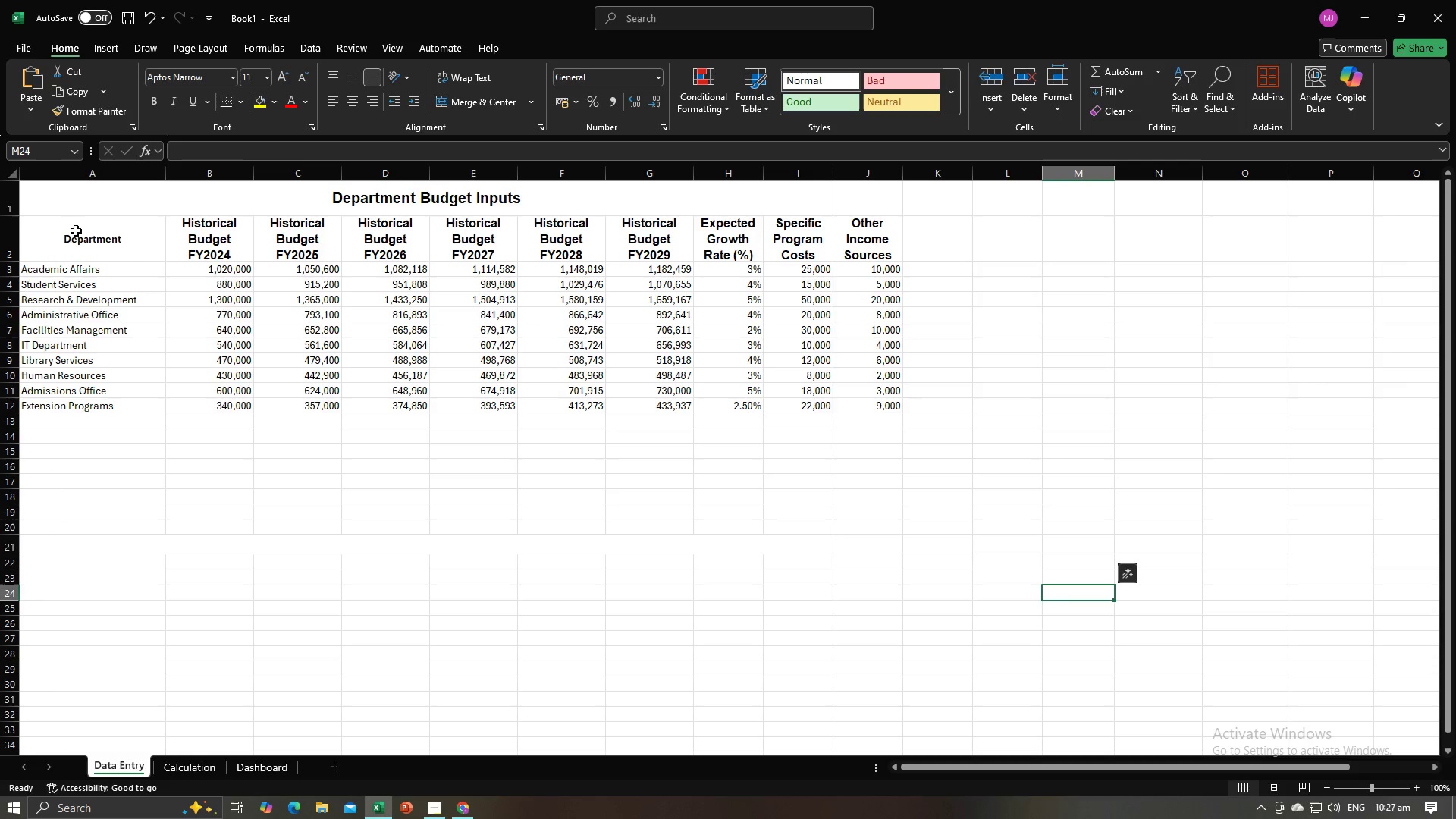 
left_click_drag(start_coordinate=[74, 201], to_coordinate=[886, 418])
 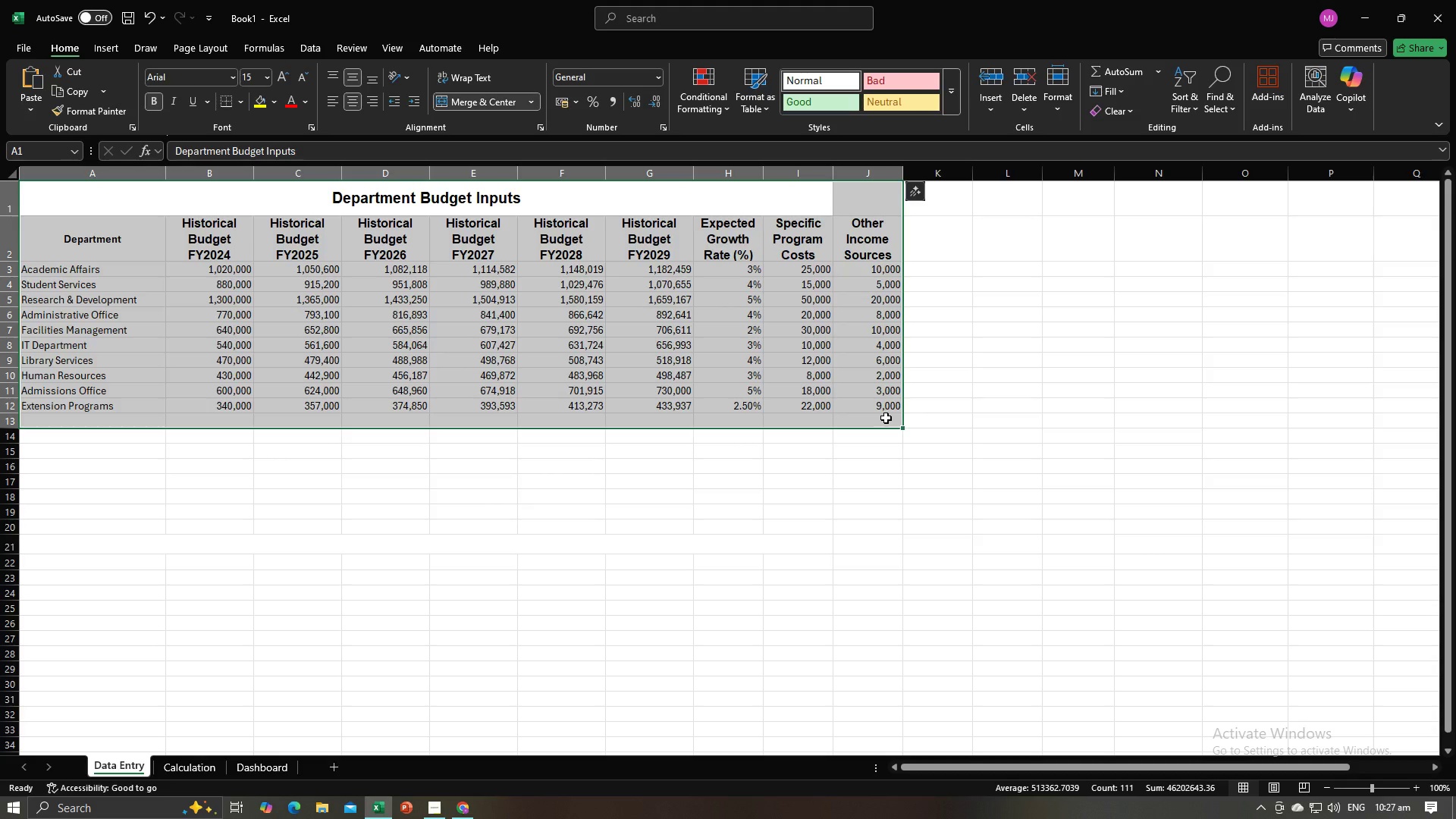 
key(Control+C)
 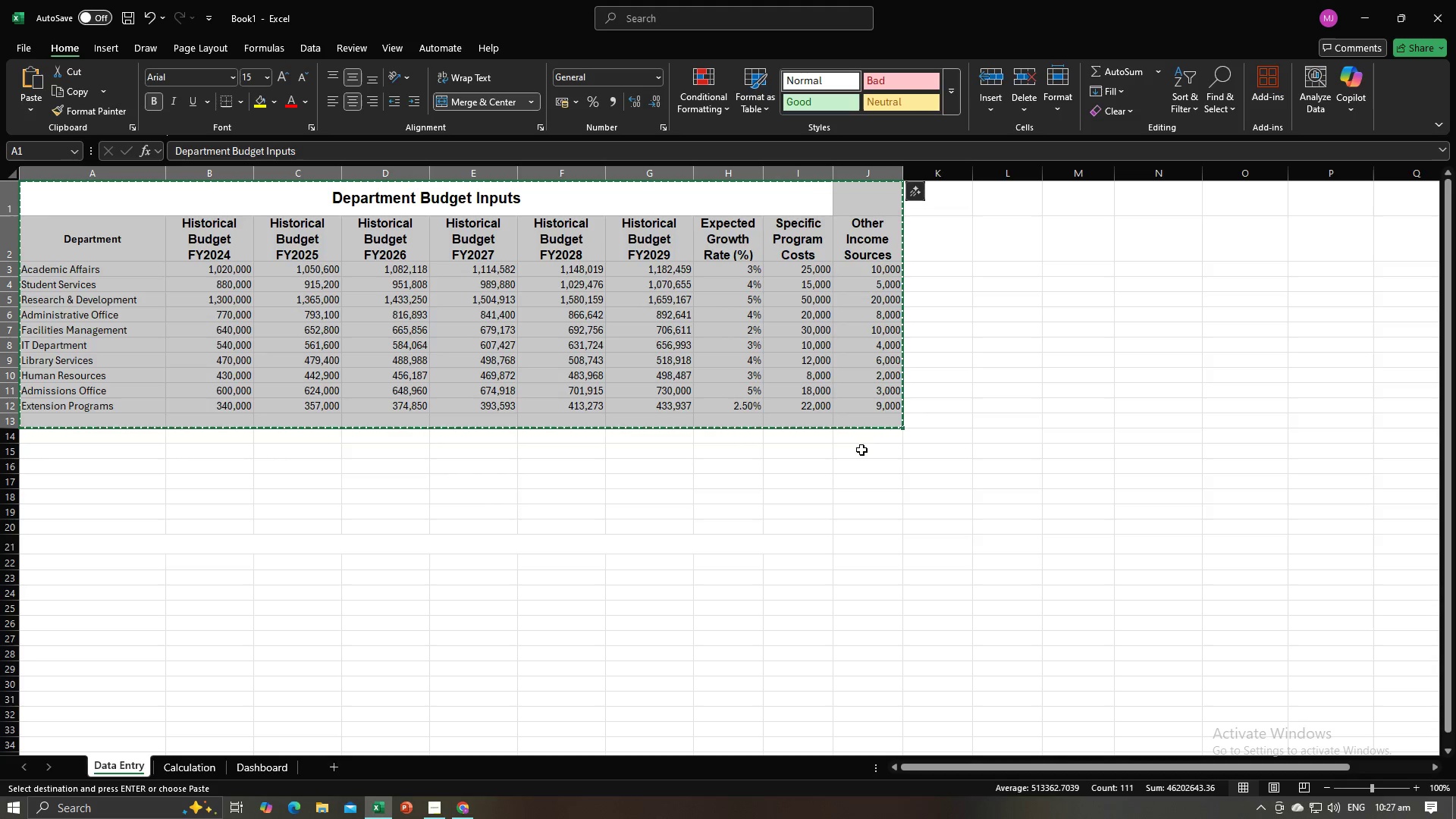 
key(Control+C)
 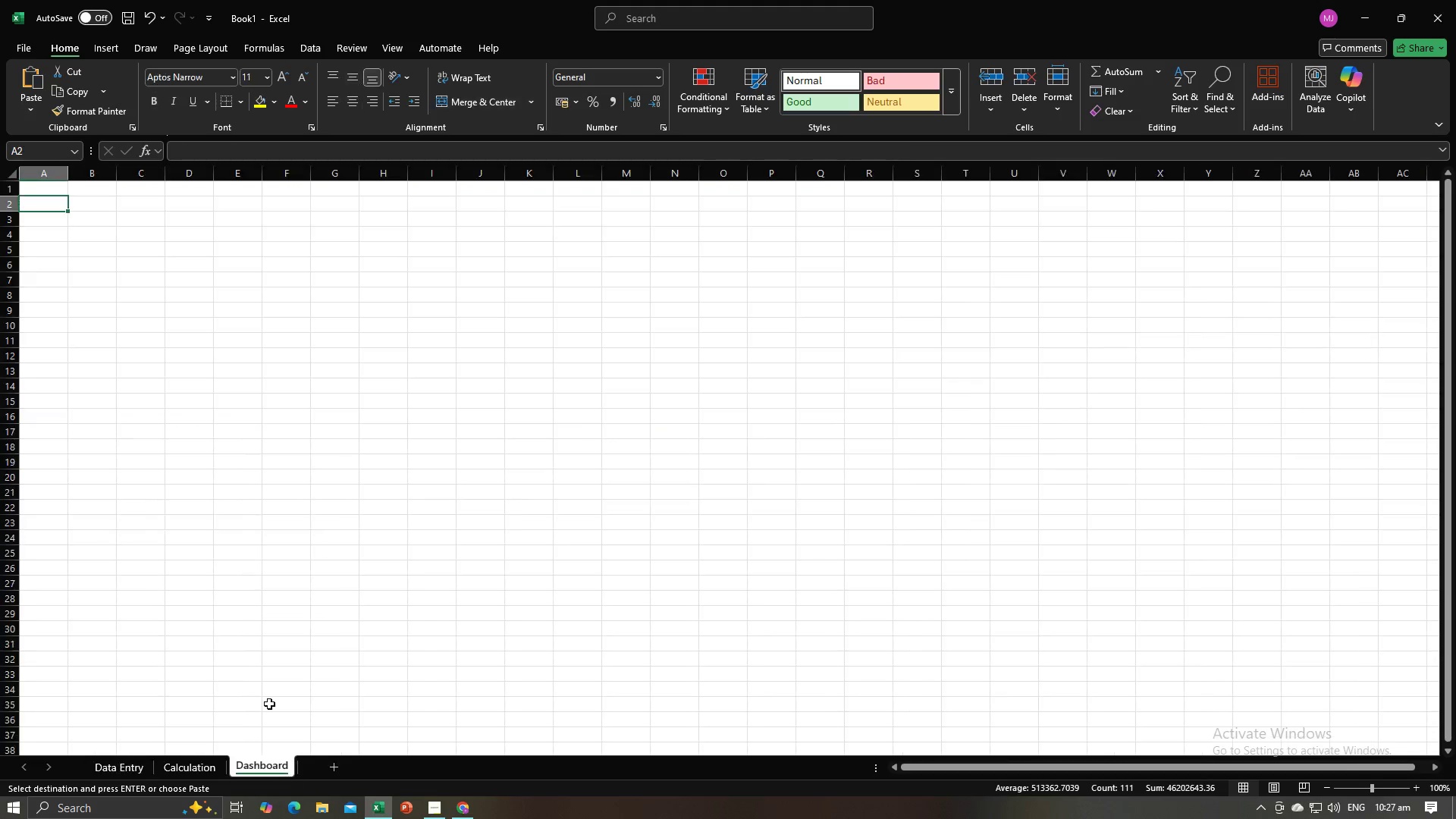 
hold_key(key=ControlLeft, duration=0.42)
 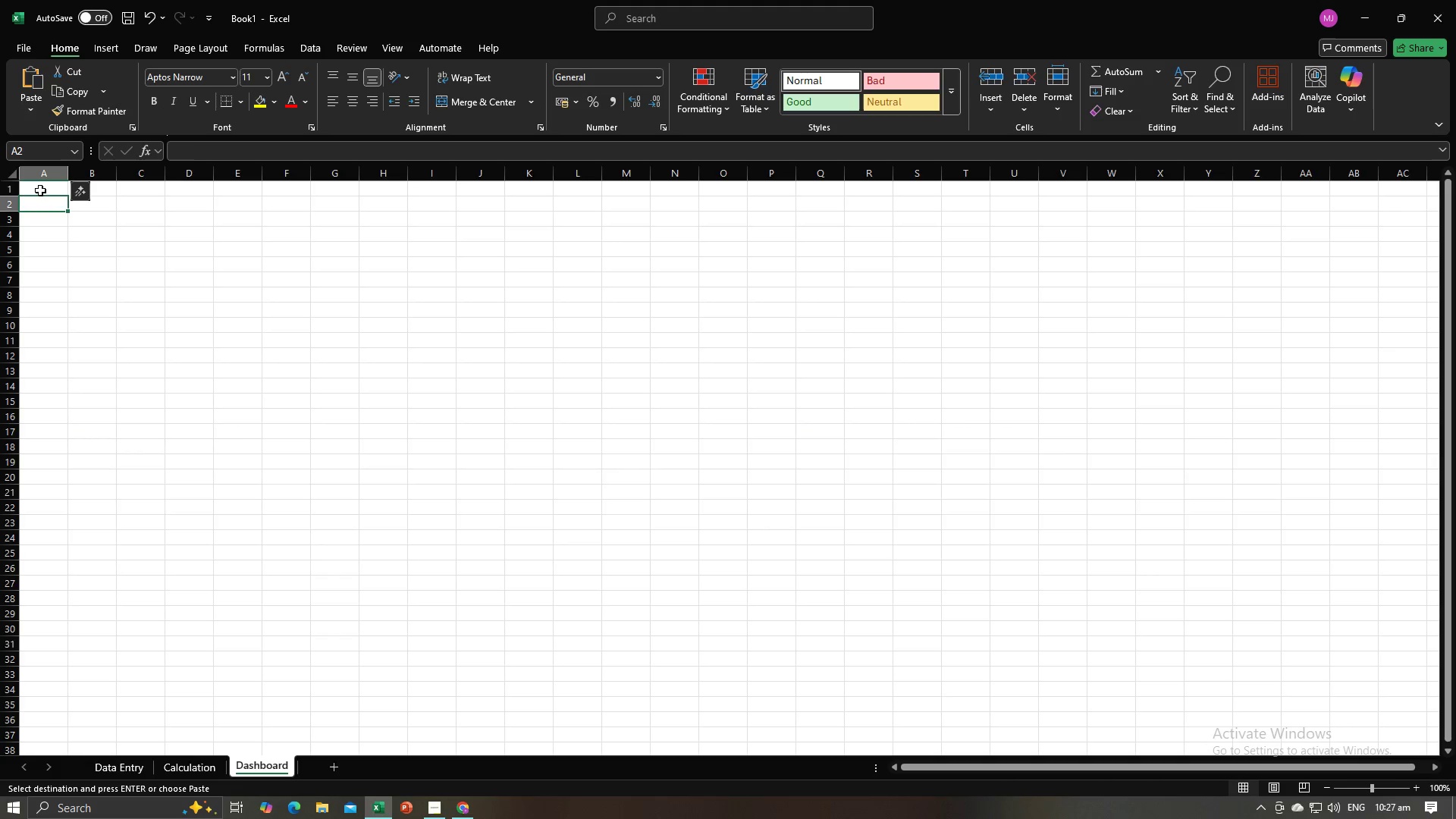 
left_click([39, 190])
 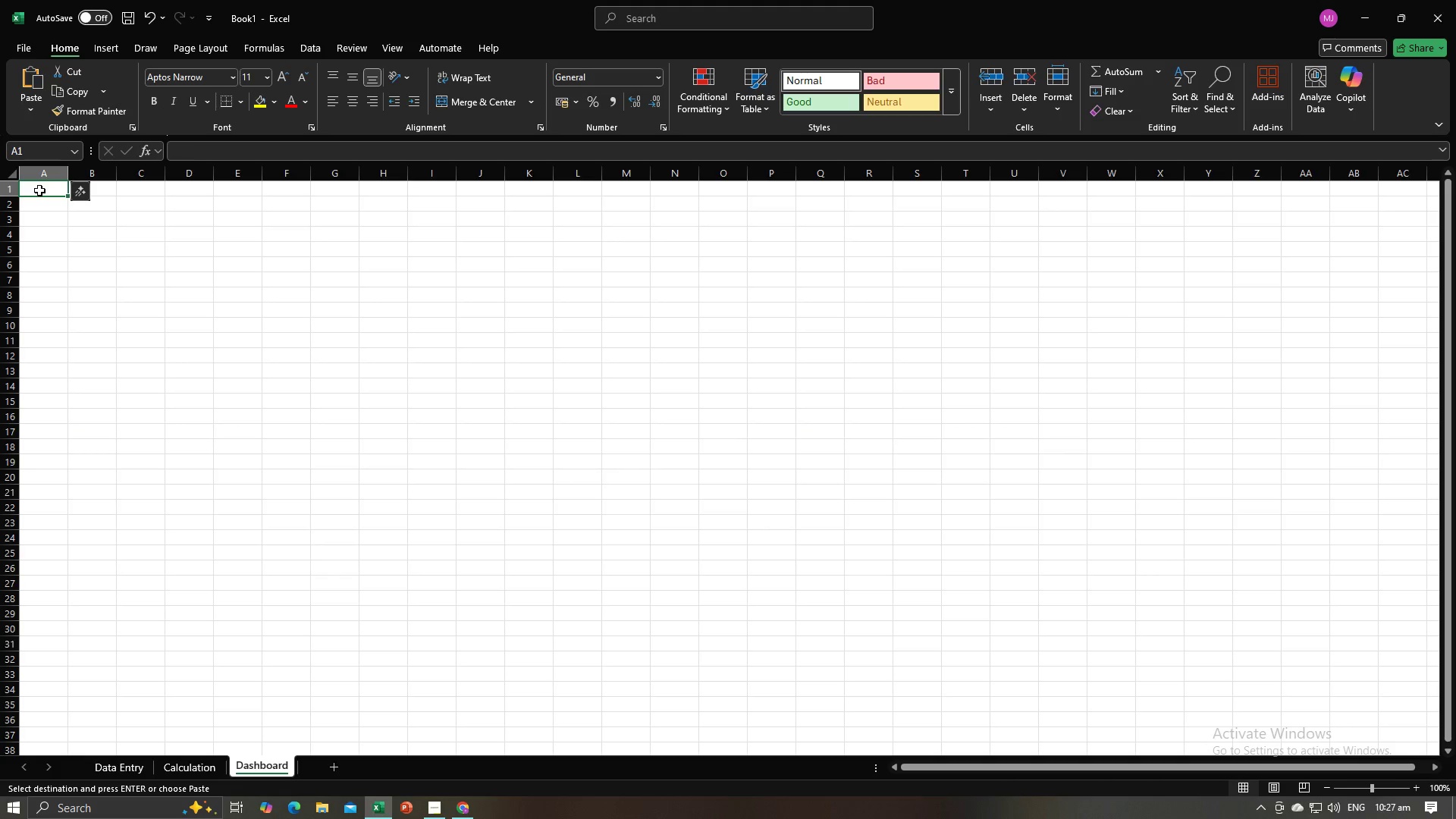 
key(Control+V)
 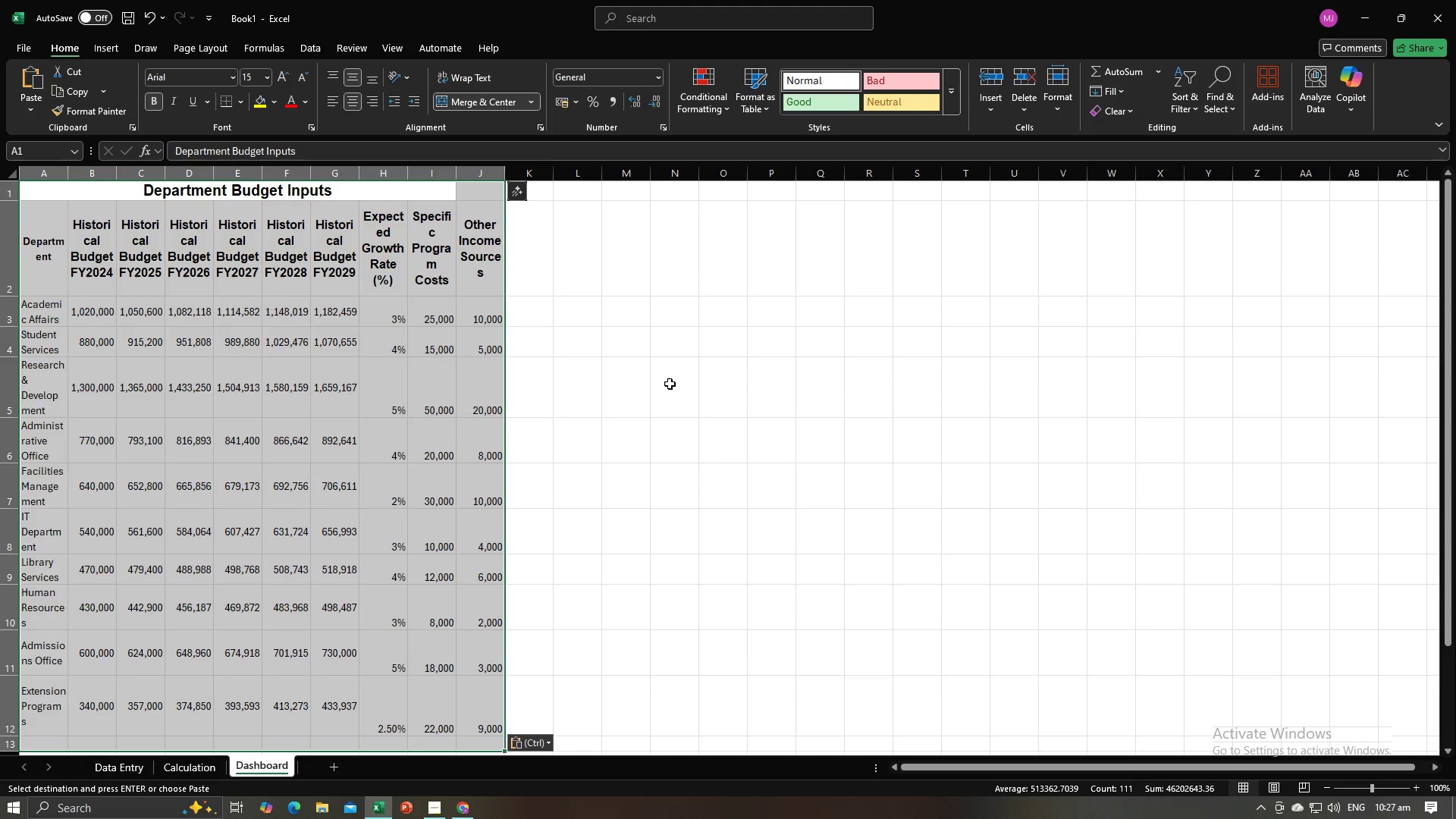 
left_click([670, 384])
 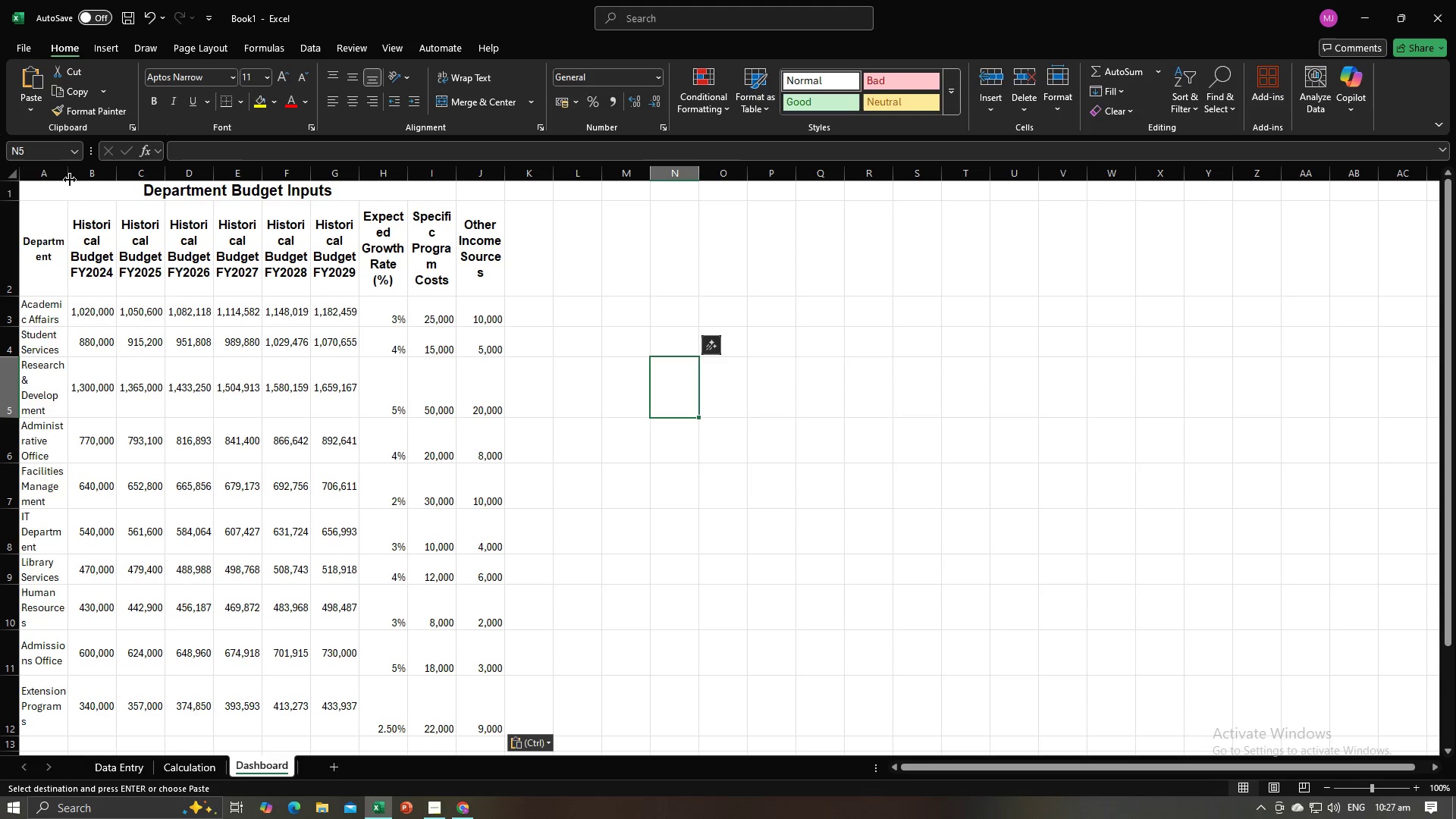 
left_click_drag(start_coordinate=[67, 178], to_coordinate=[113, 179])
 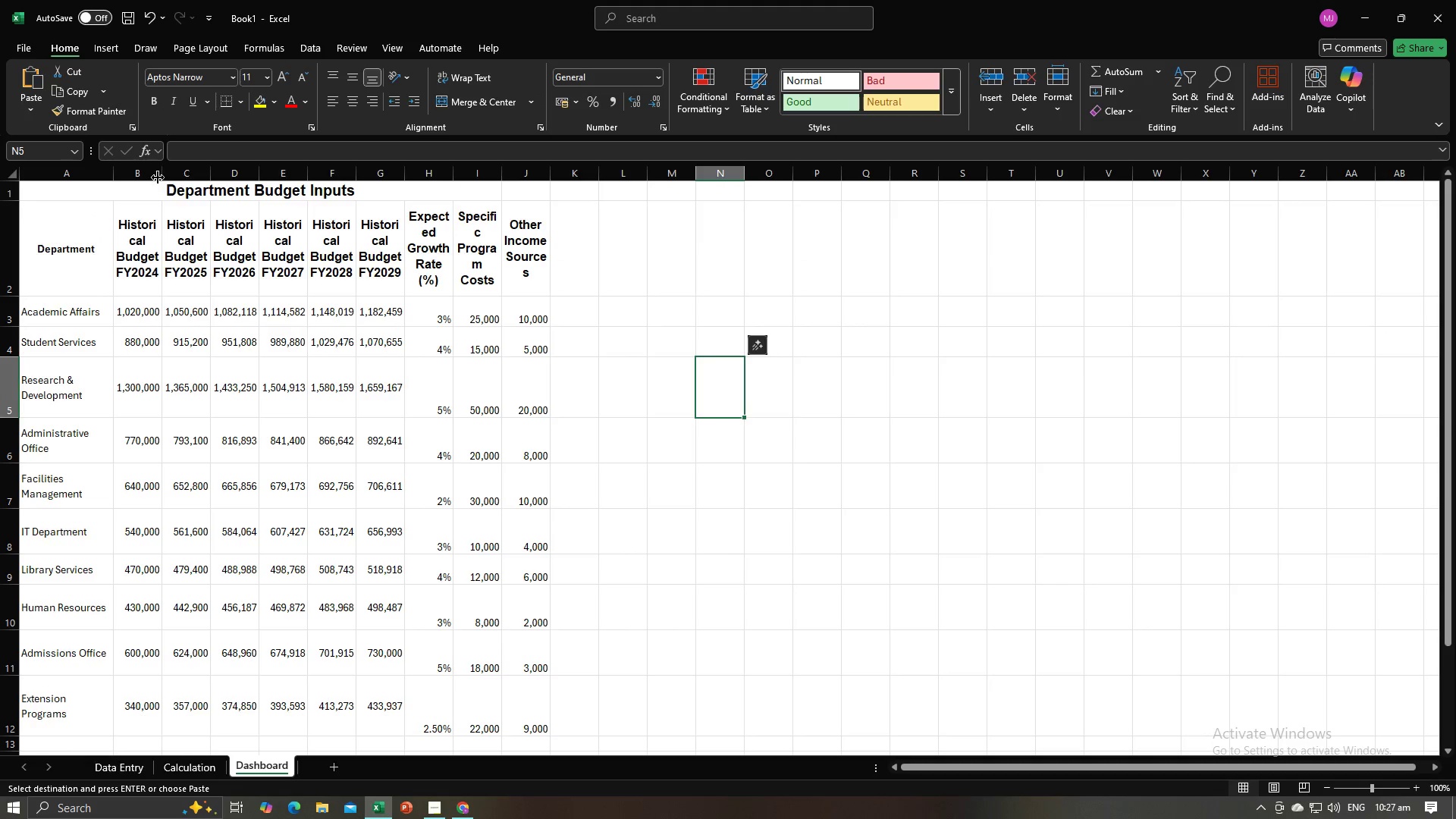 
left_click_drag(start_coordinate=[163, 175], to_coordinate=[227, 186])
 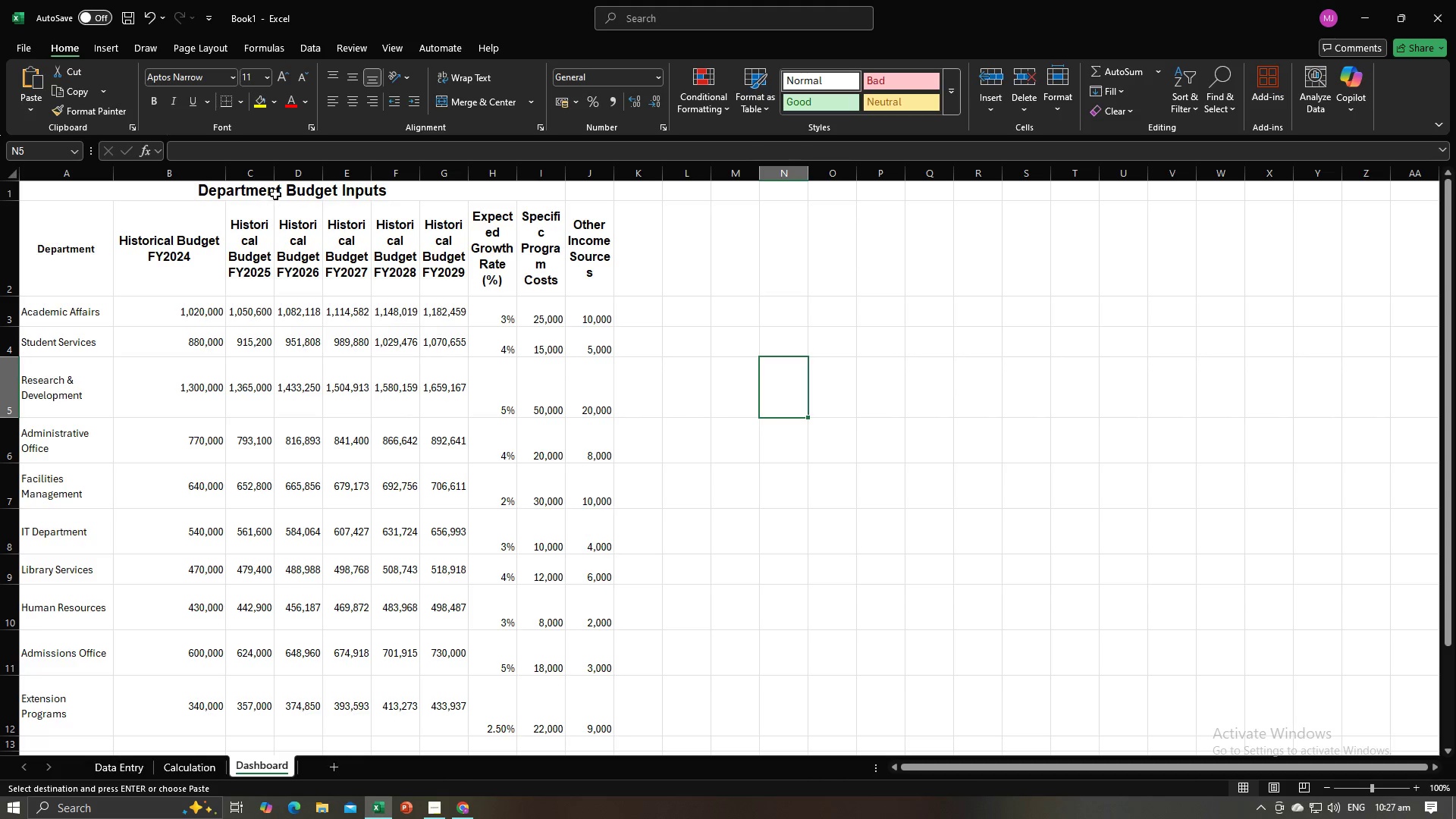 
left_click_drag(start_coordinate=[275, 178], to_coordinate=[334, 184])
 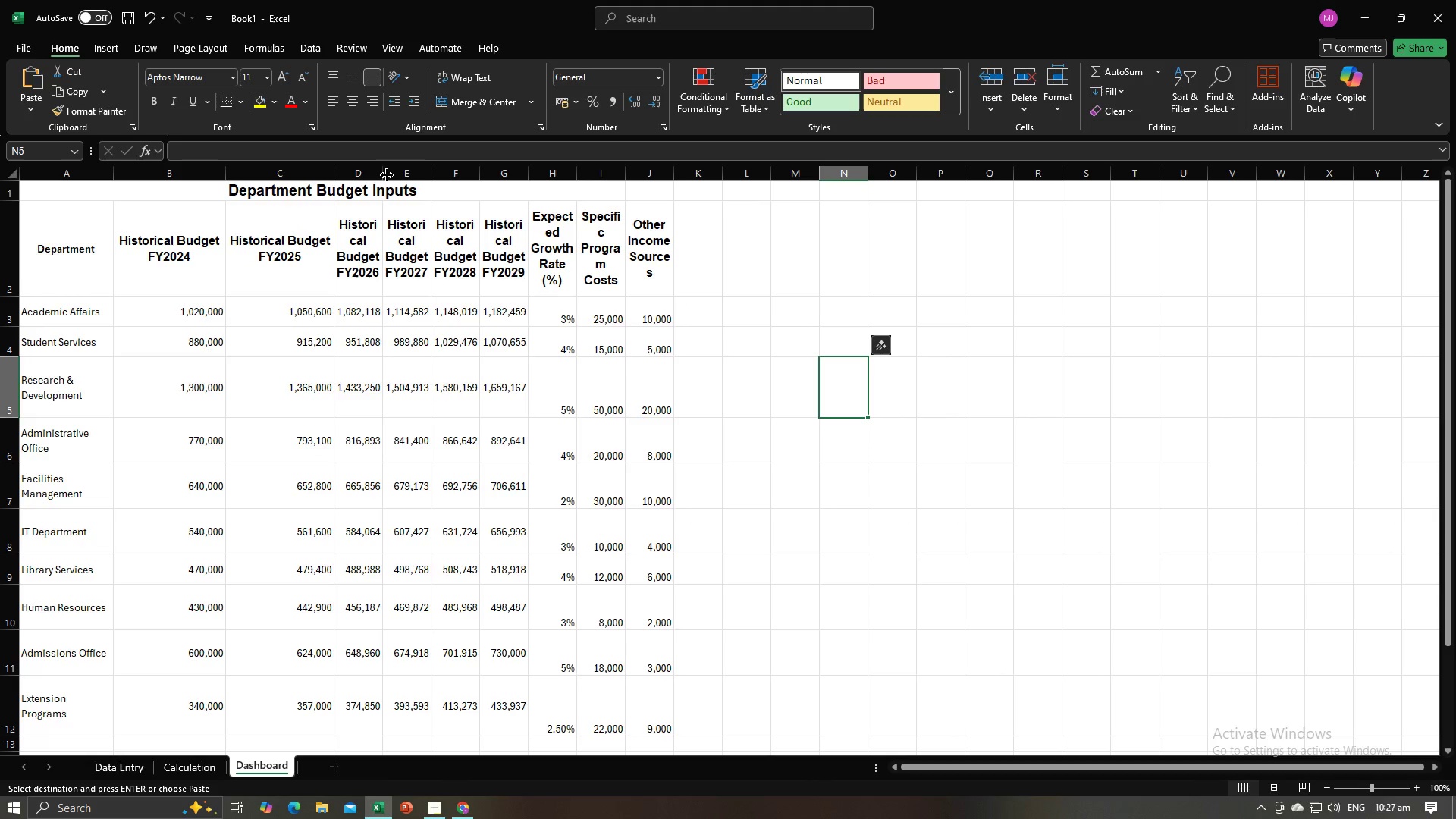 
left_click_drag(start_coordinate=[385, 175], to_coordinate=[428, 187])
 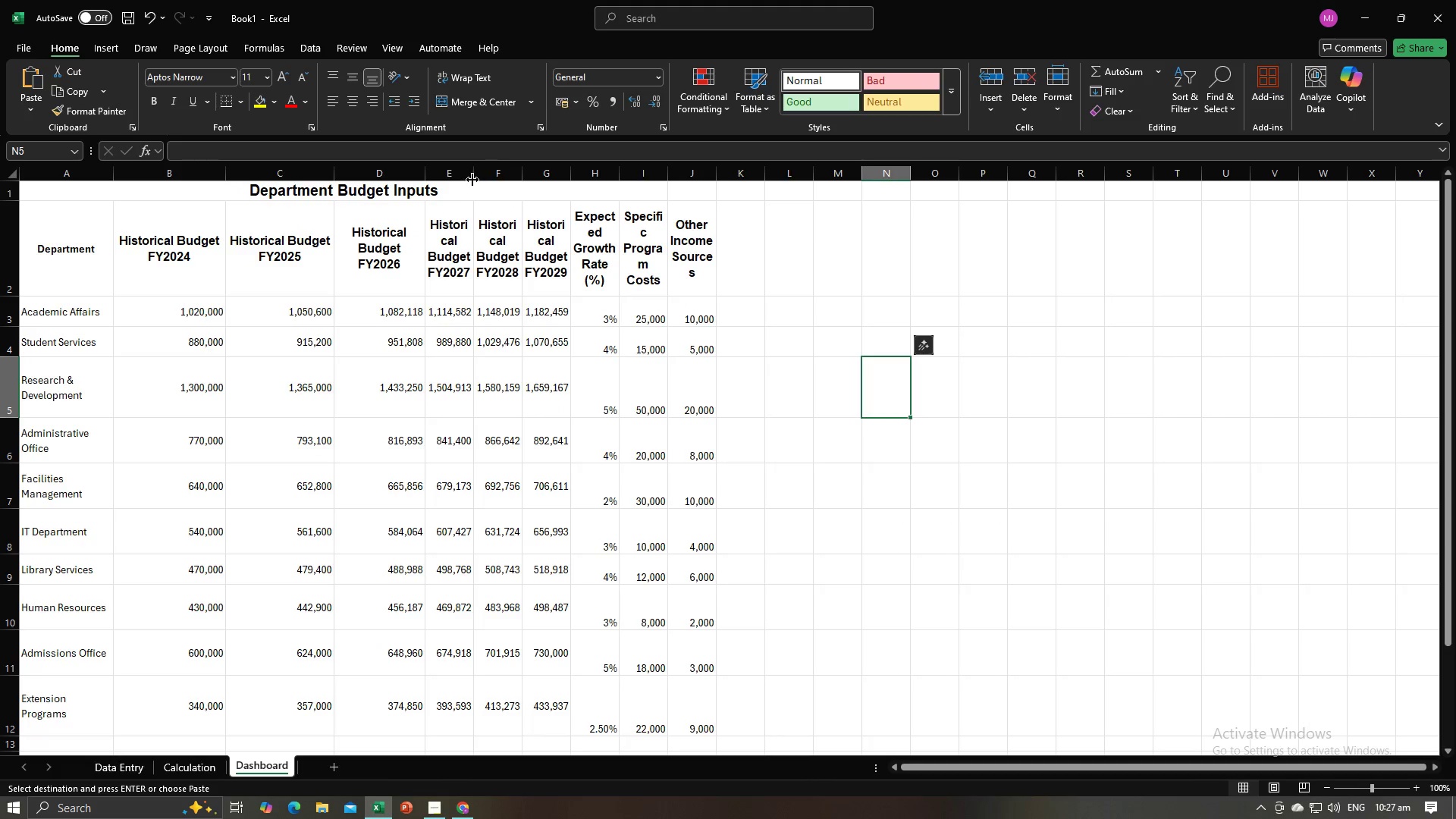 
left_click_drag(start_coordinate=[472, 178], to_coordinate=[526, 178])
 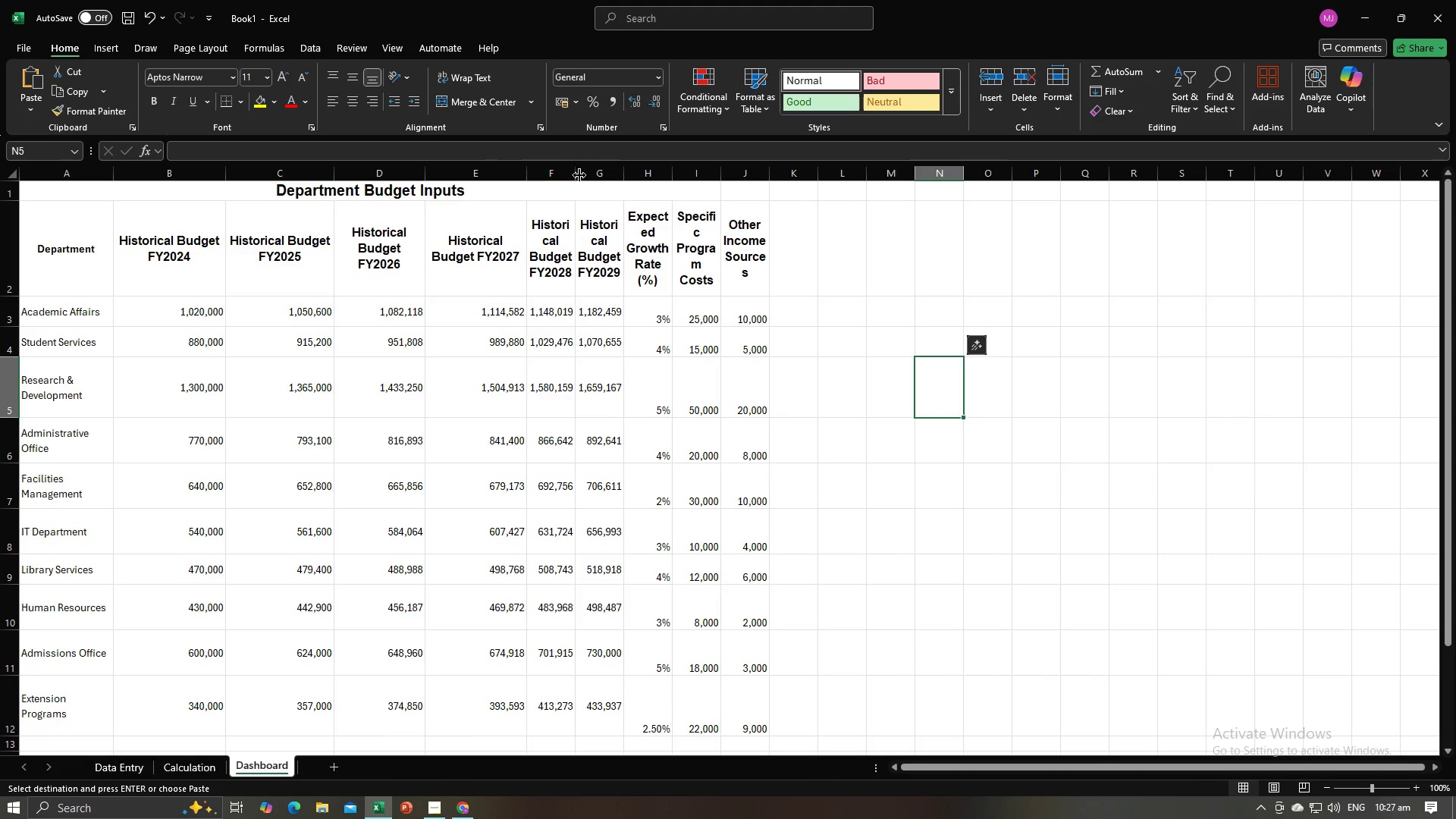 
left_click_drag(start_coordinate=[579, 175], to_coordinate=[617, 180])
 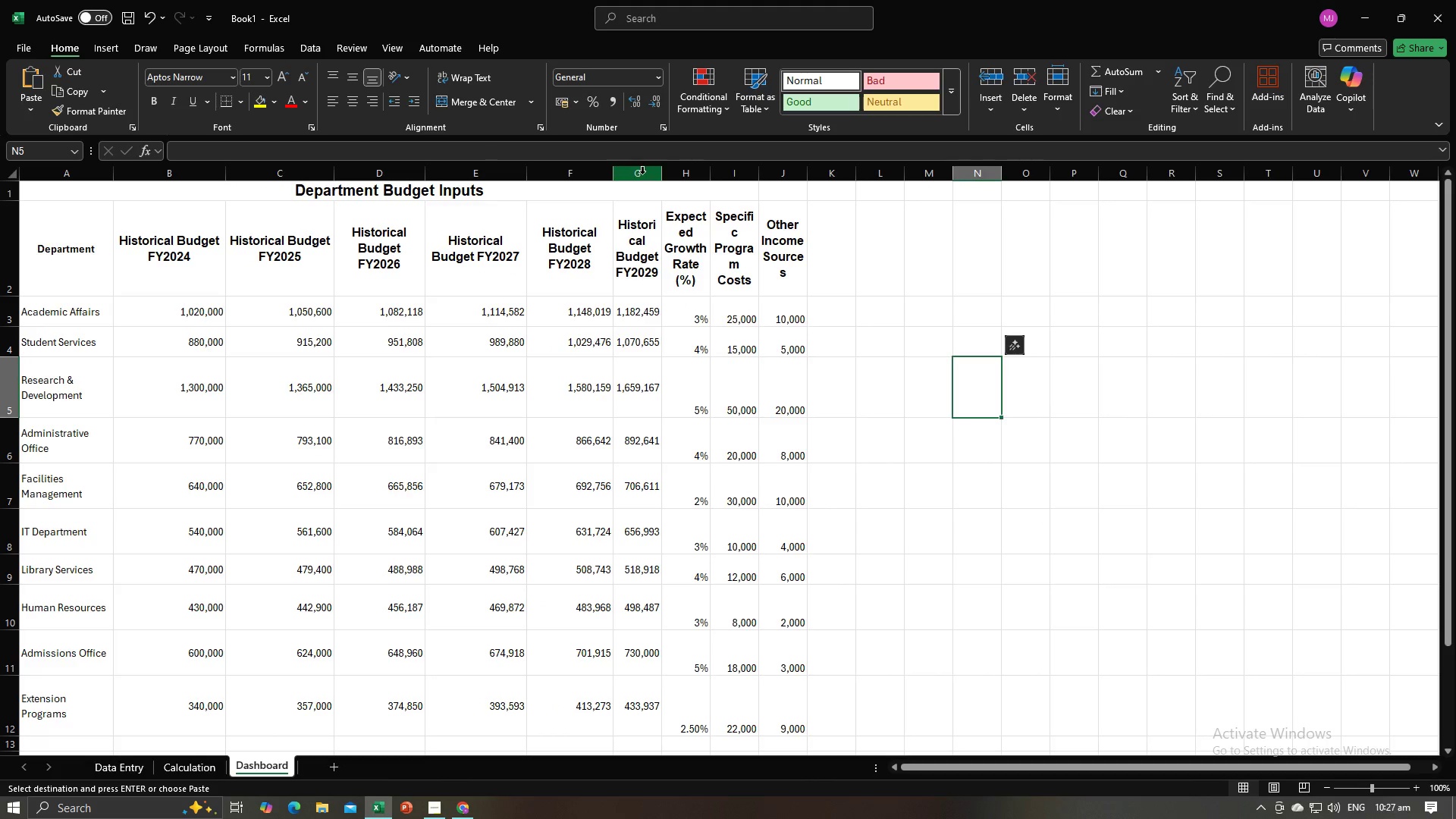 
left_click_drag(start_coordinate=[611, 176], to_coordinate=[625, 179])
 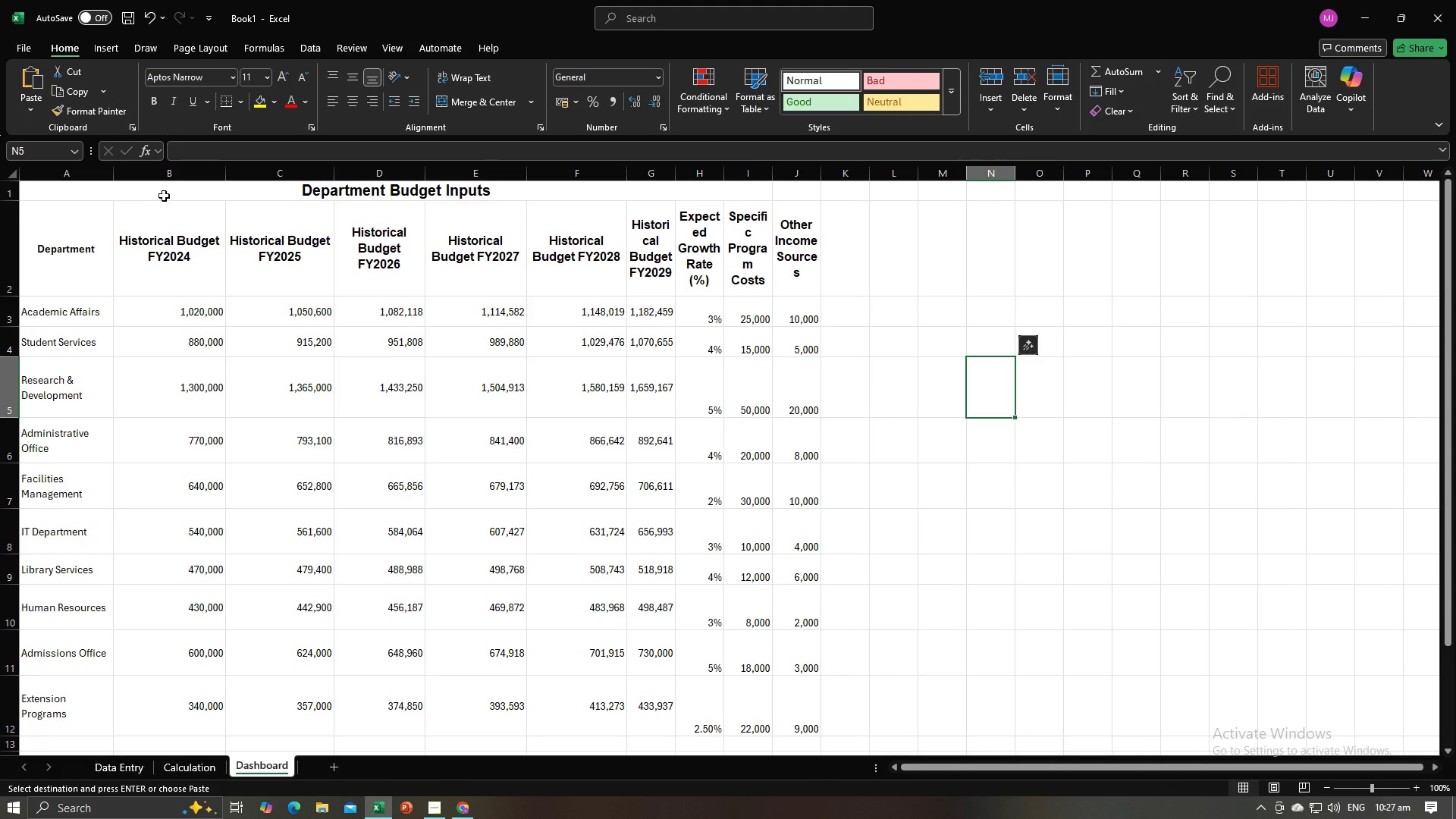 
left_click([176, 174])
 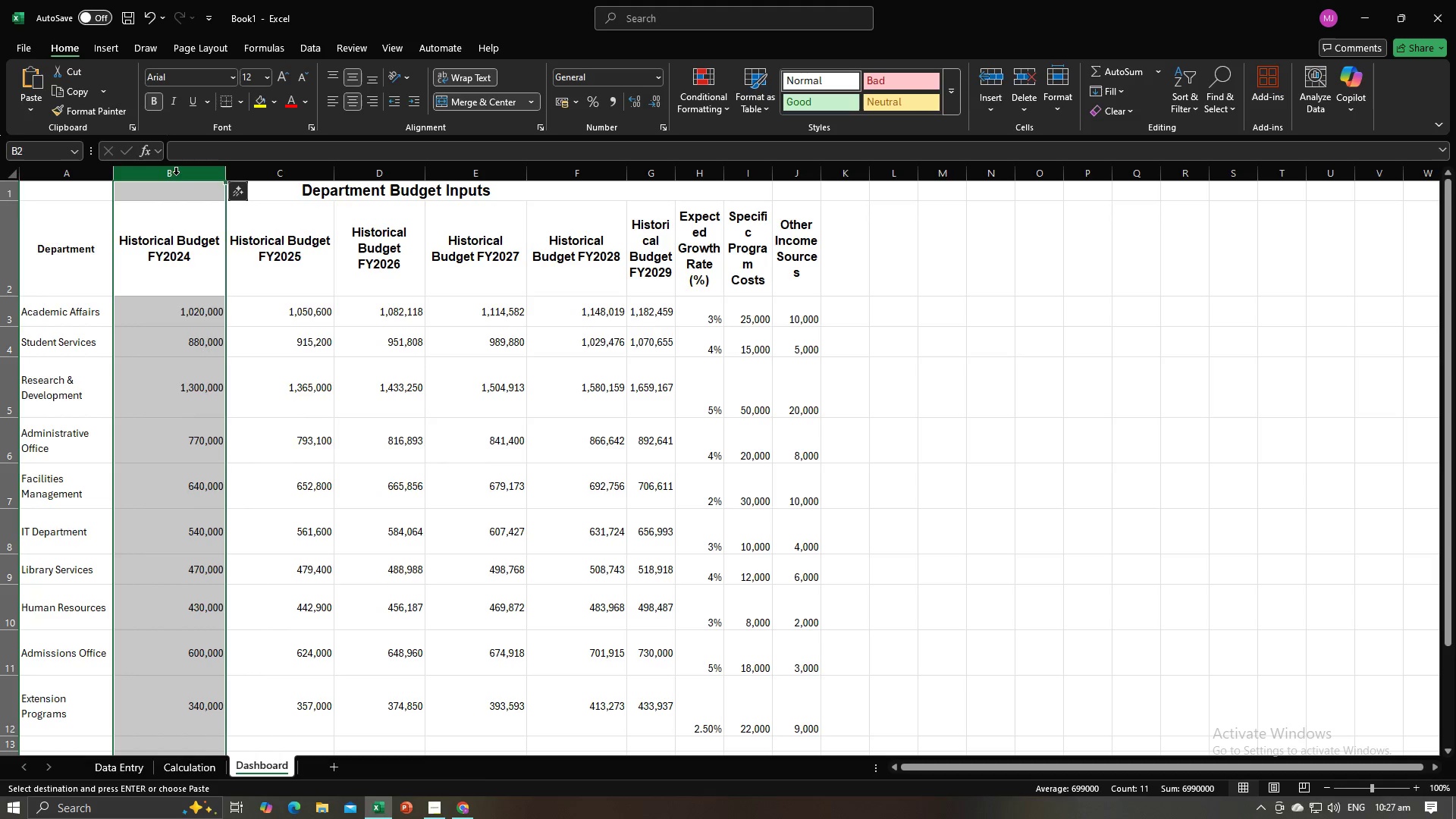 
right_click([177, 174])
 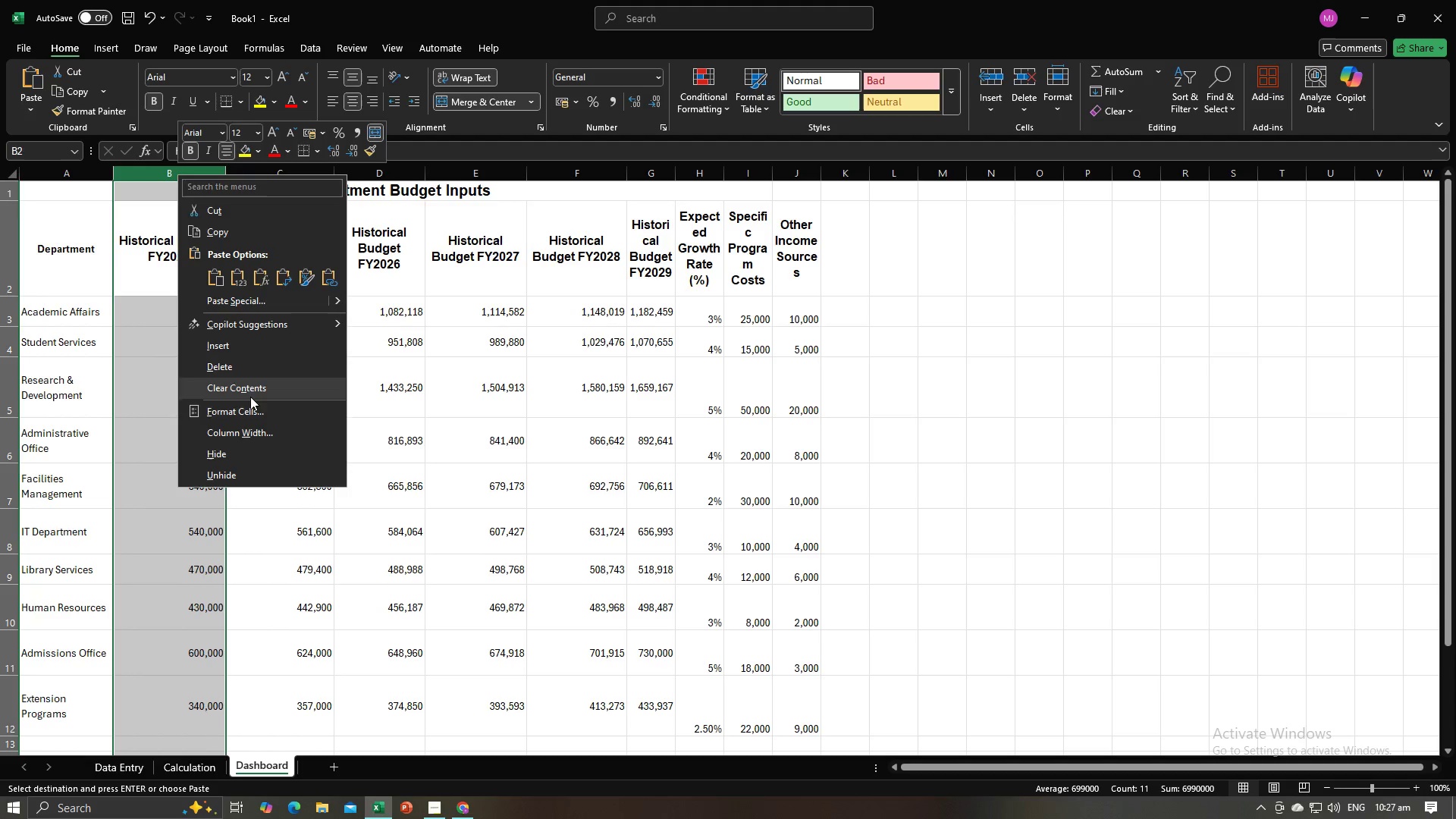 
left_click([249, 431])
 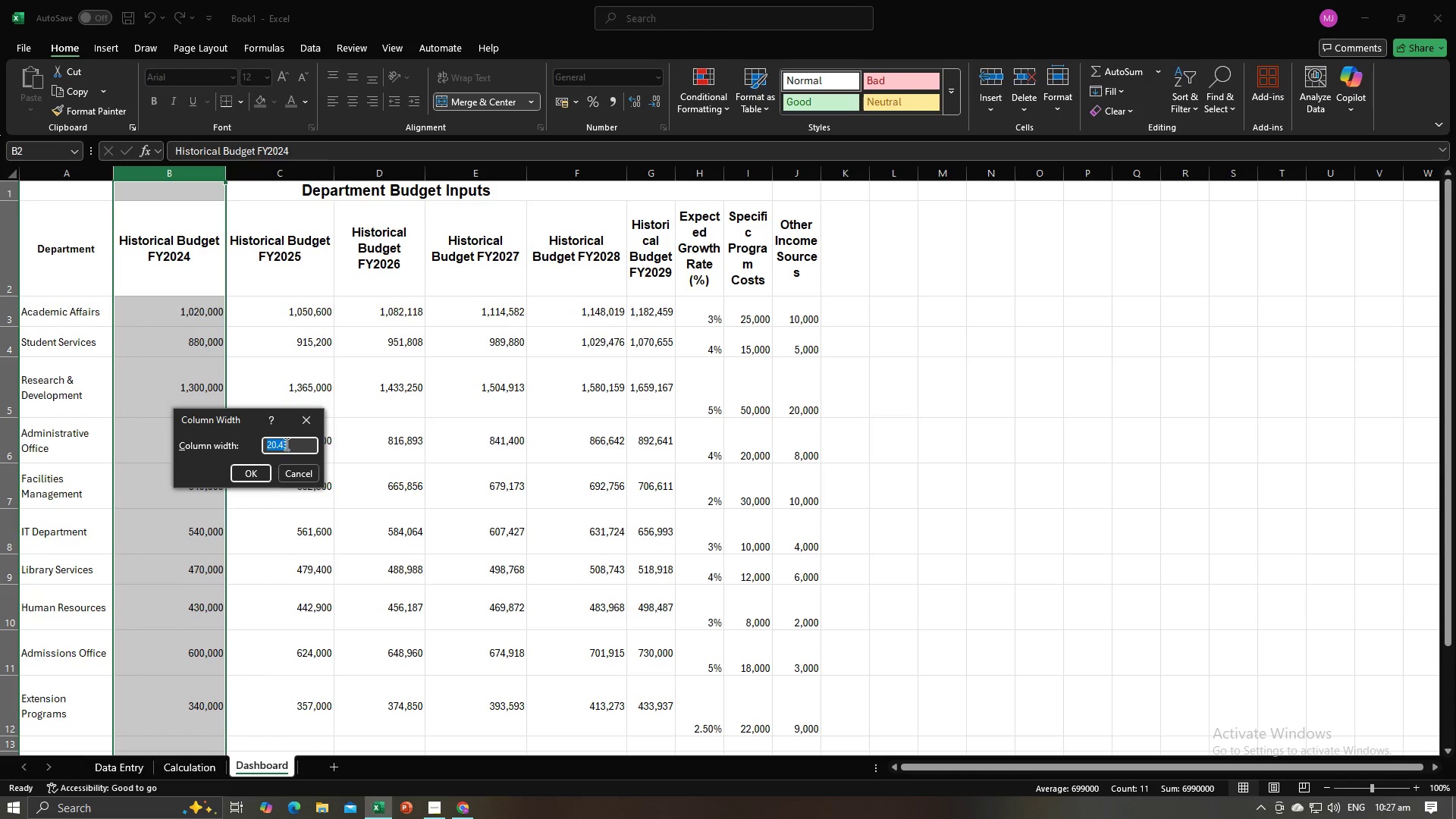 
key(Control+C)
 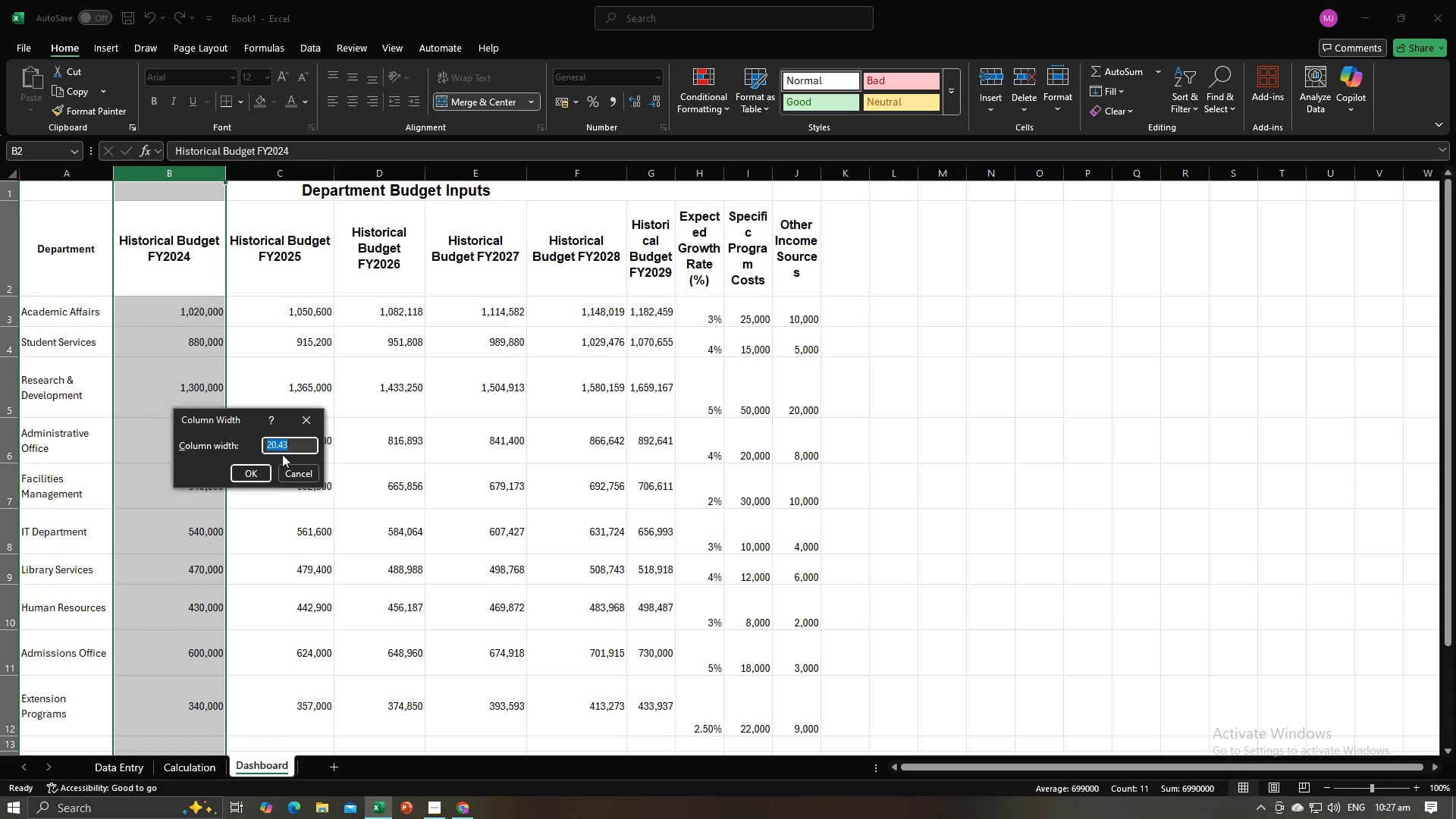 
key(Control+C)
 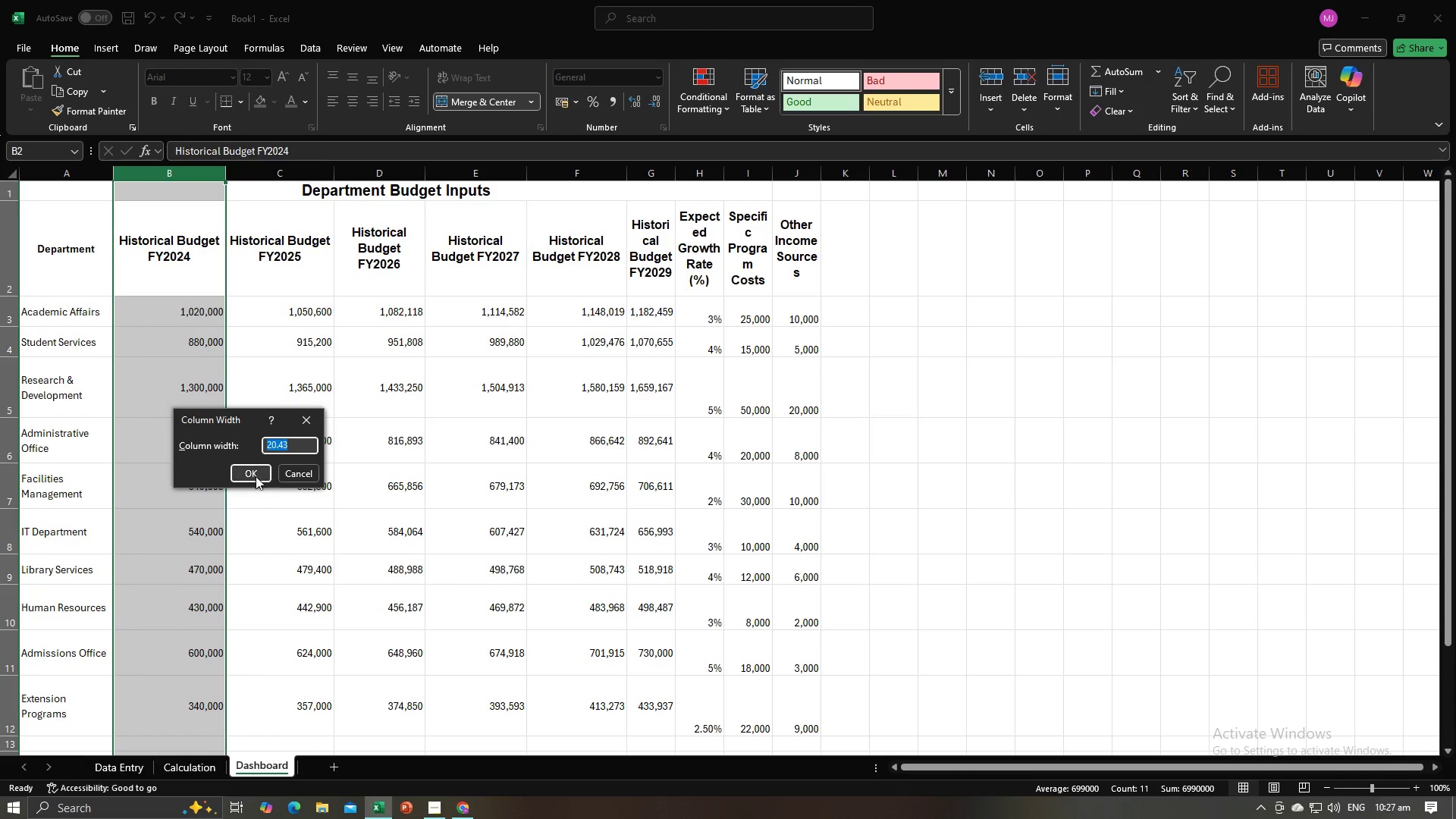 
left_click([256, 476])
 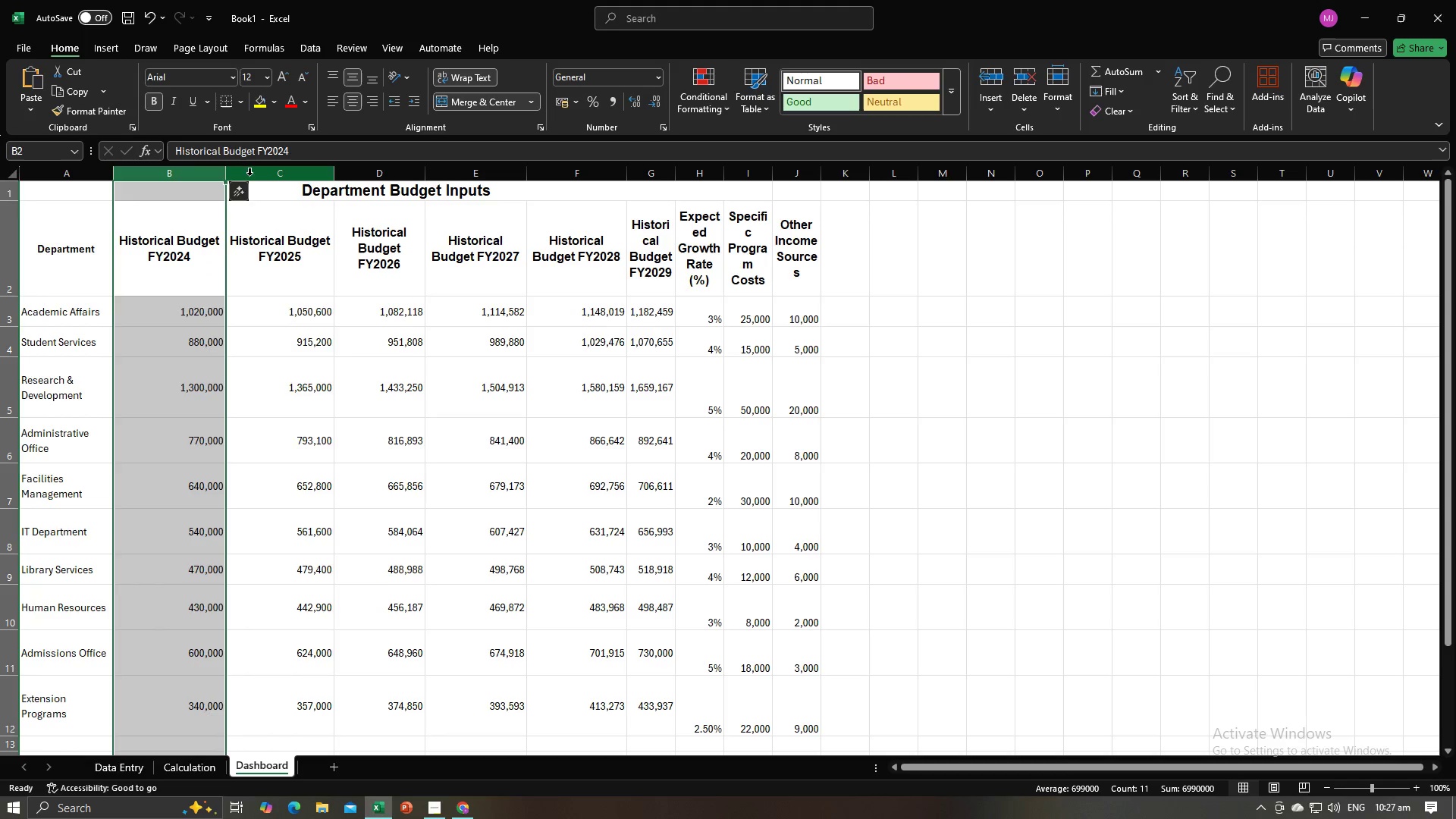 
left_click([249, 175])
 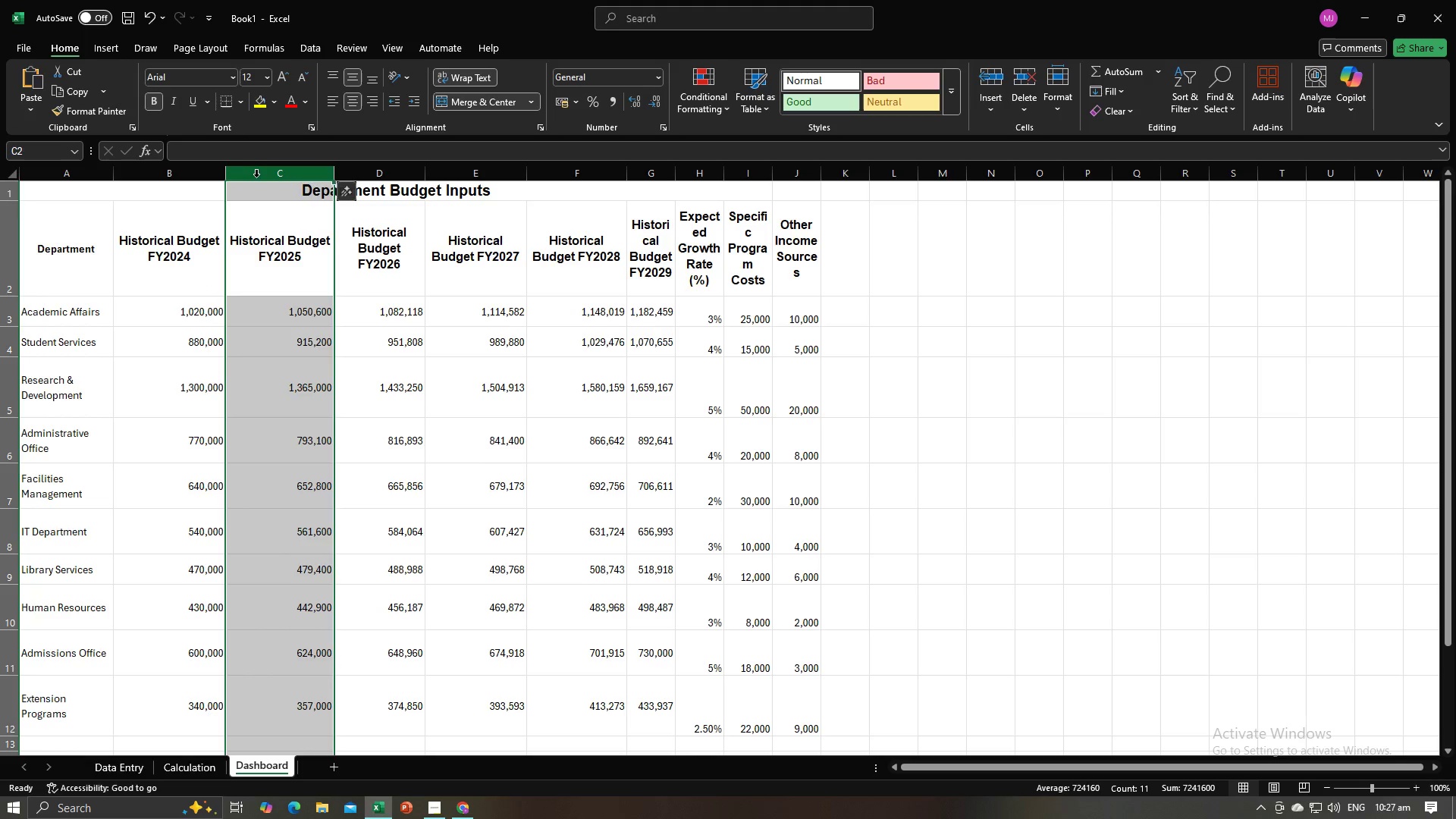 
left_click_drag(start_coordinate=[256, 177], to_coordinate=[781, 182])
 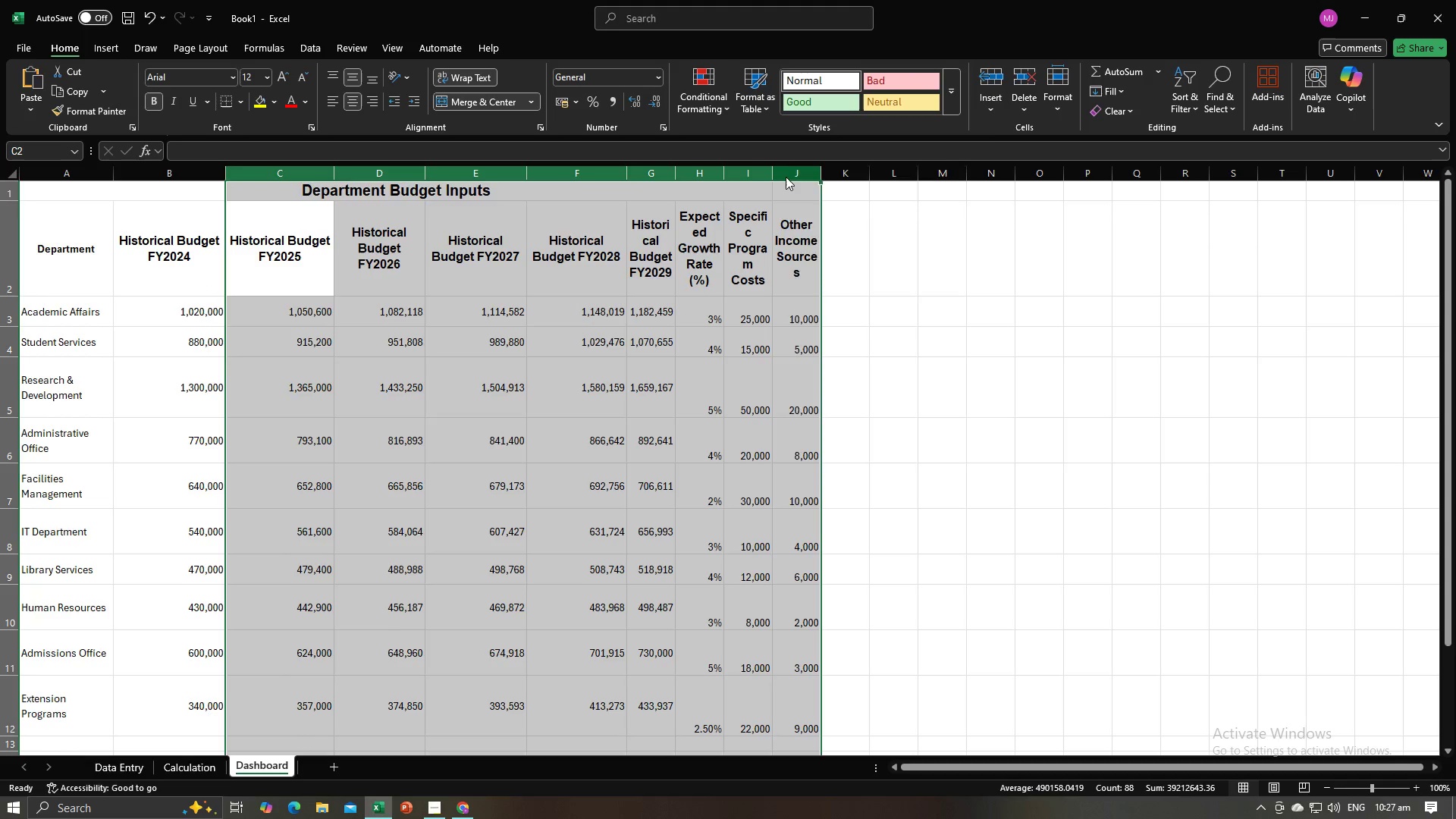 
right_click([786, 177])
 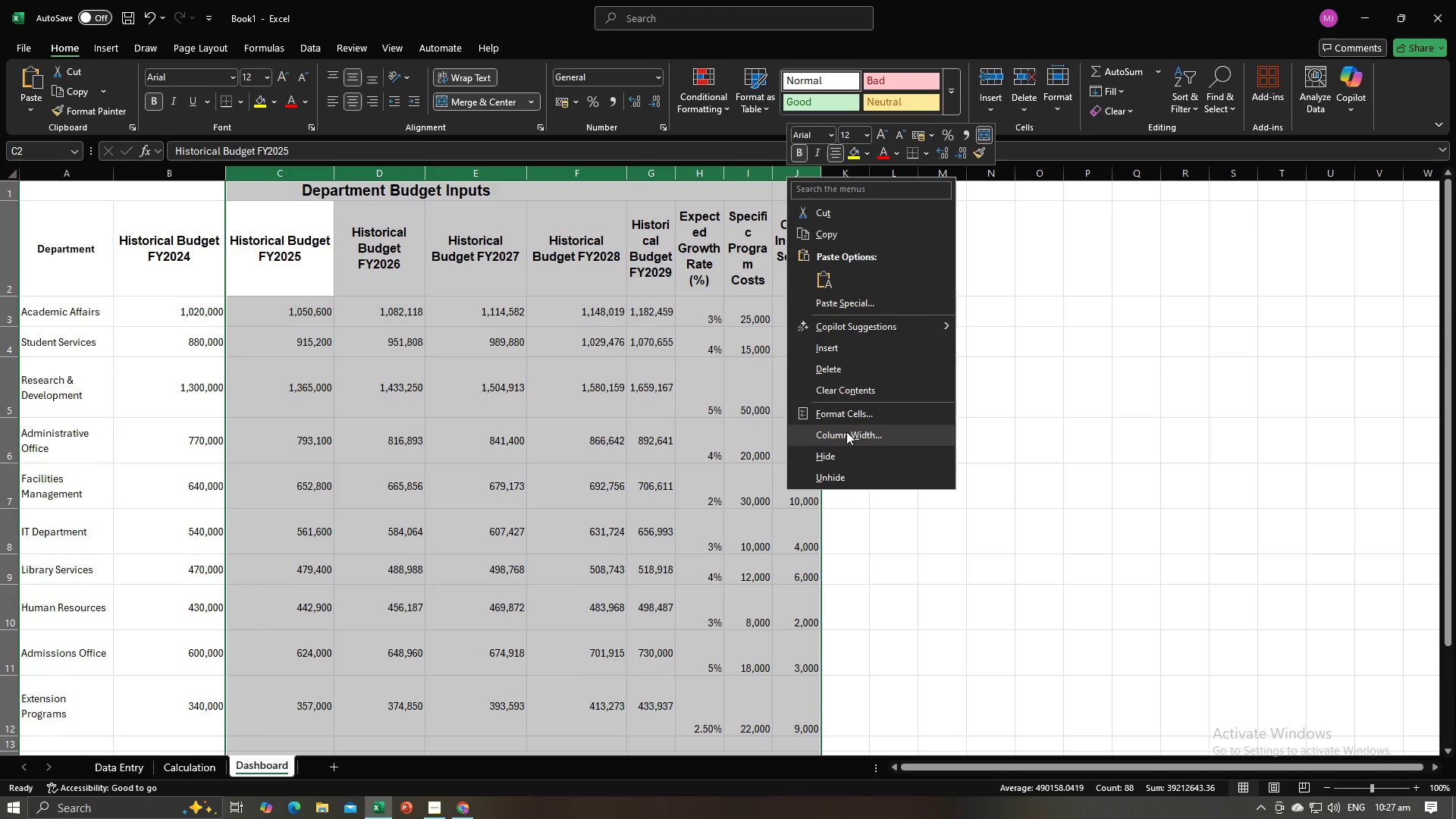 
left_click([846, 431])
 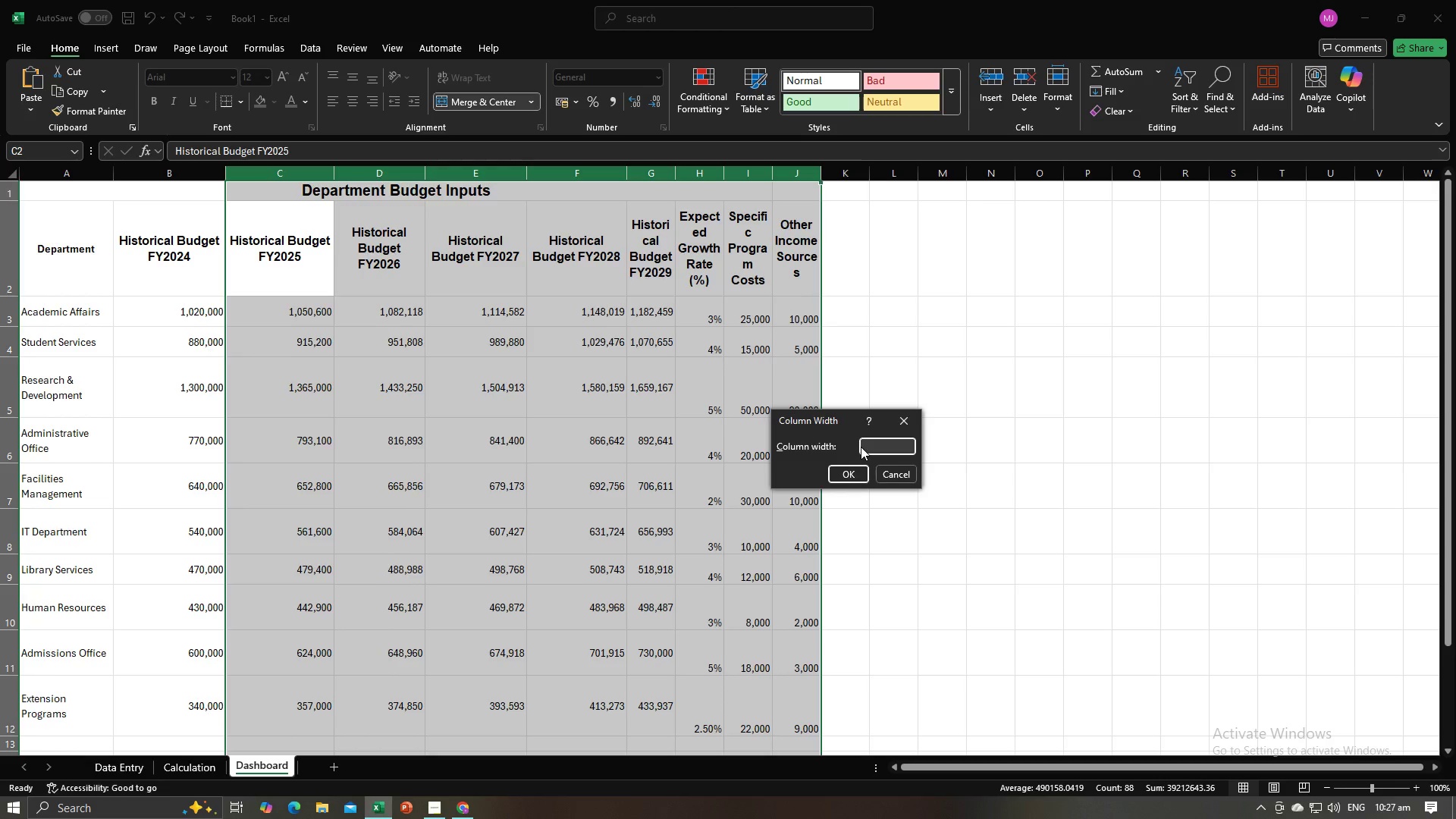 
key(Control+V)
 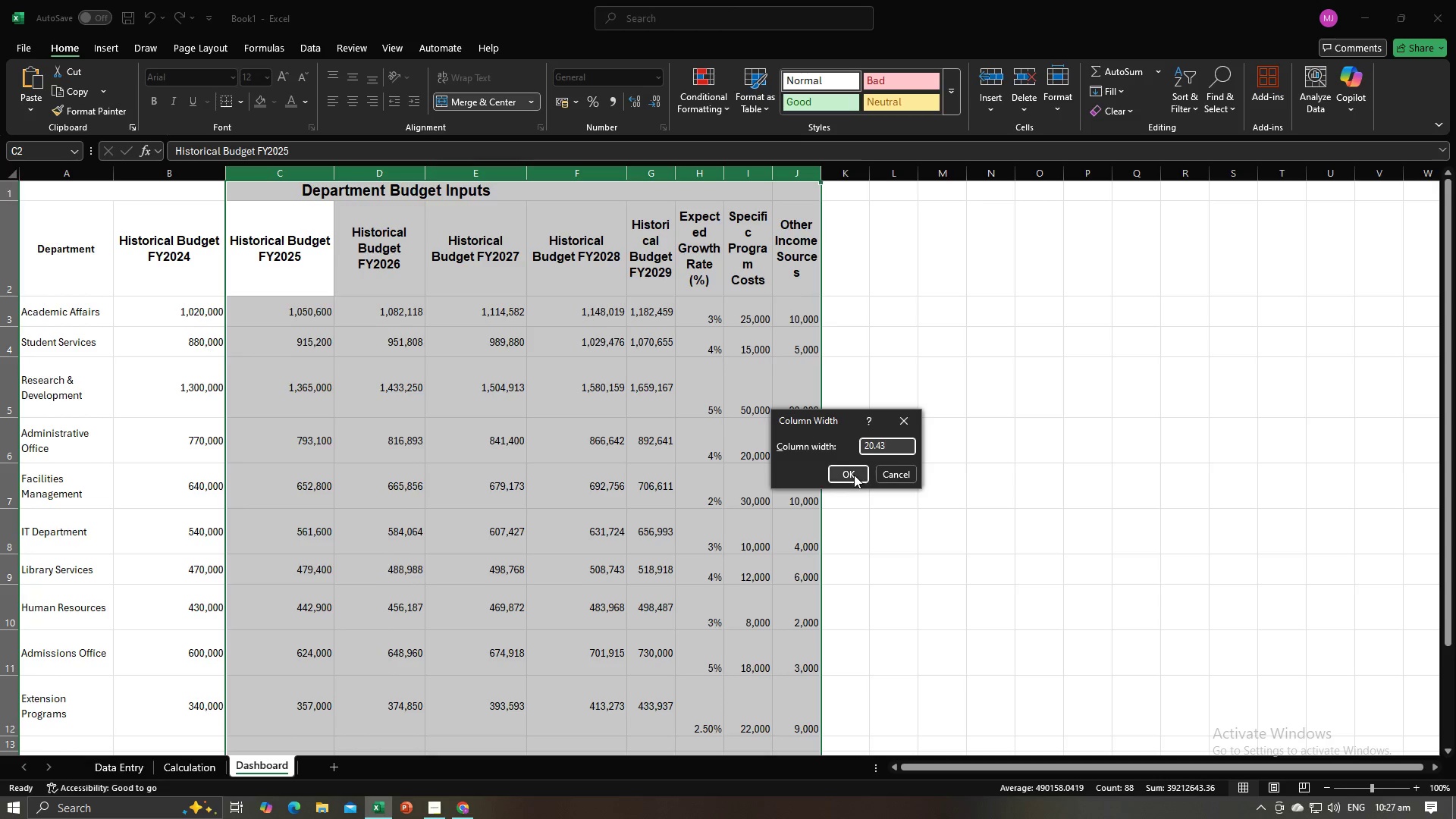 
left_click([854, 475])
 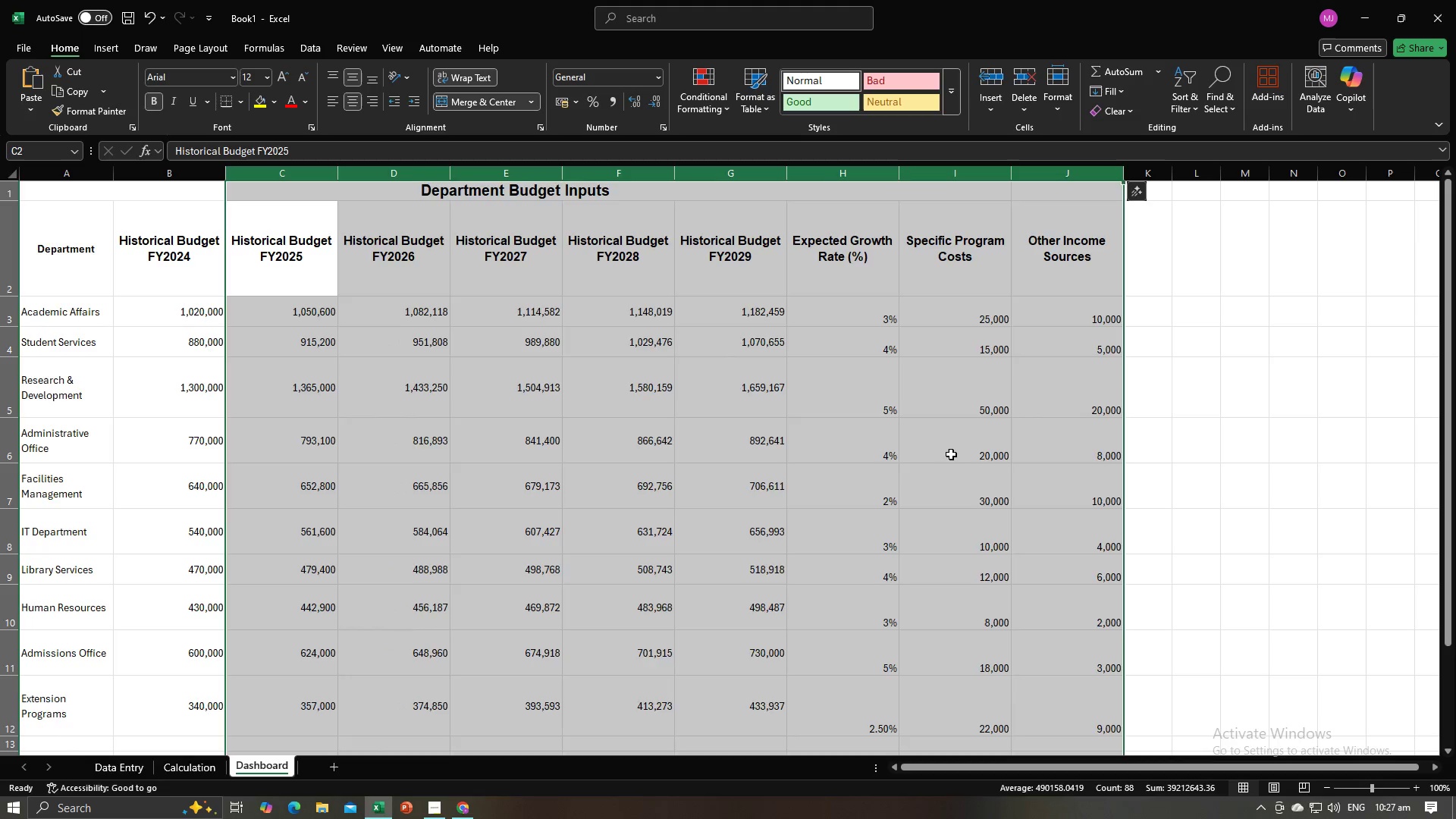 
left_click([952, 454])
 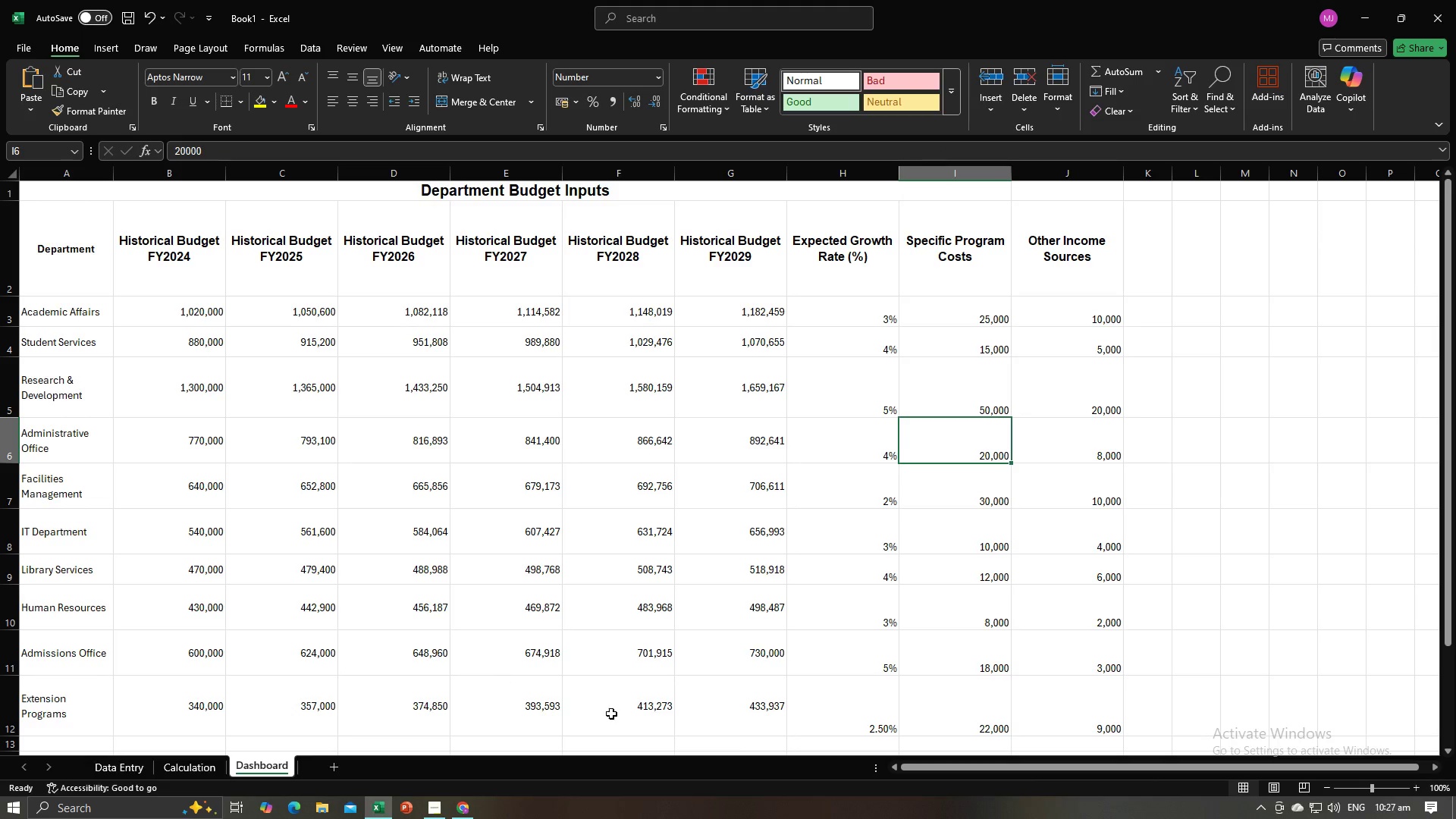 
left_click_drag(start_coordinate=[1171, 767], to_coordinate=[971, 769])
 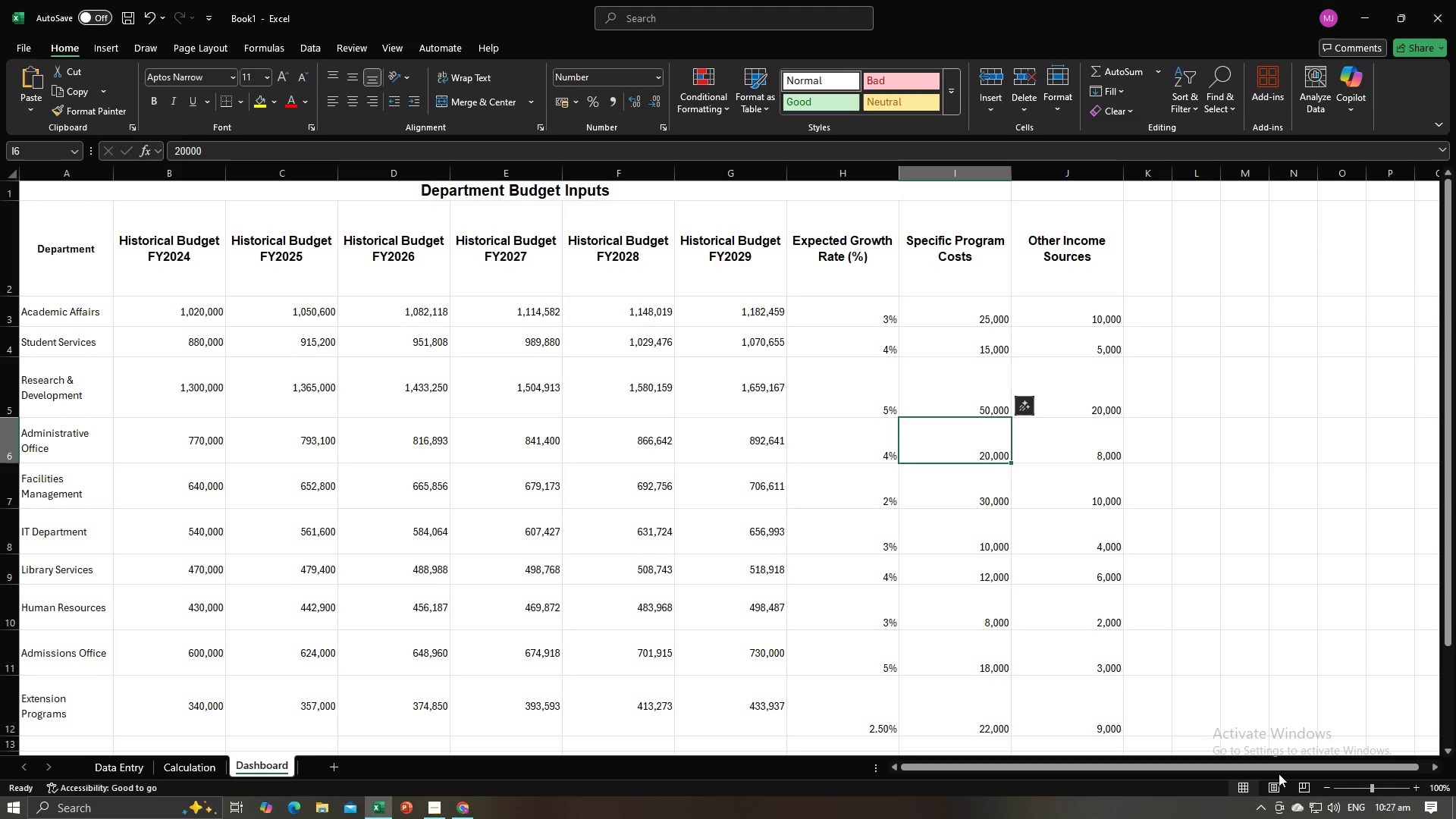 
scroll: coordinate [573, 573], scroll_direction: down, amount: 2.0
 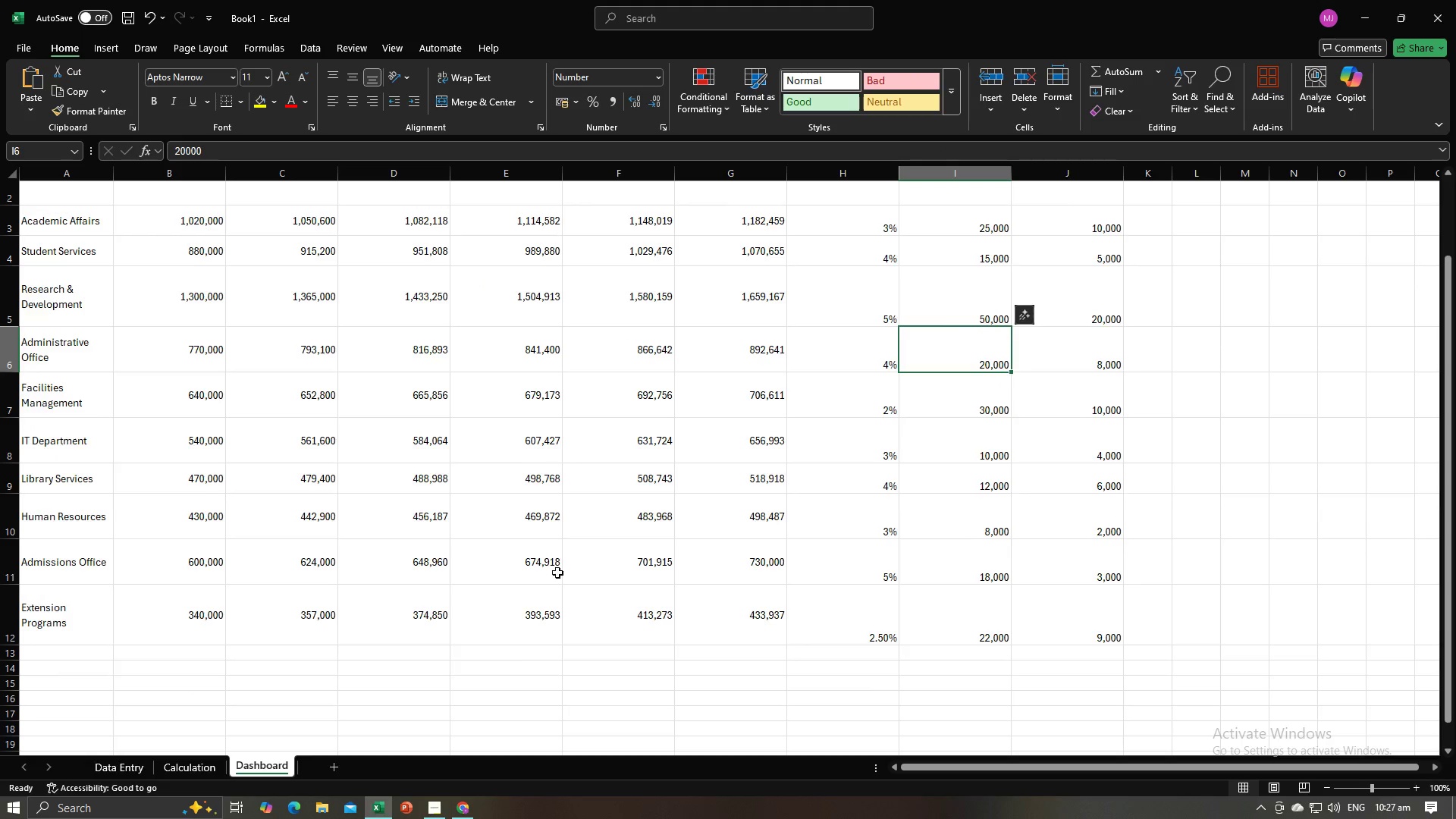 
scroll: coordinate [548, 573], scroll_direction: up, amount: 3.0
 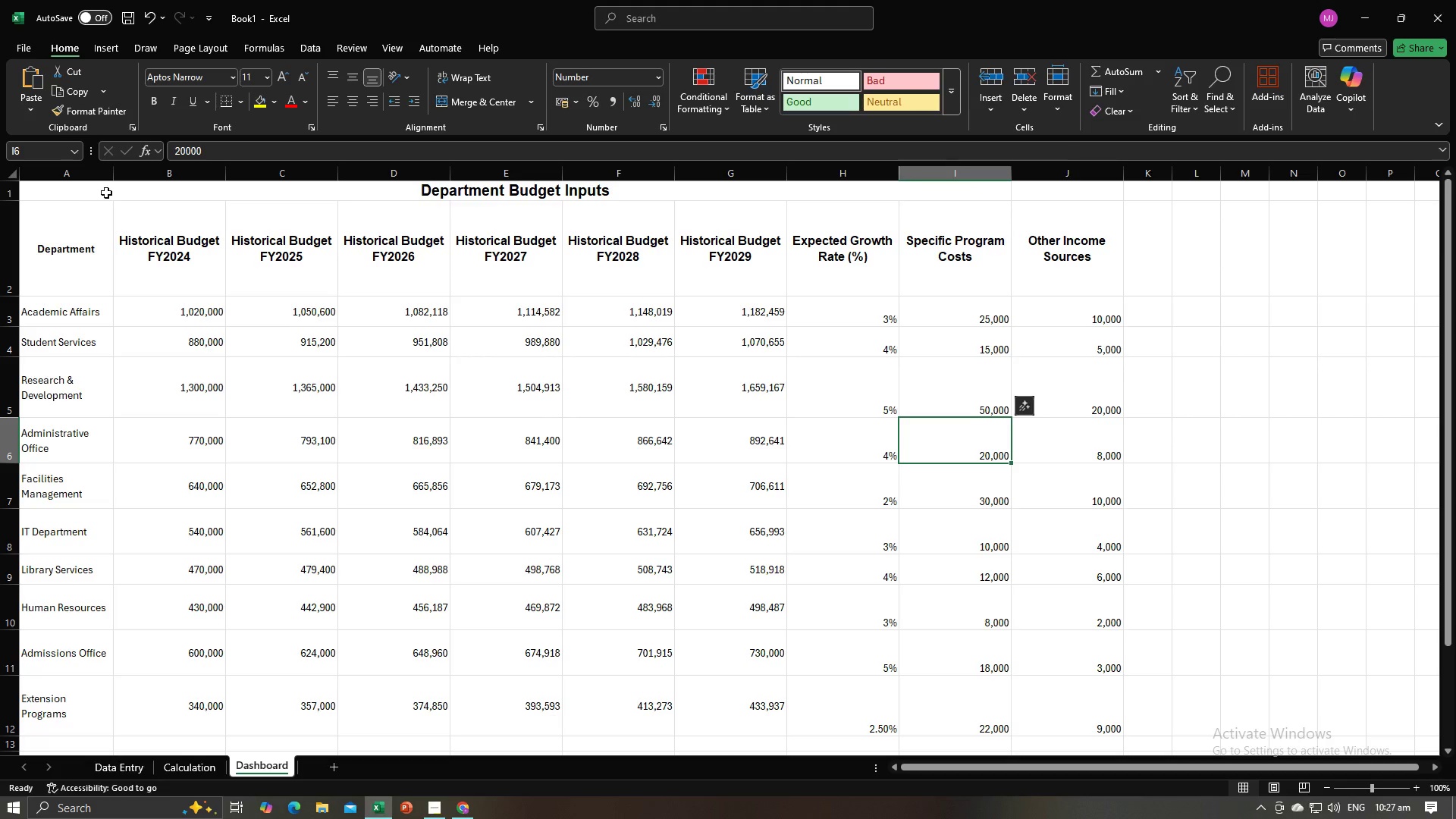 
left_click_drag(start_coordinate=[111, 177], to_coordinate=[153, 177])
 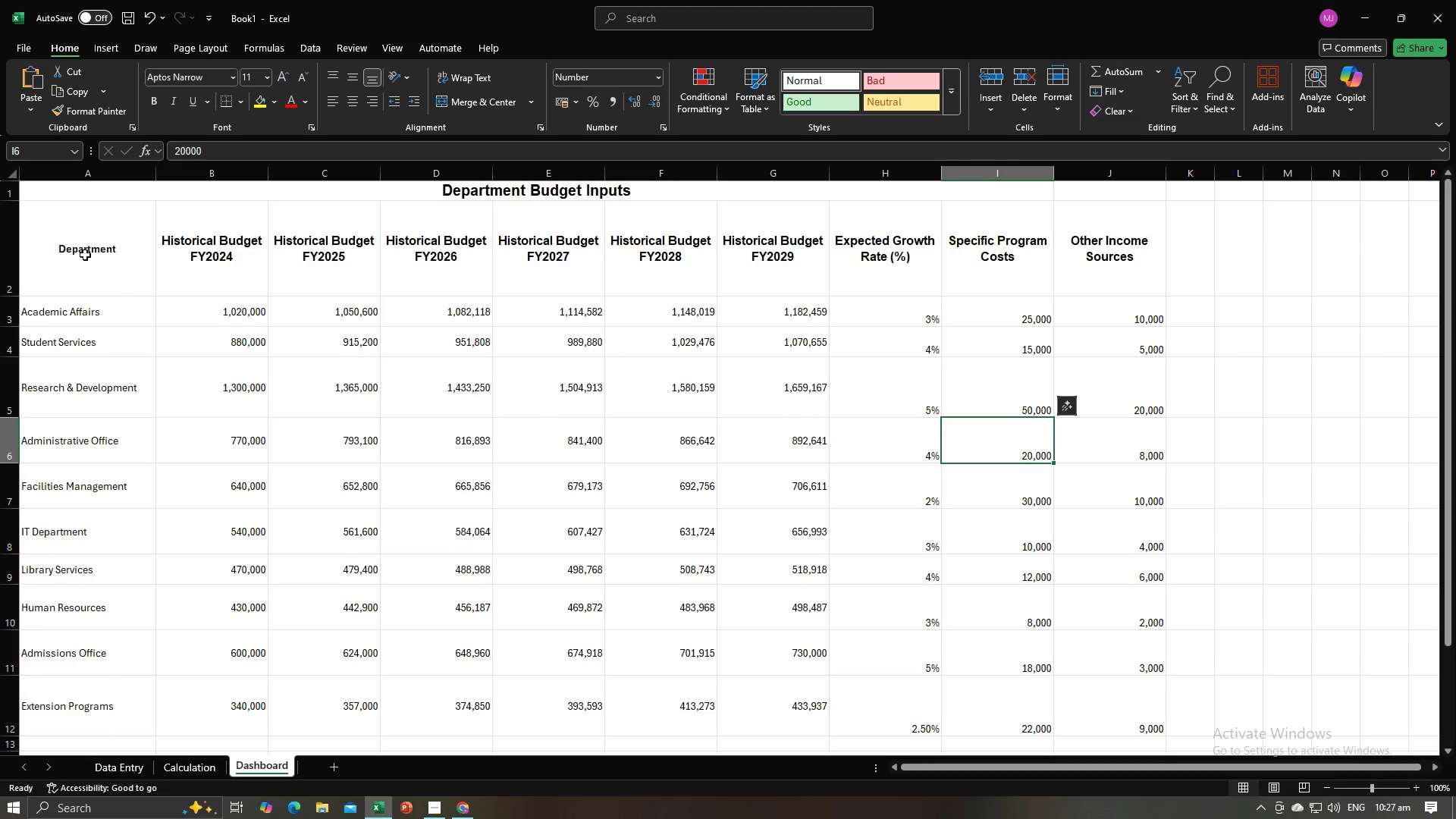 
left_click_drag(start_coordinate=[82, 245], to_coordinate=[1082, 251])
 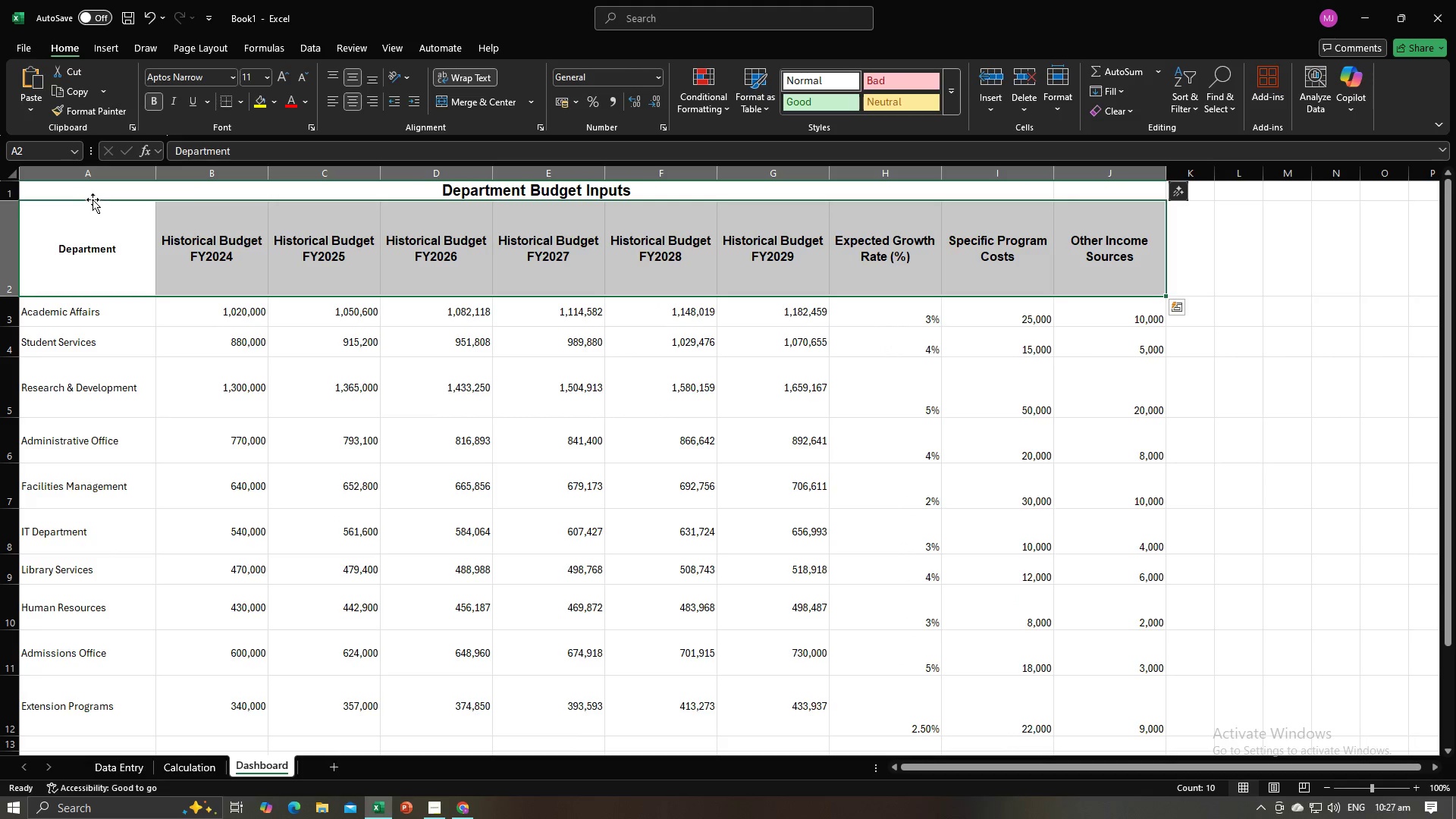 
left_click_drag(start_coordinate=[96, 195], to_coordinate=[1090, 698])
 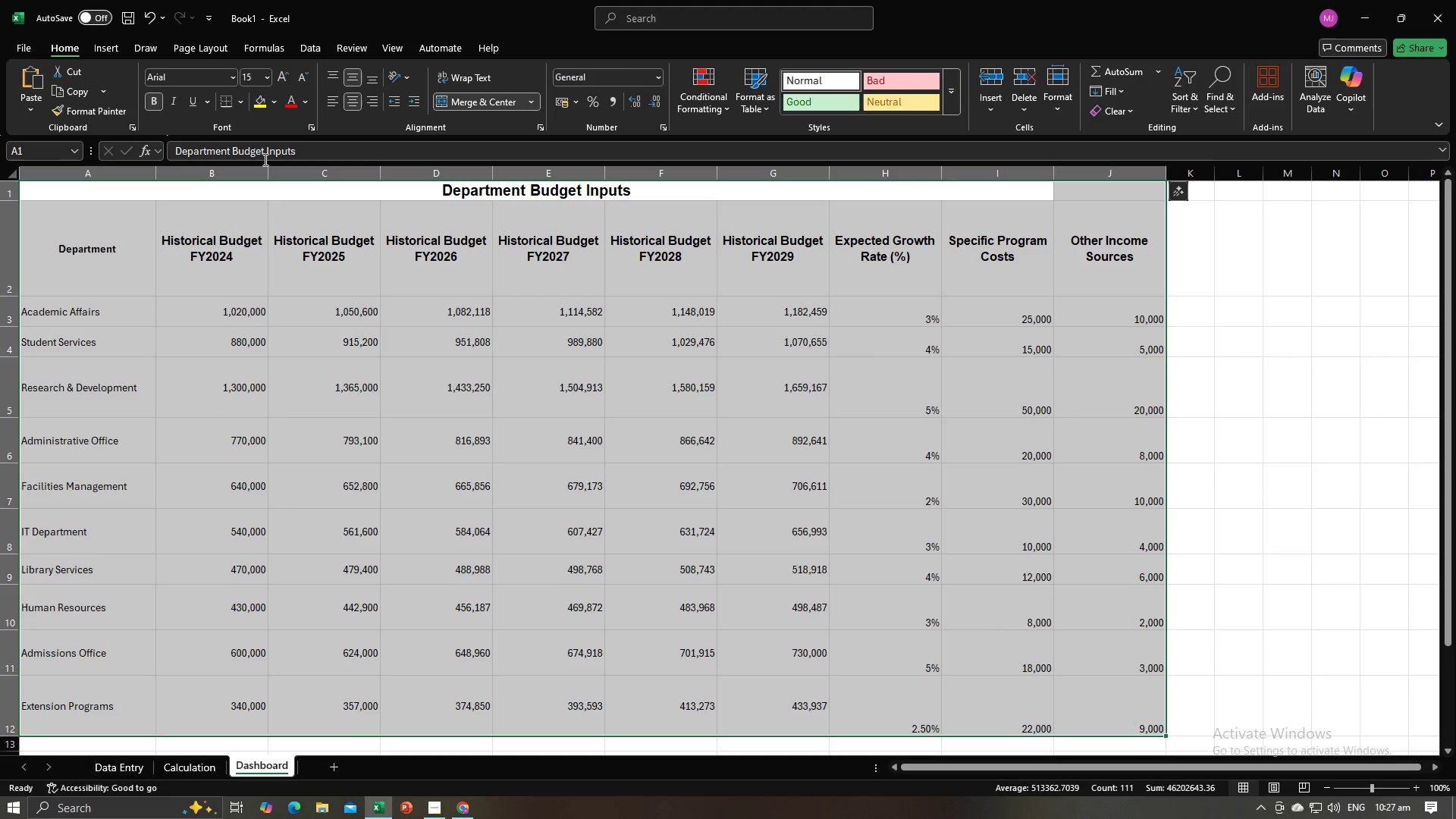 
left_click_drag(start_coordinate=[124, 245], to_coordinate=[1114, 713])
 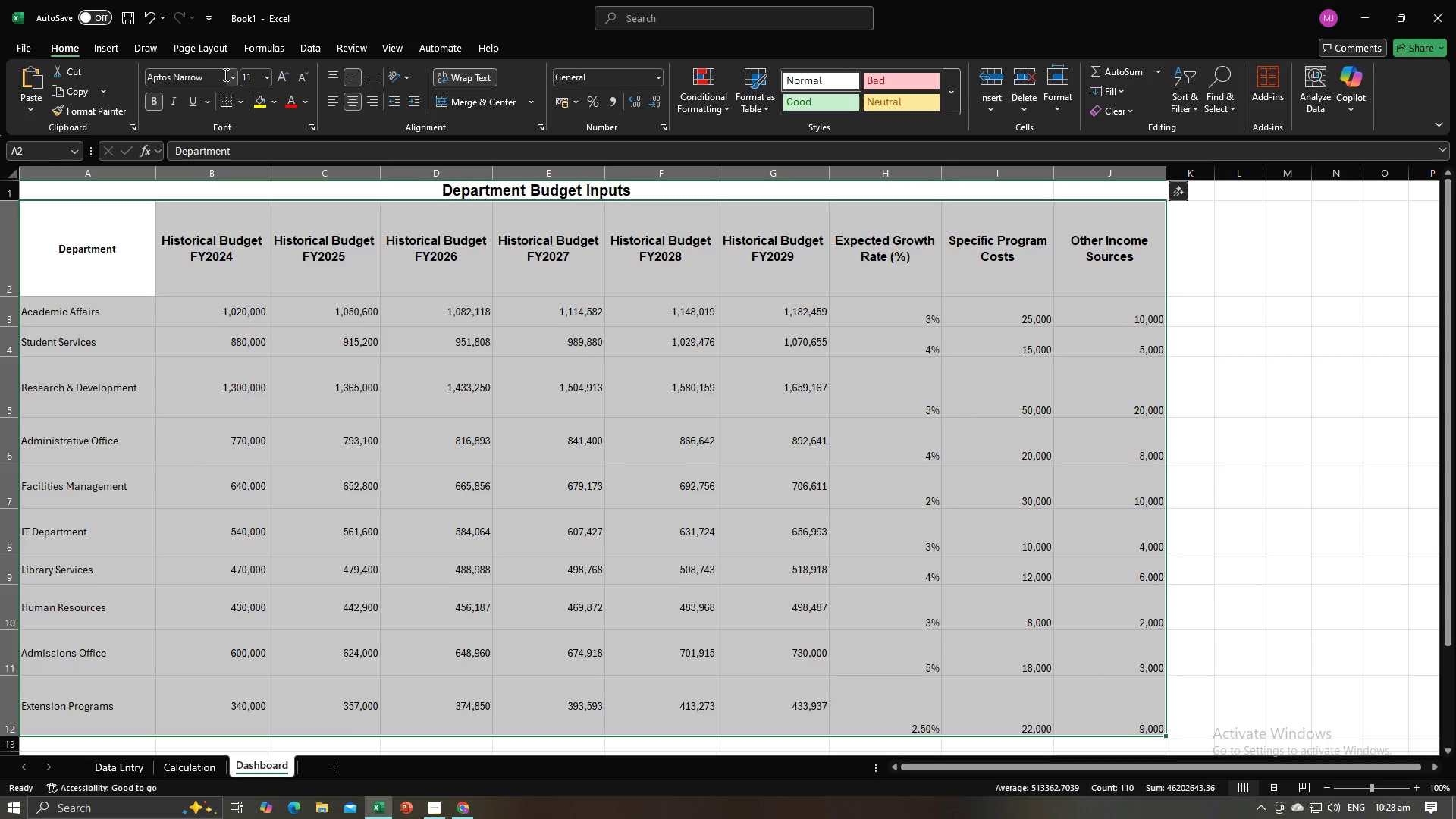 
left_click([167, 254])
 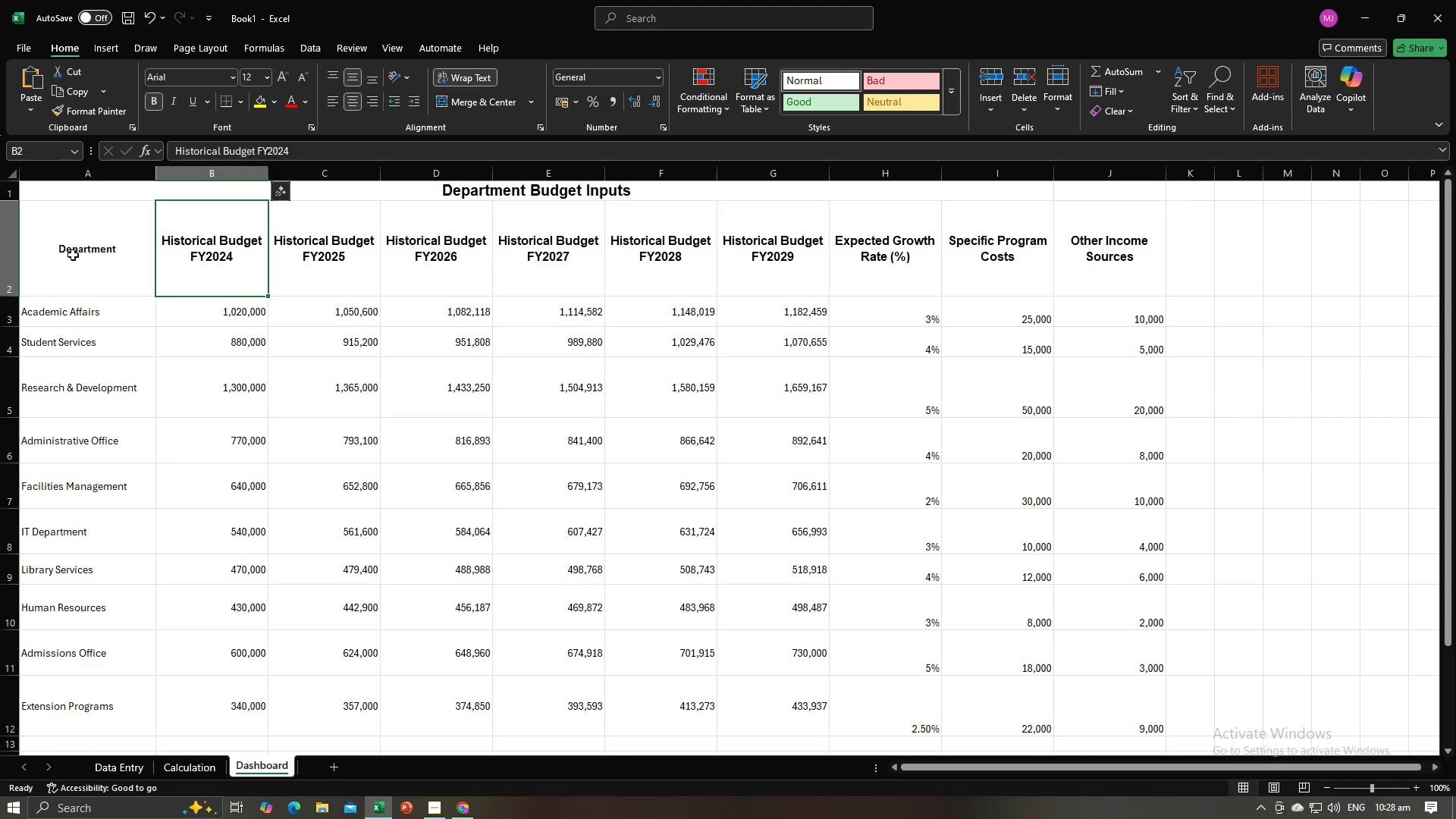 
left_click_drag(start_coordinate=[76, 255], to_coordinate=[1068, 275])
 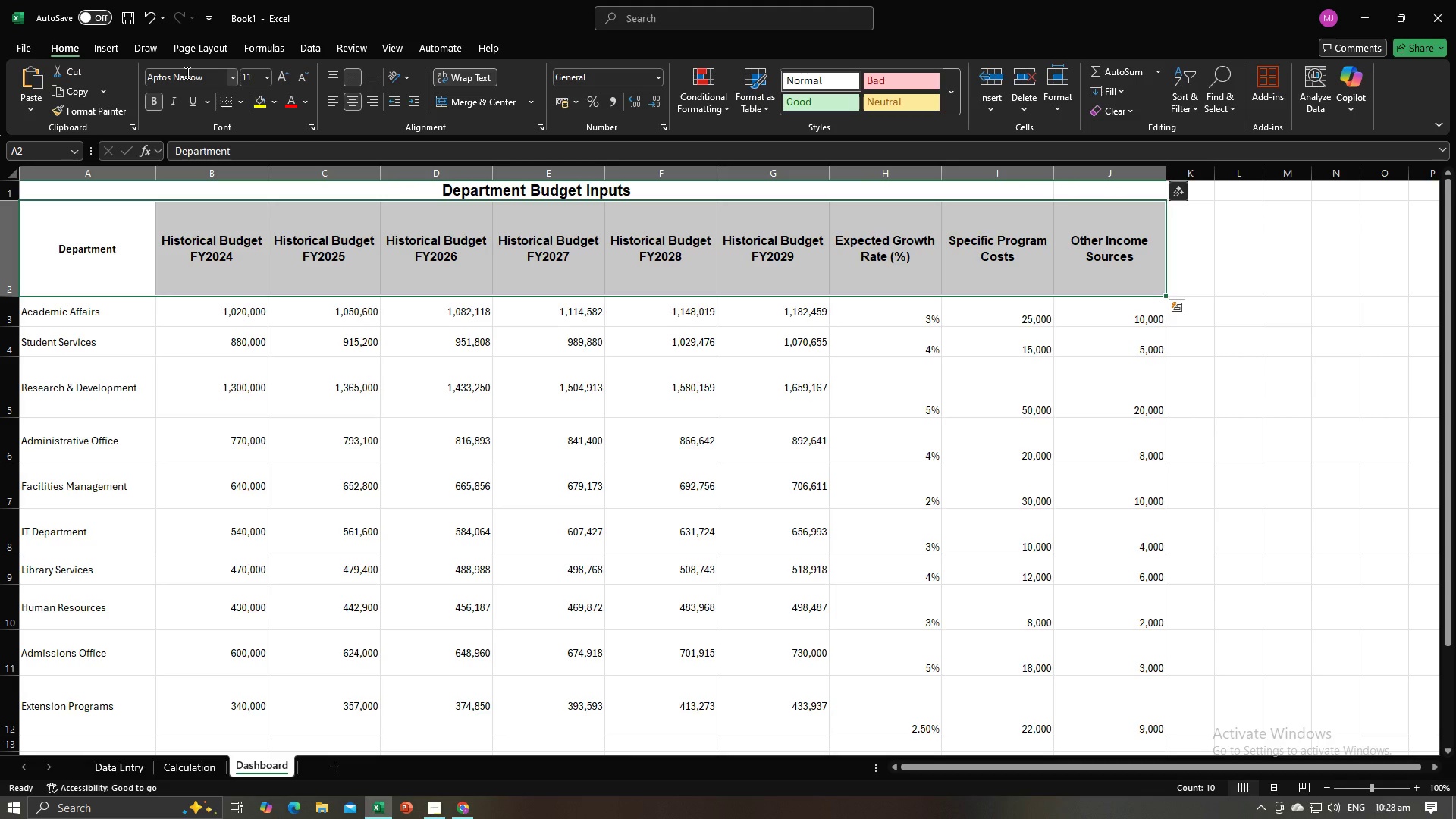 
left_click([186, 73])
 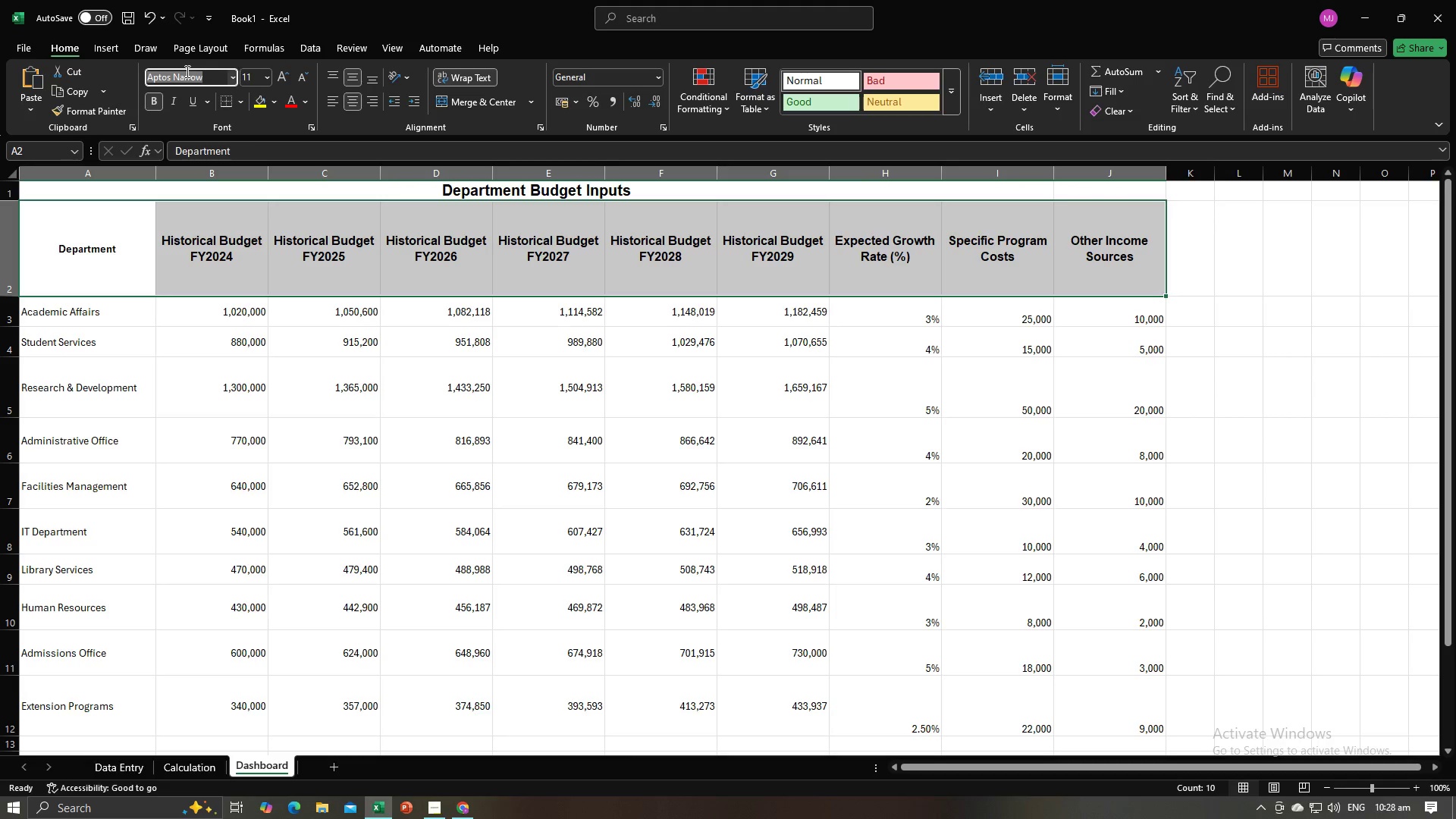 
type(Arial)
key(Tab)
type(qw)
key(Backspace)
key(Backspace)
type(12)
 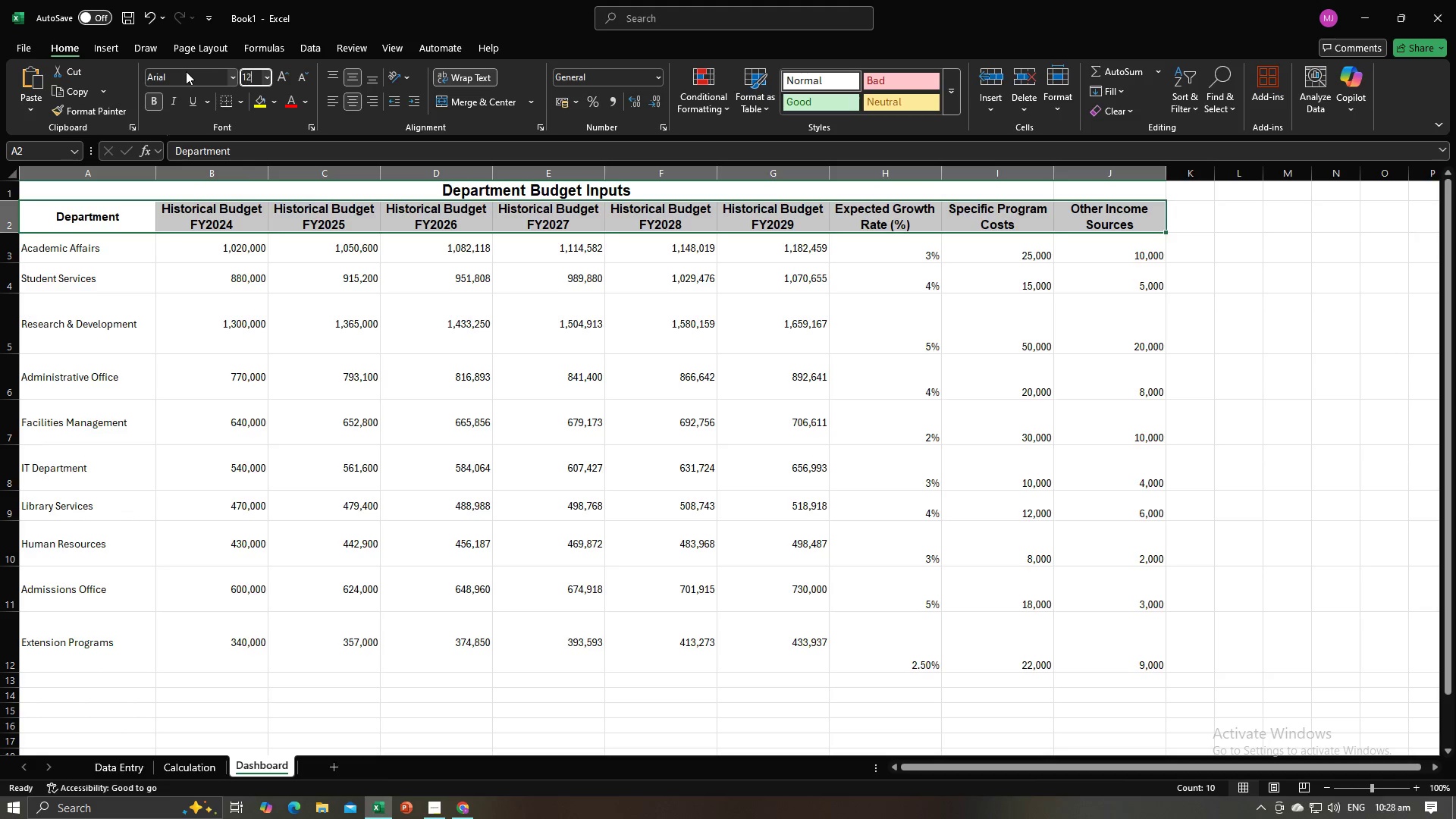 
key(Enter)
 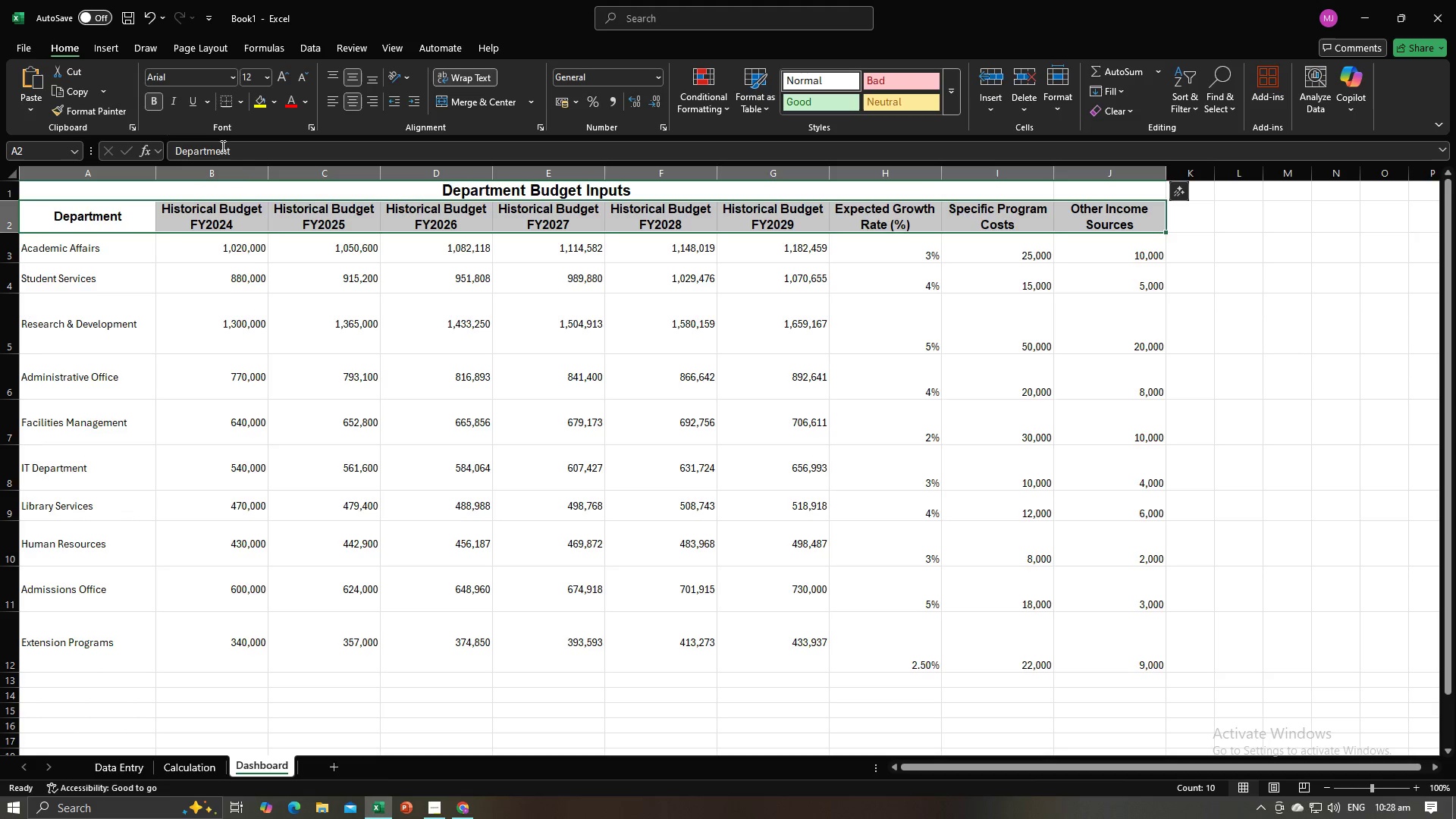 
left_click([294, 331])
 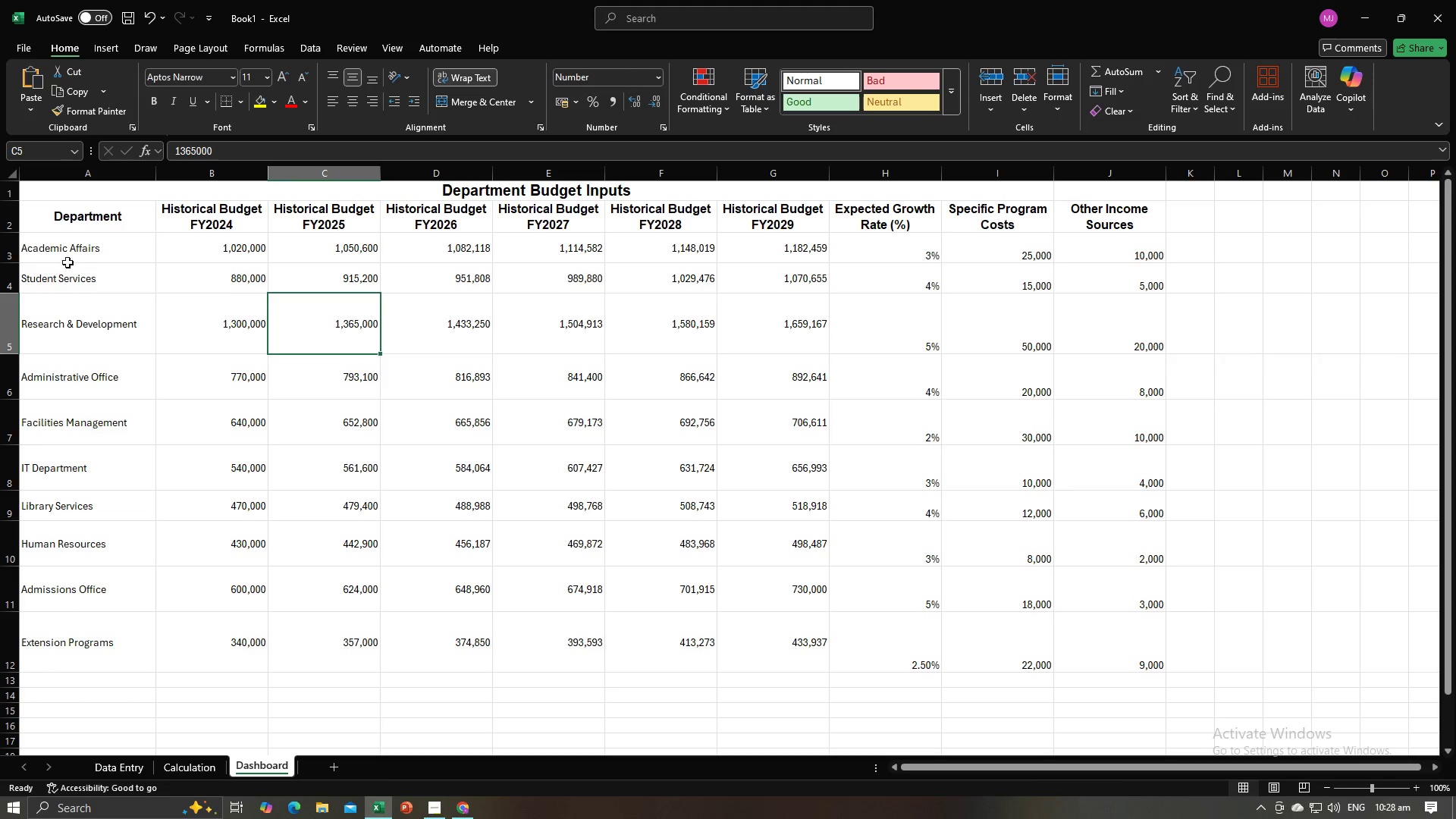 
left_click_drag(start_coordinate=[66, 245], to_coordinate=[1095, 651])
 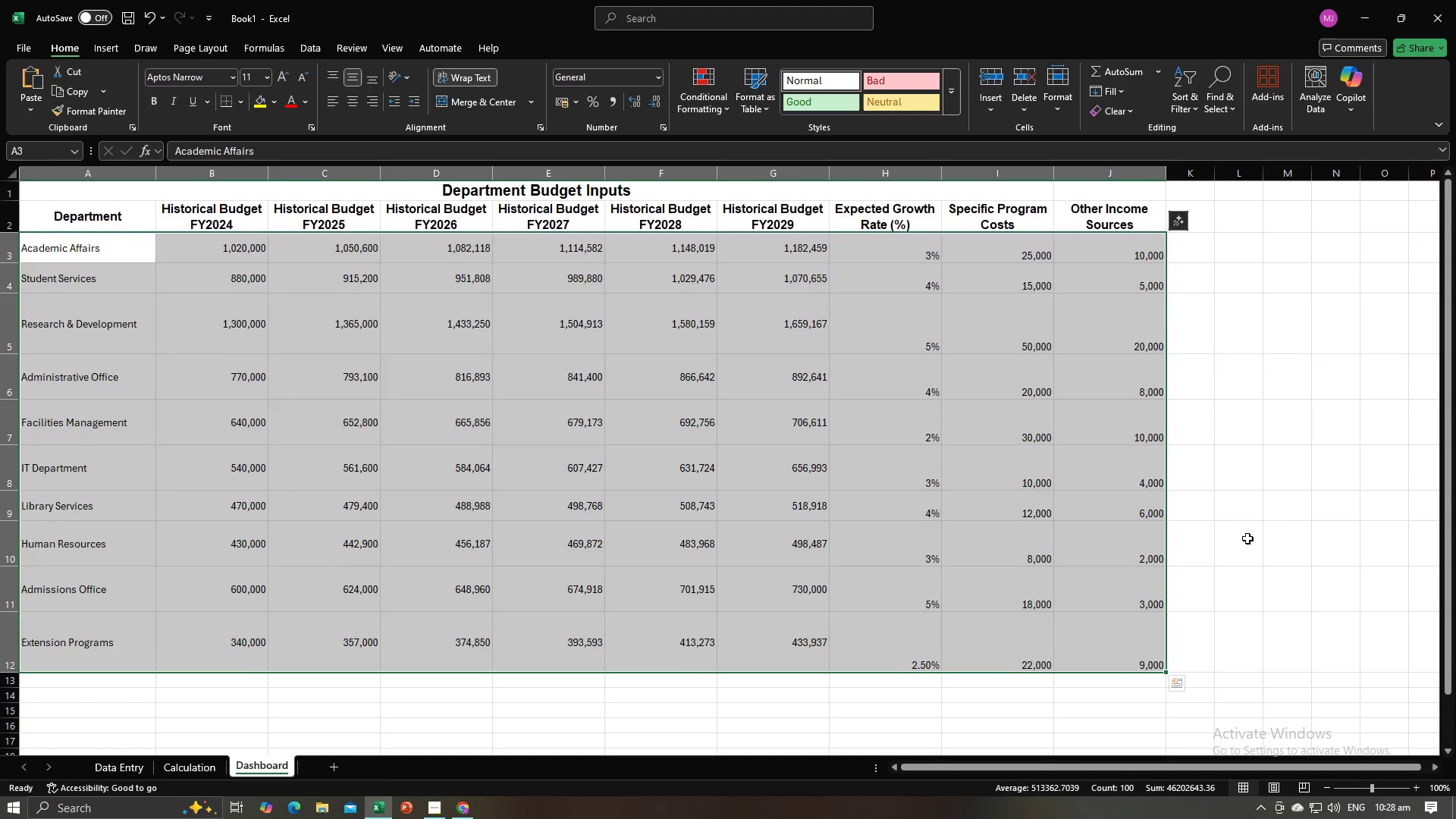 
left_click([1247, 538])
 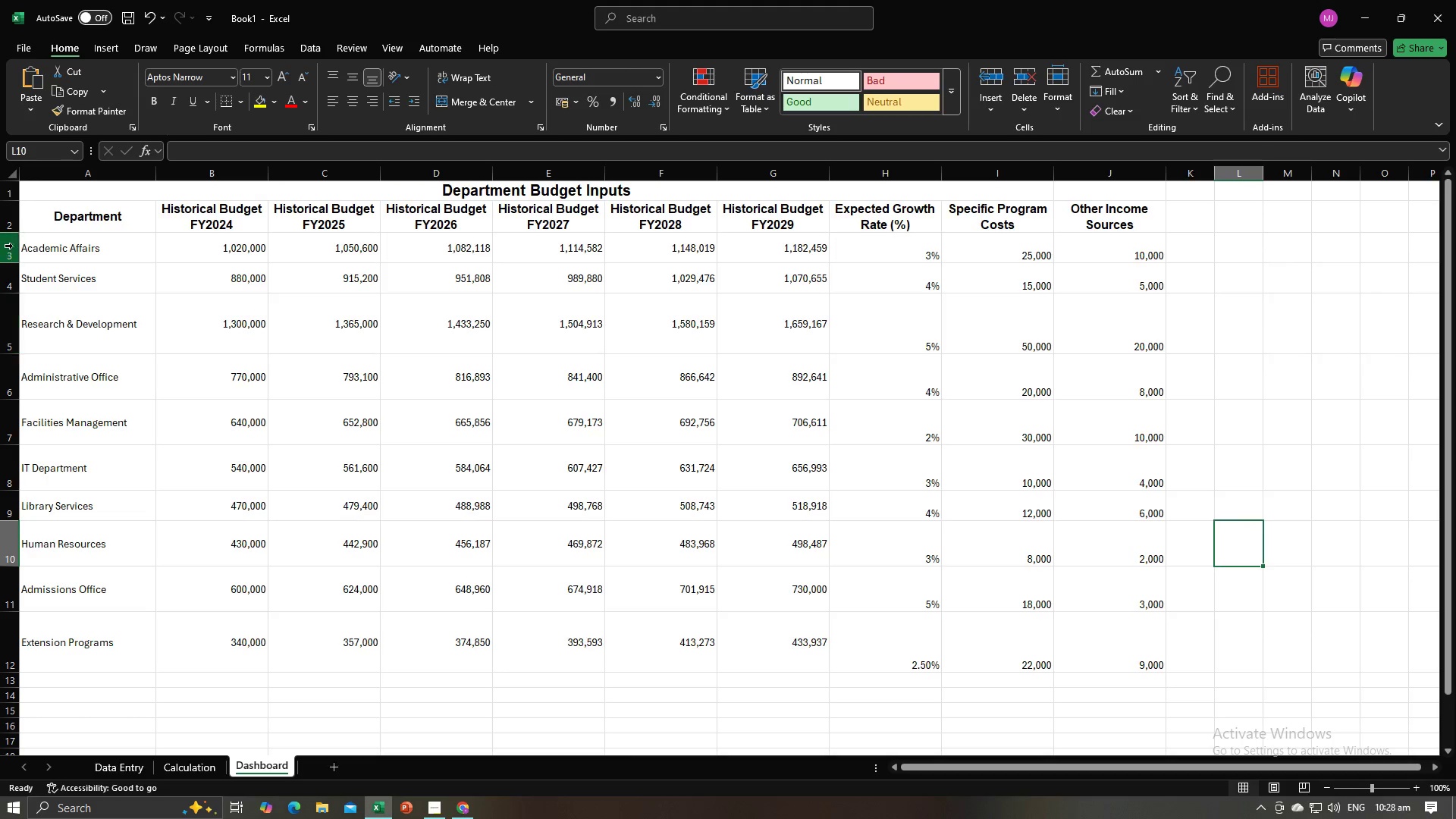 
left_click([13, 246])
 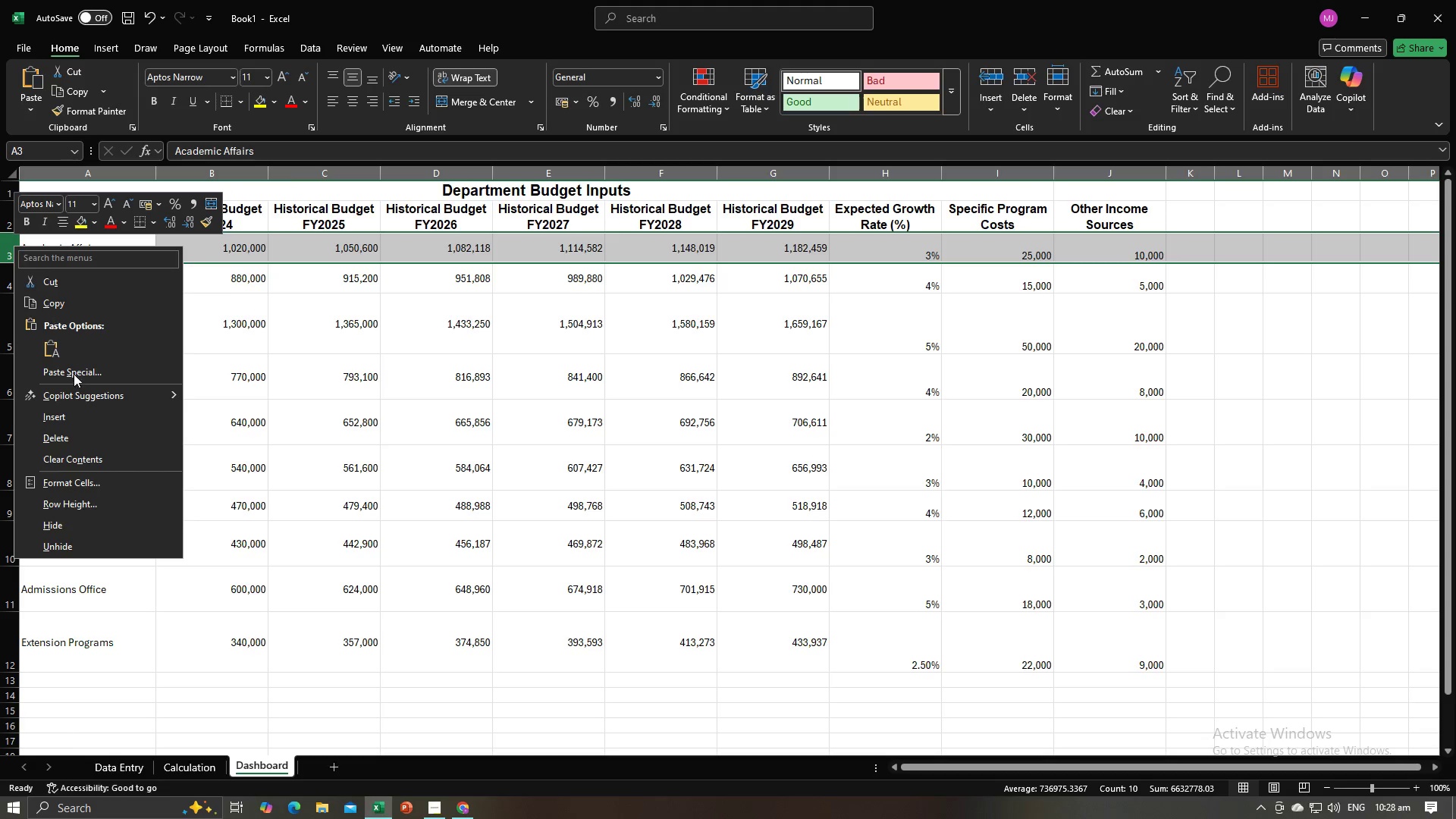 
wait(5.66)
 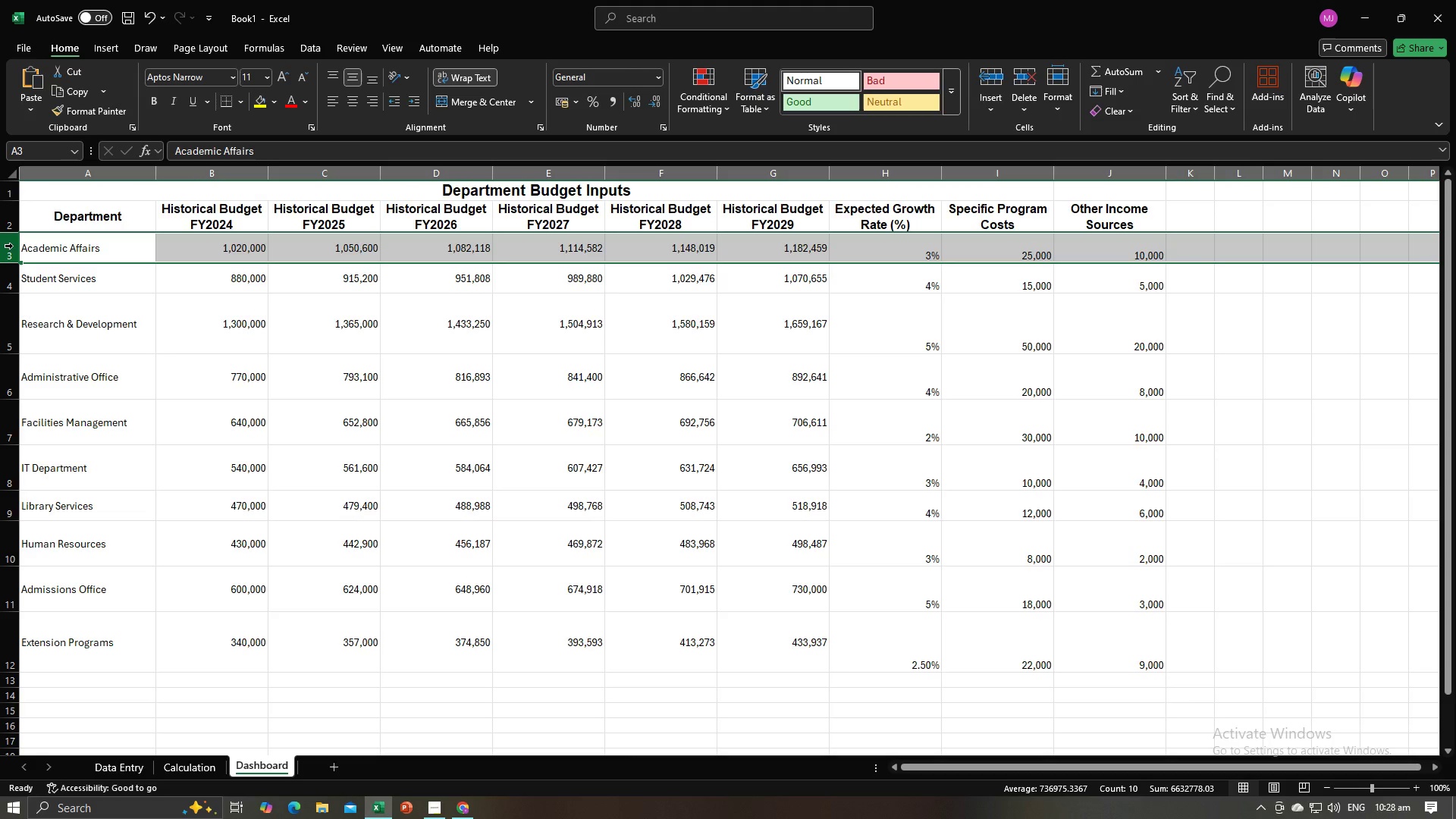 
left_click([96, 498])
 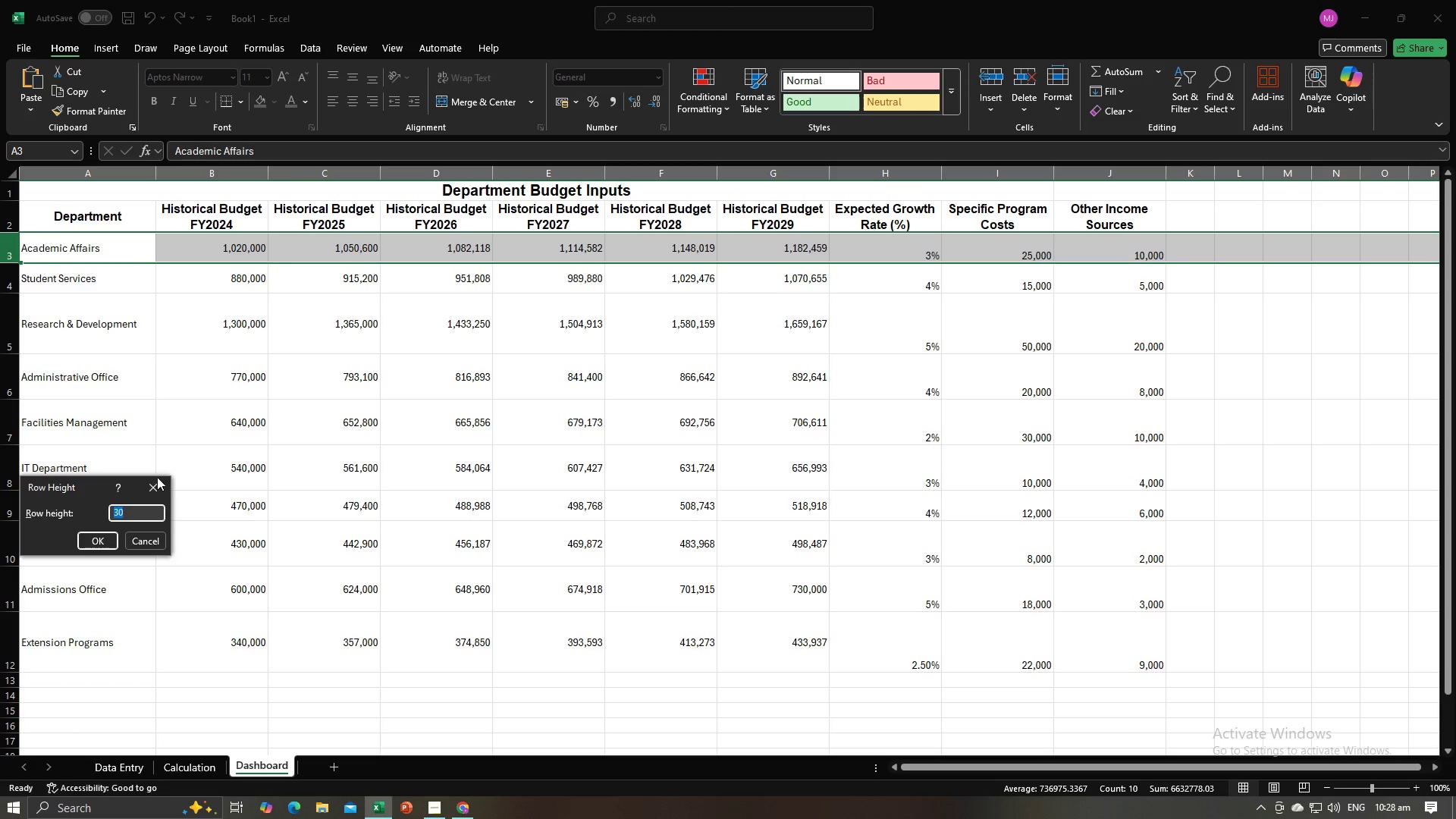 
key(Control+C)
 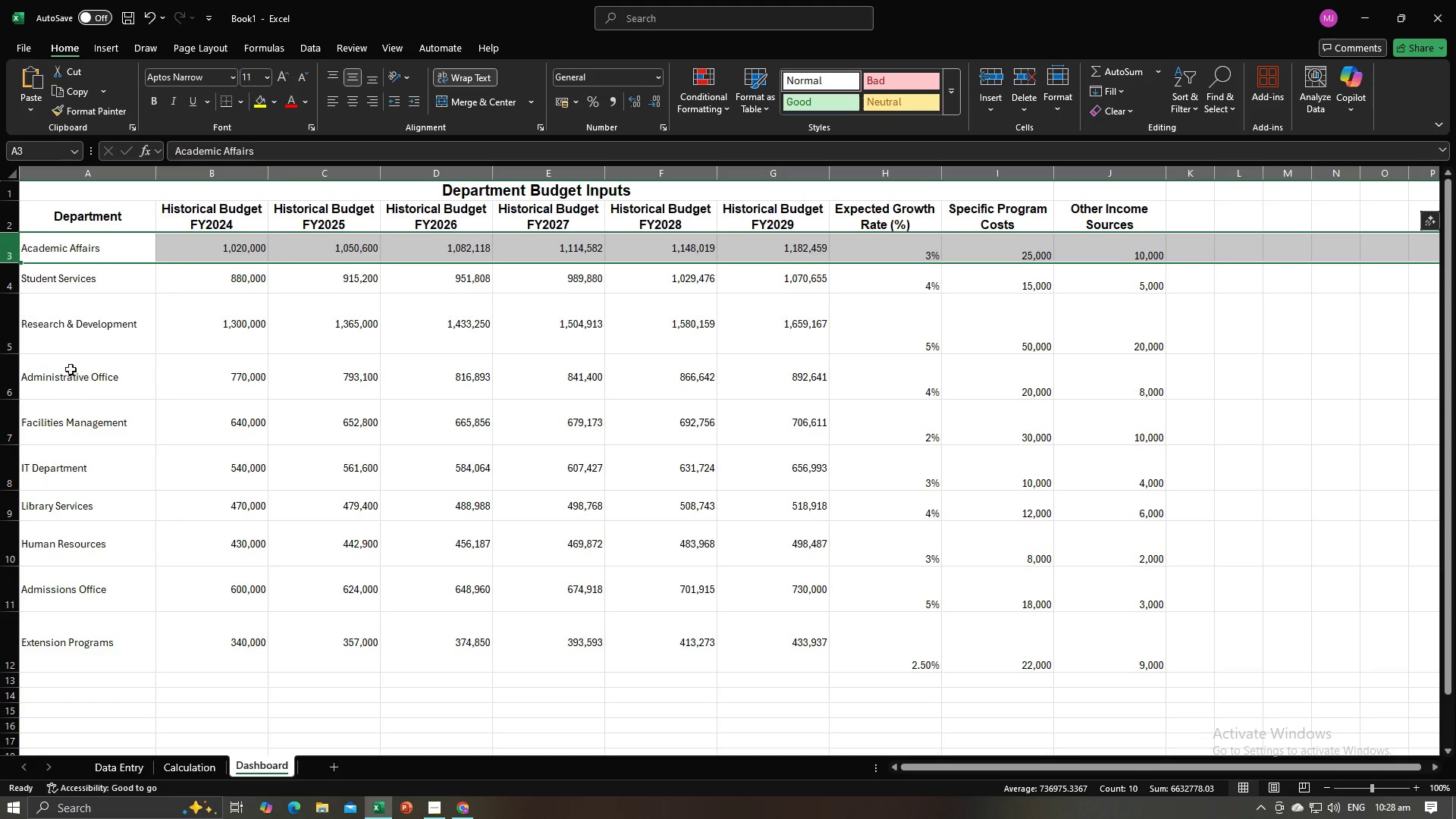 
left_click_drag(start_coordinate=[9, 281], to_coordinate=[6, 627])
 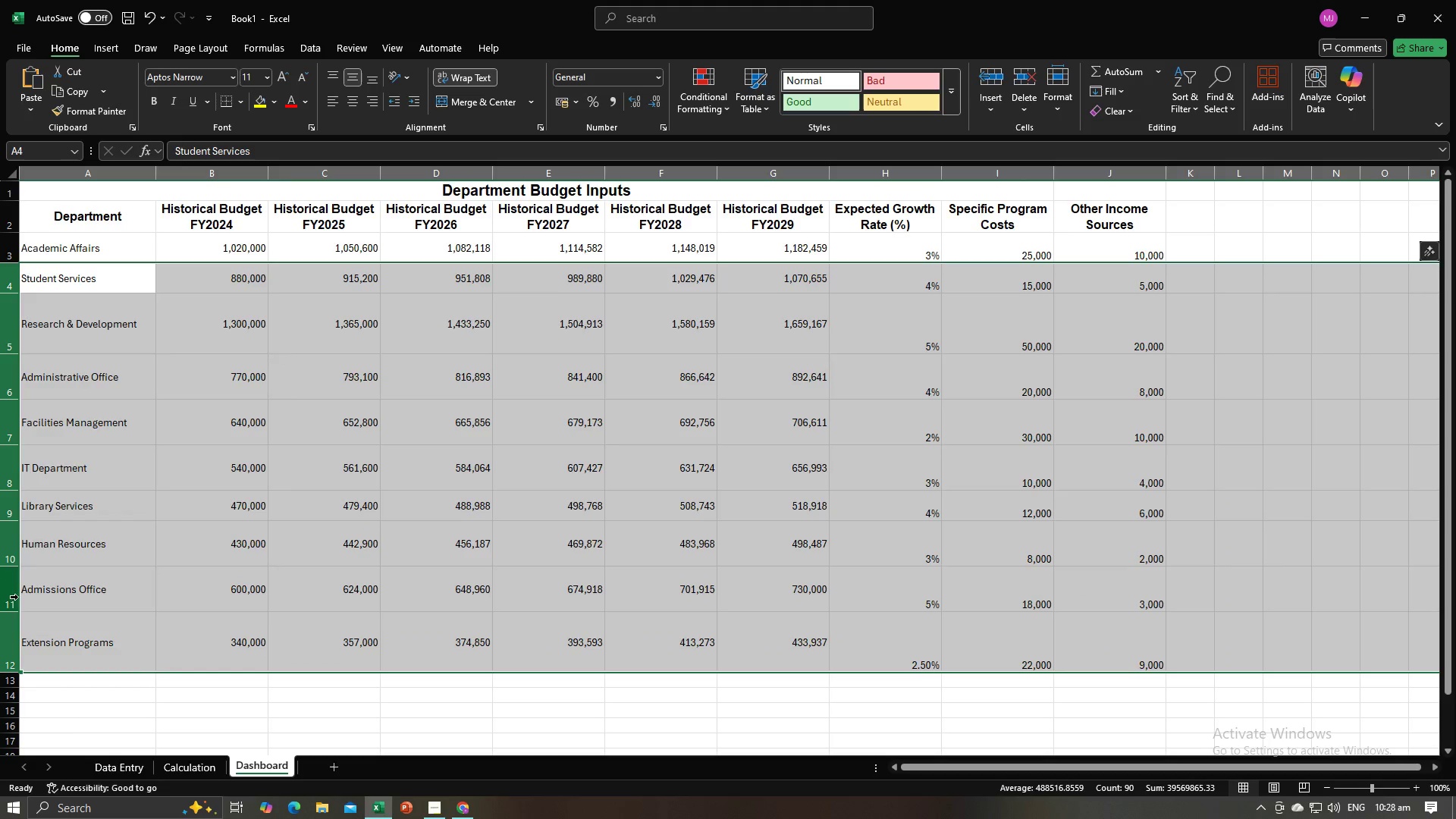 
right_click([18, 597])
 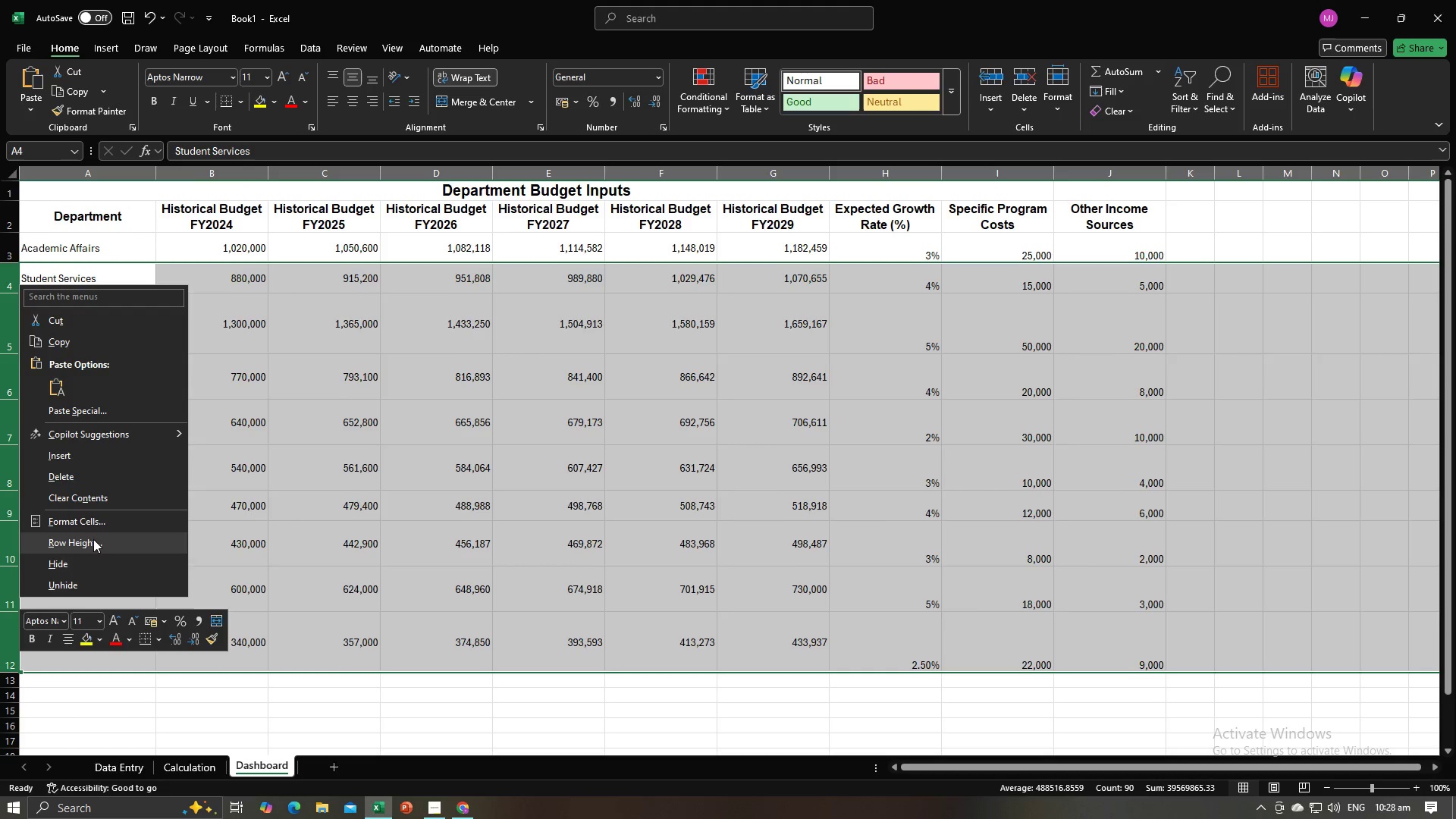 
left_click([91, 544])
 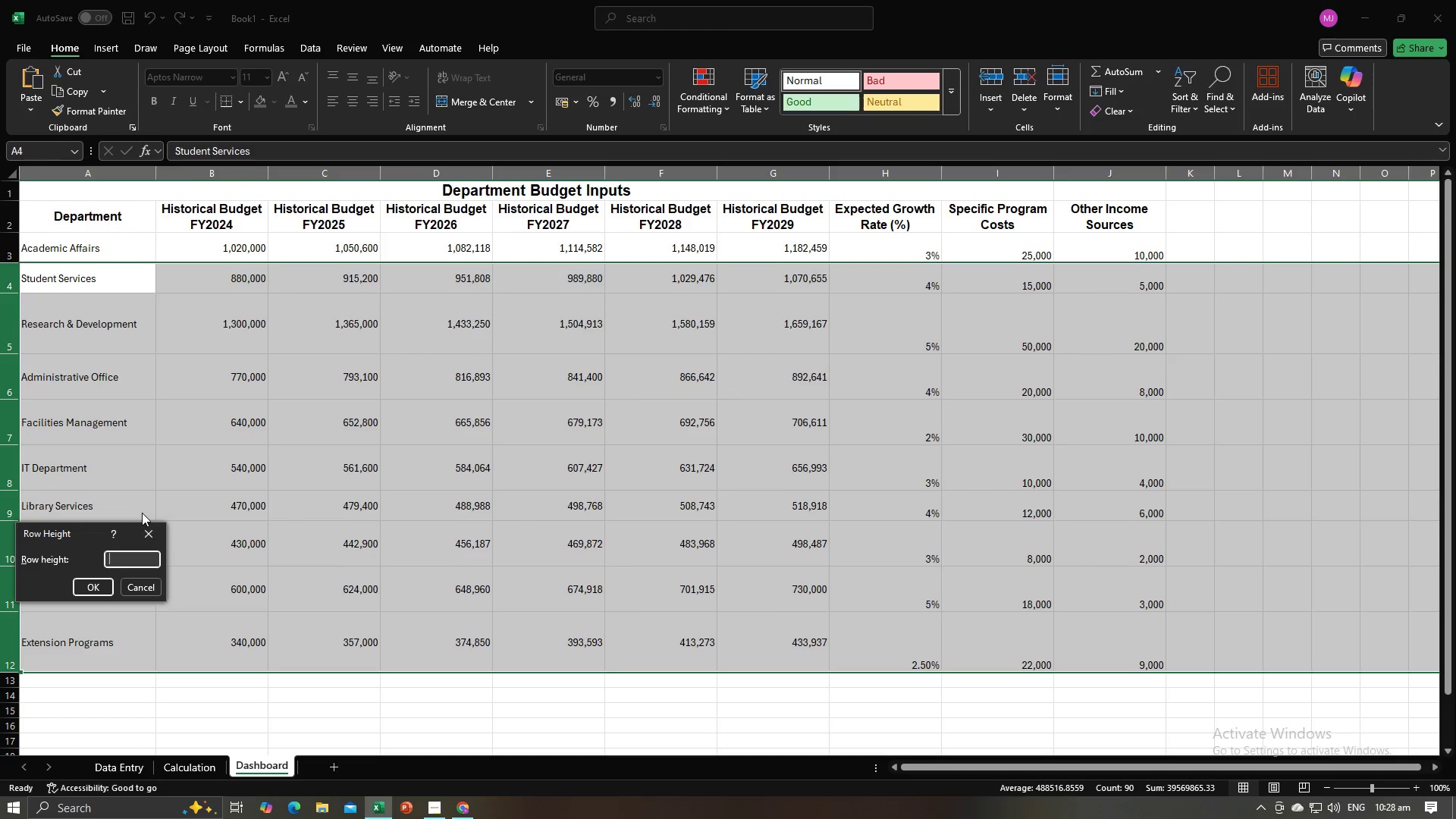 
key(Control+V)
 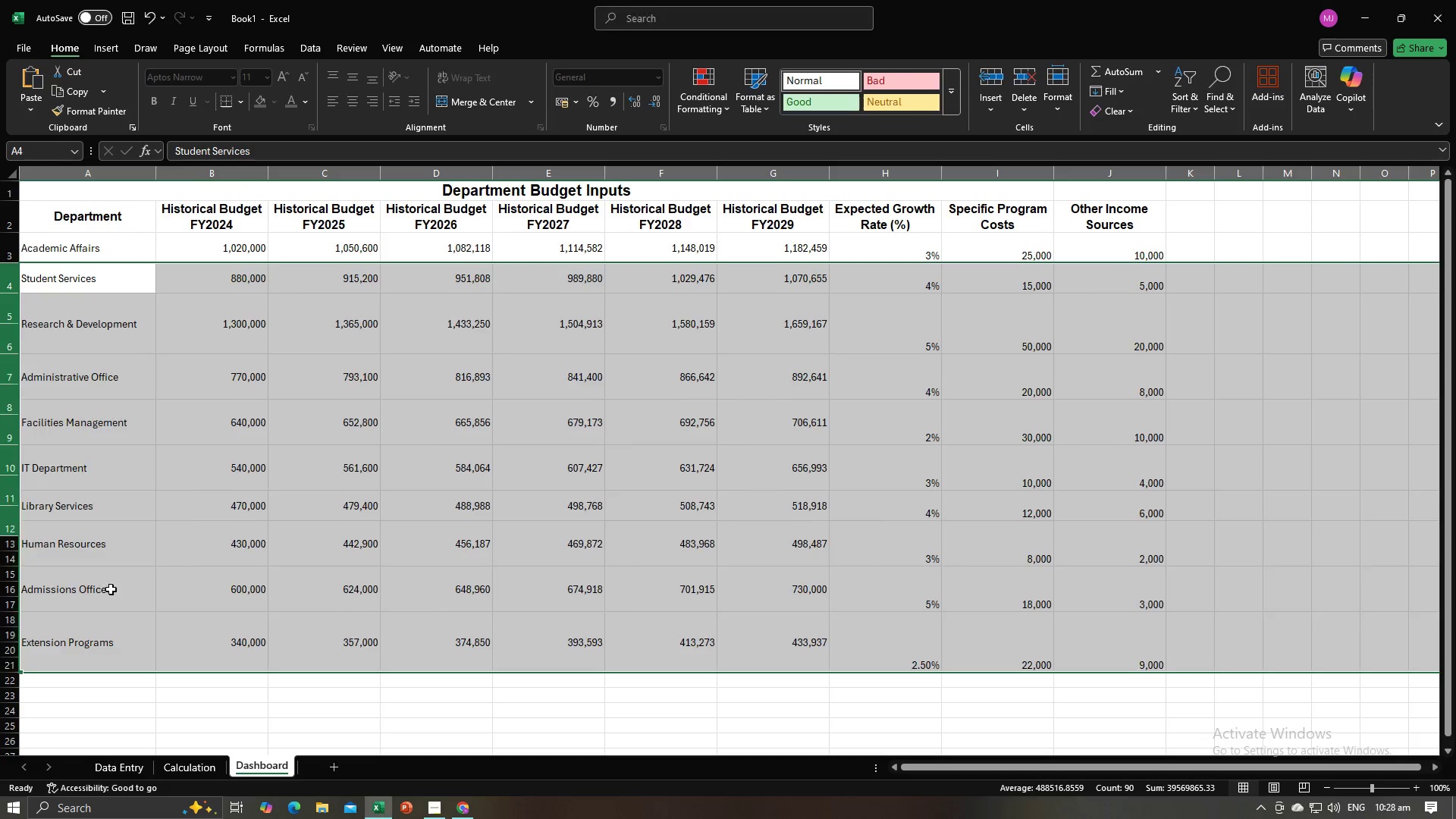 
left_click([285, 548])
 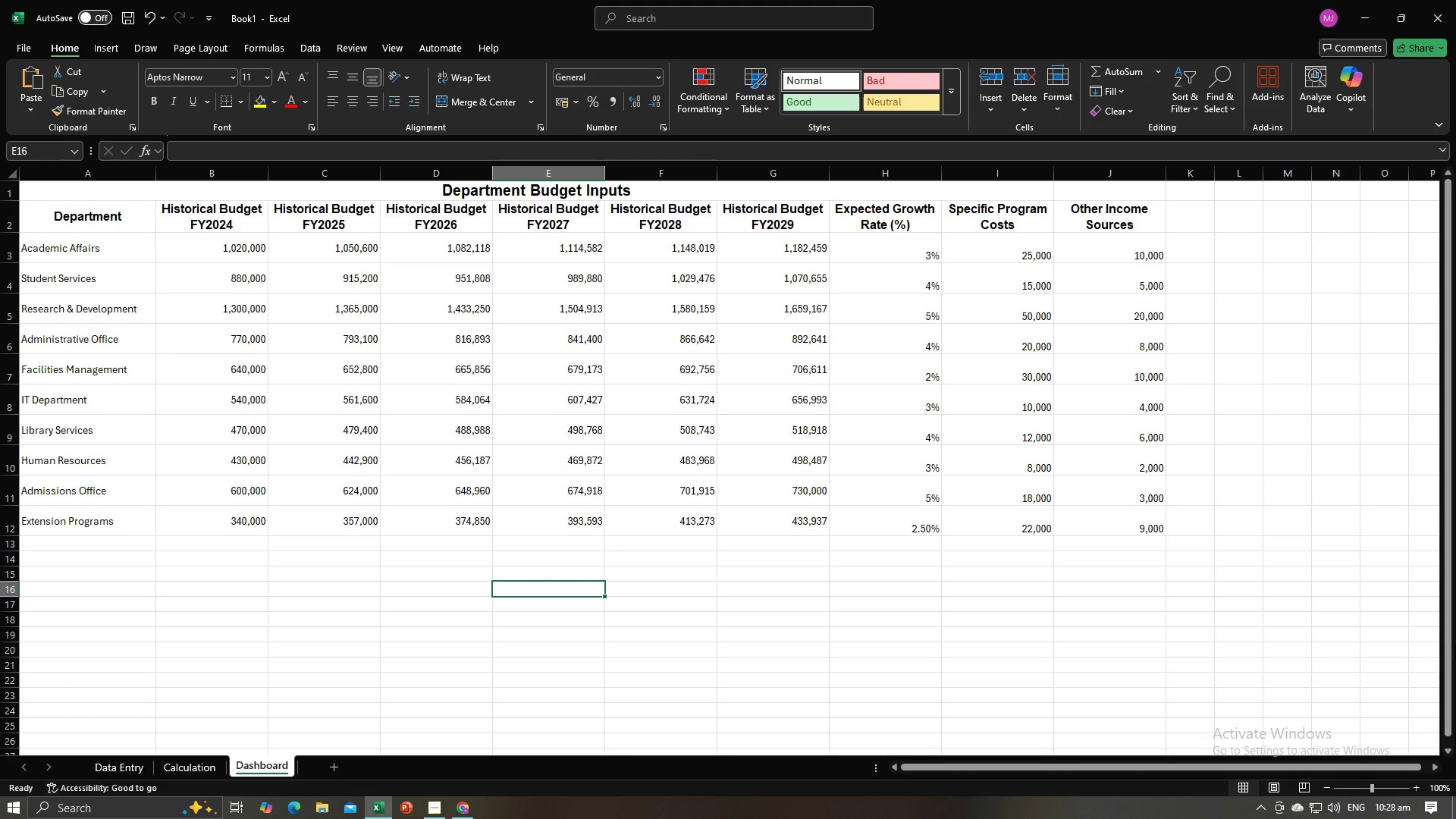 
scroll: coordinate [787, 585], scroll_direction: up, amount: 2.0
 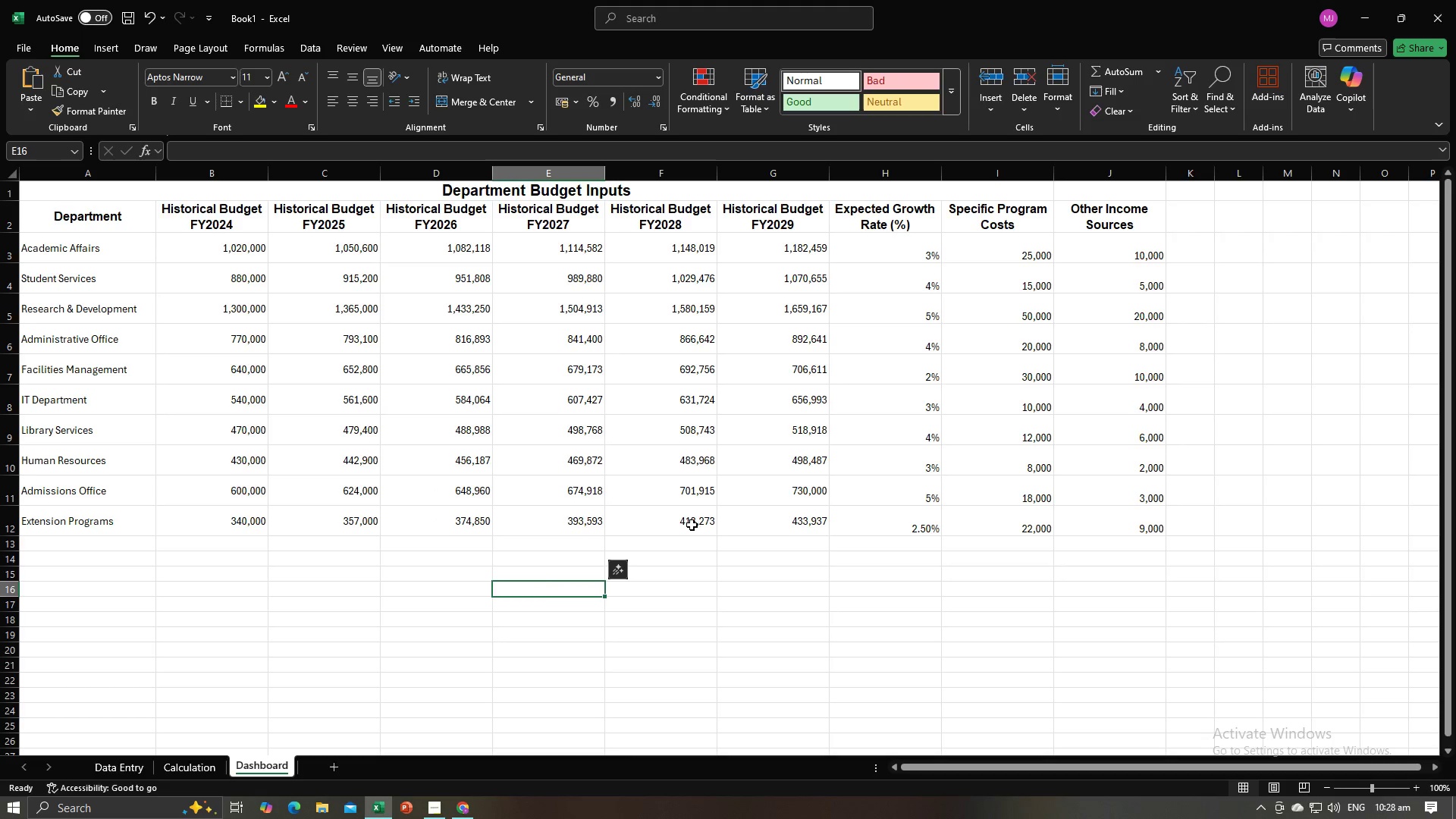 
key(Alt+AltLeft)
 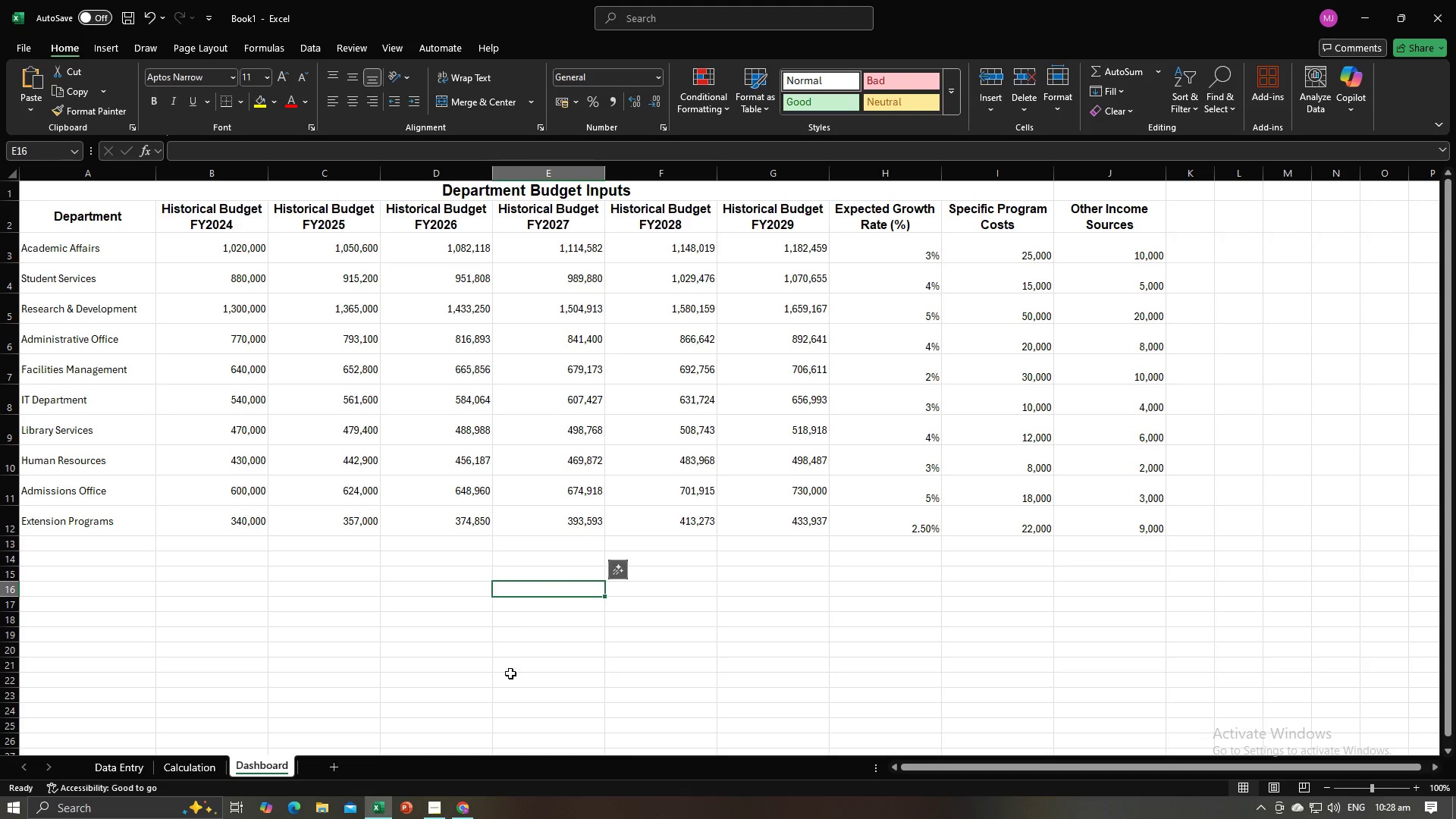 
key(Alt+Tab)
 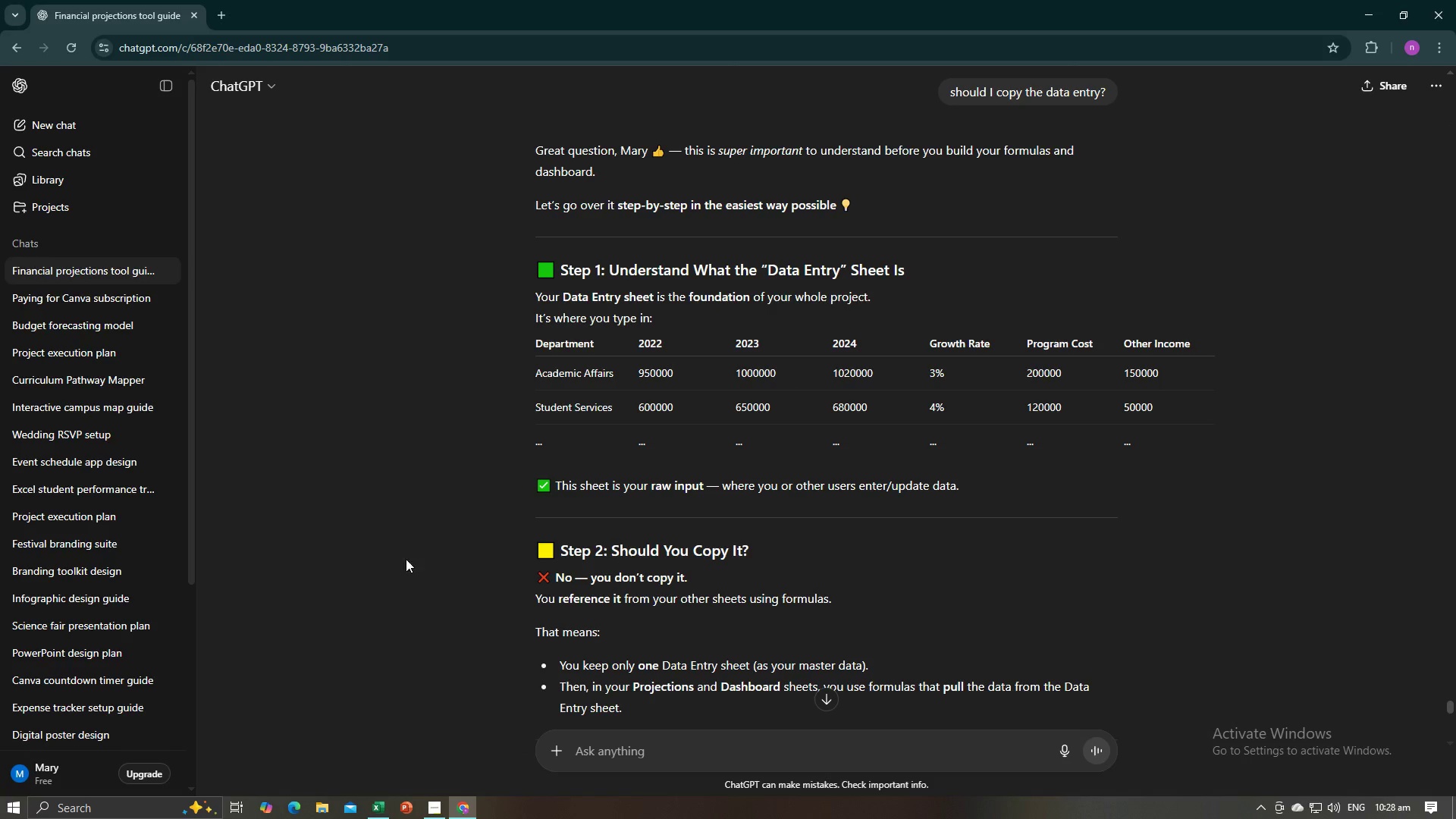 
scroll: coordinate [567, 548], scroll_direction: down, amount: 3.0
 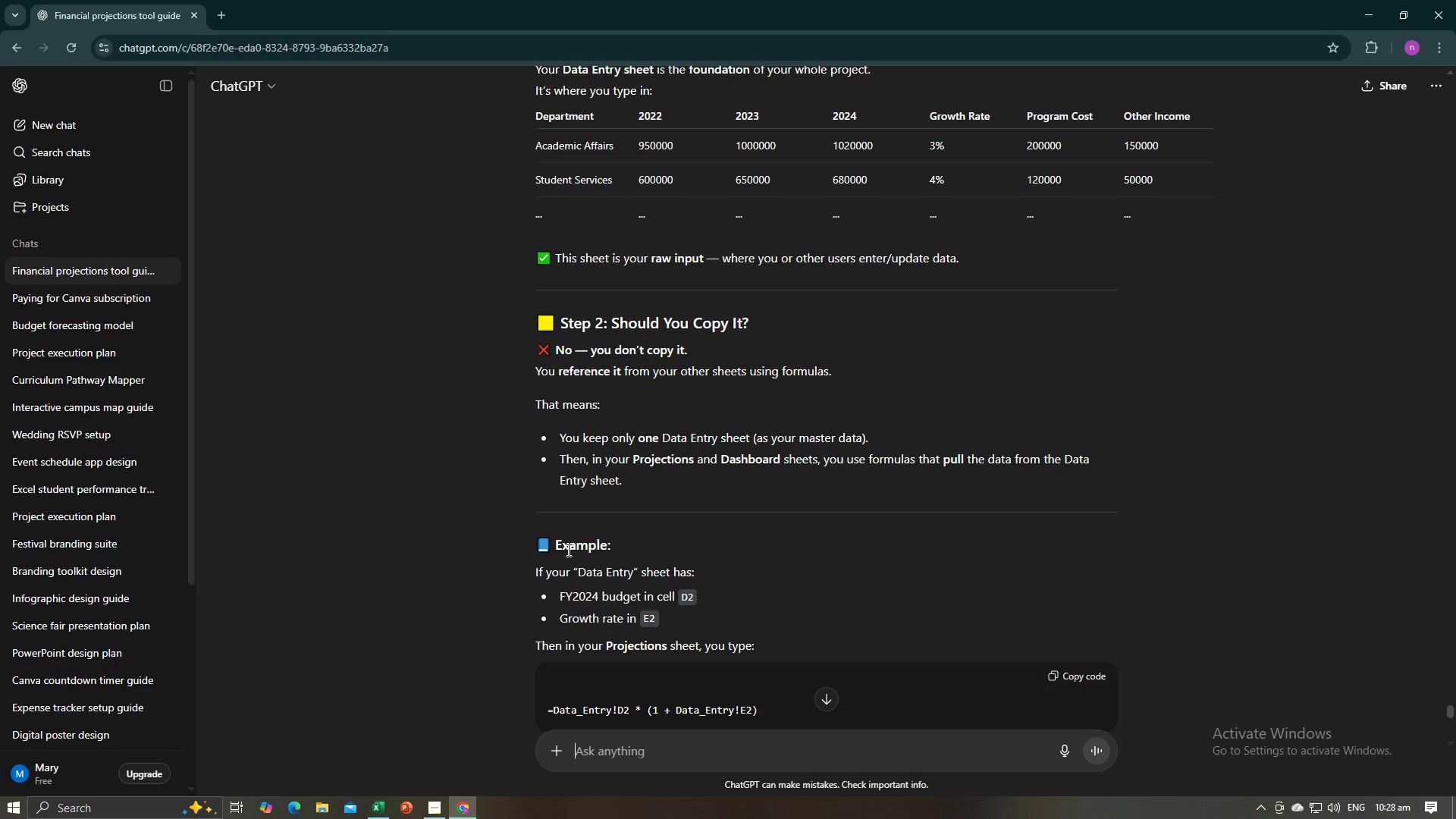 
scroll: coordinate [567, 550], scroll_direction: up, amount: 4.0
 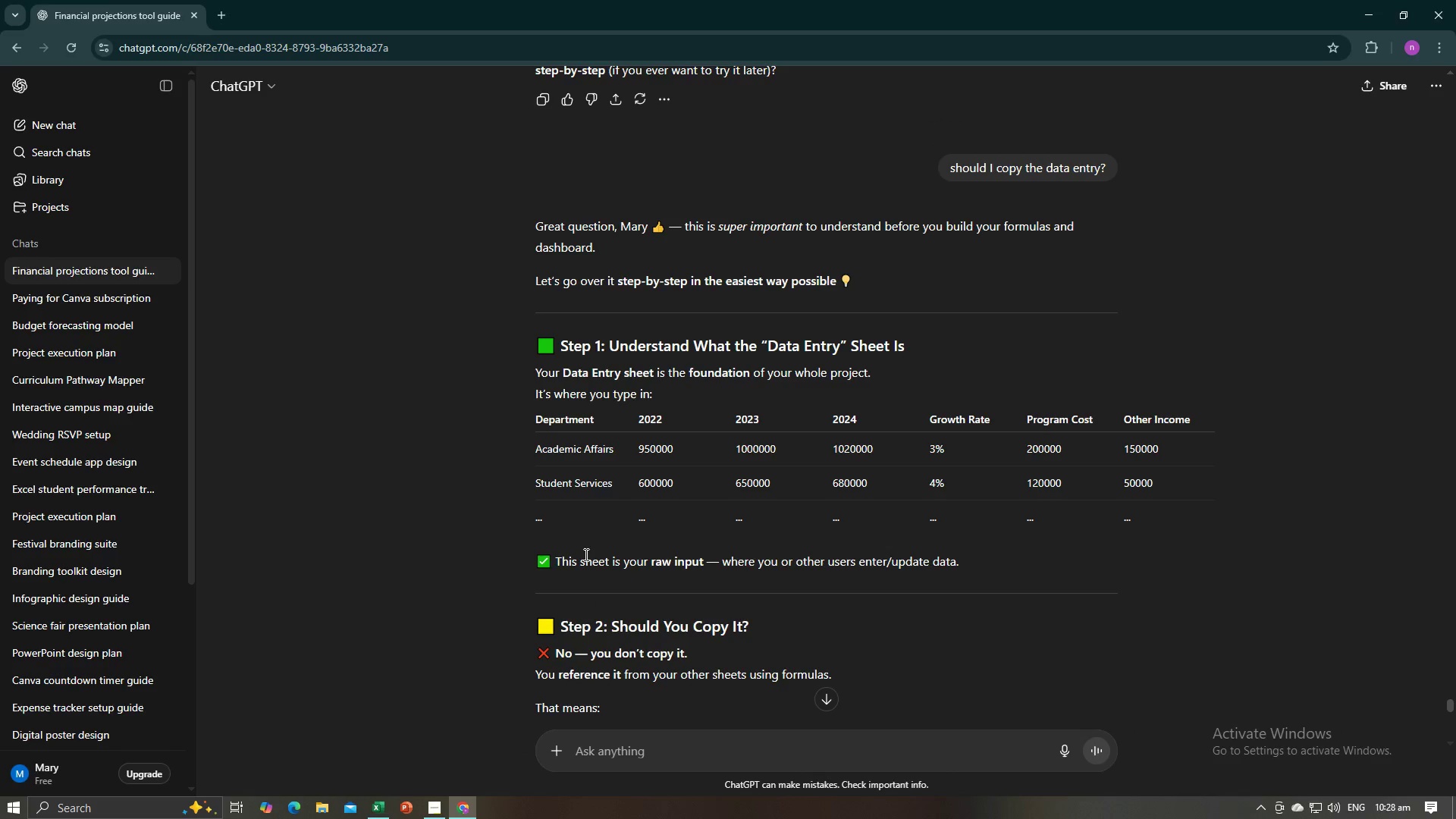 
wait(7.81)
 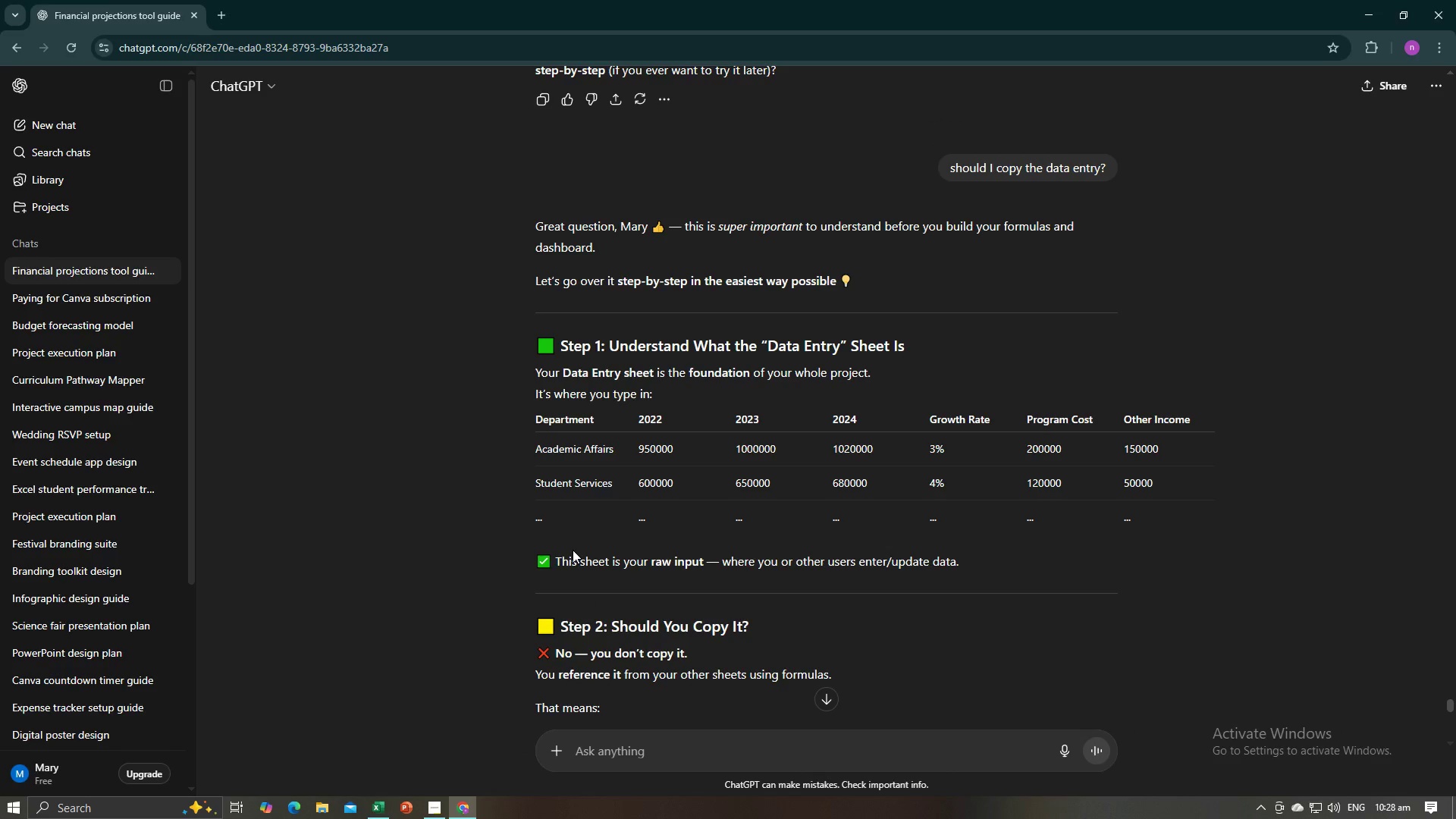 
scroll: coordinate [654, 545], scroll_direction: down, amount: 5.0
 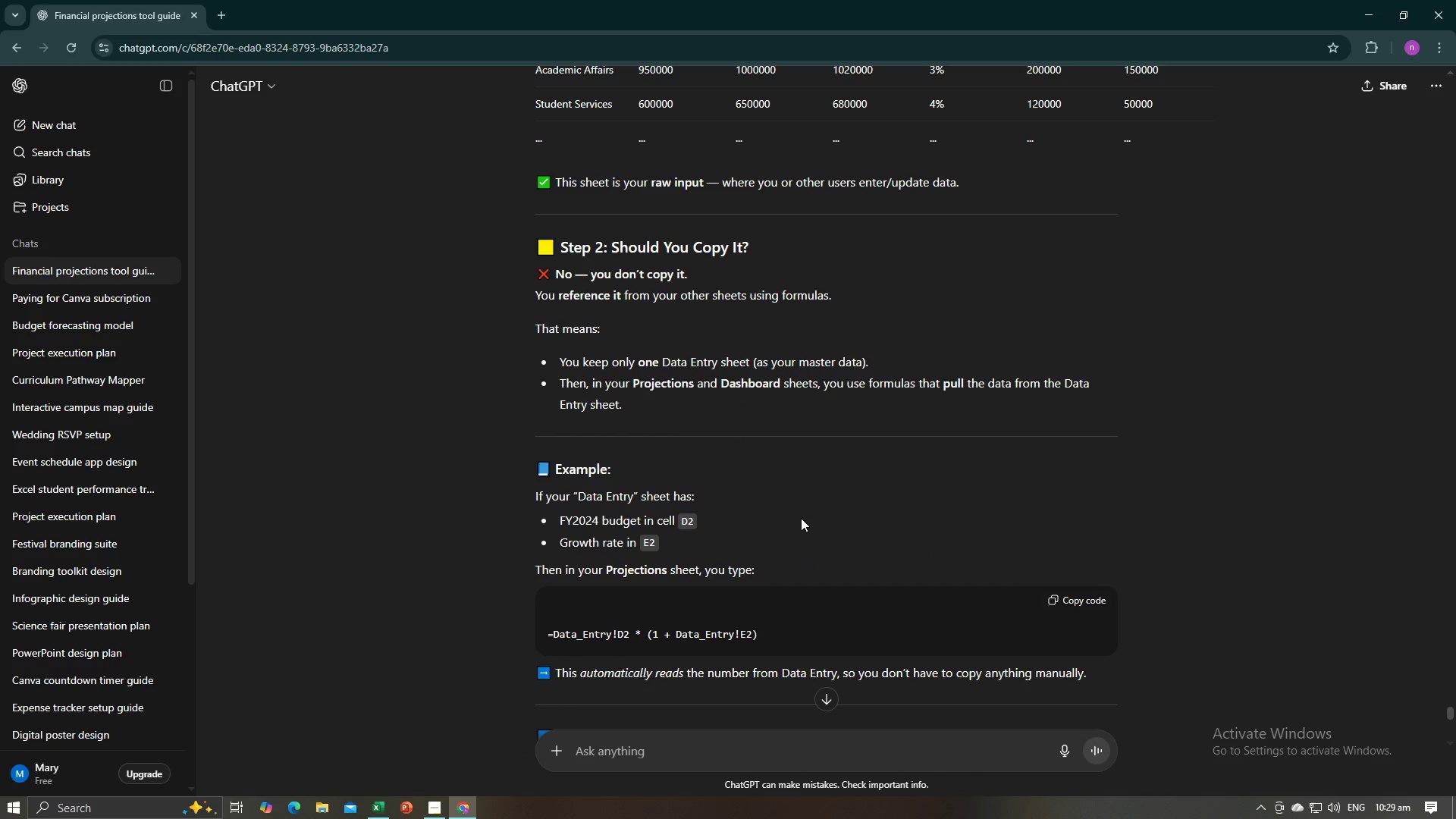 
wait(6.86)
 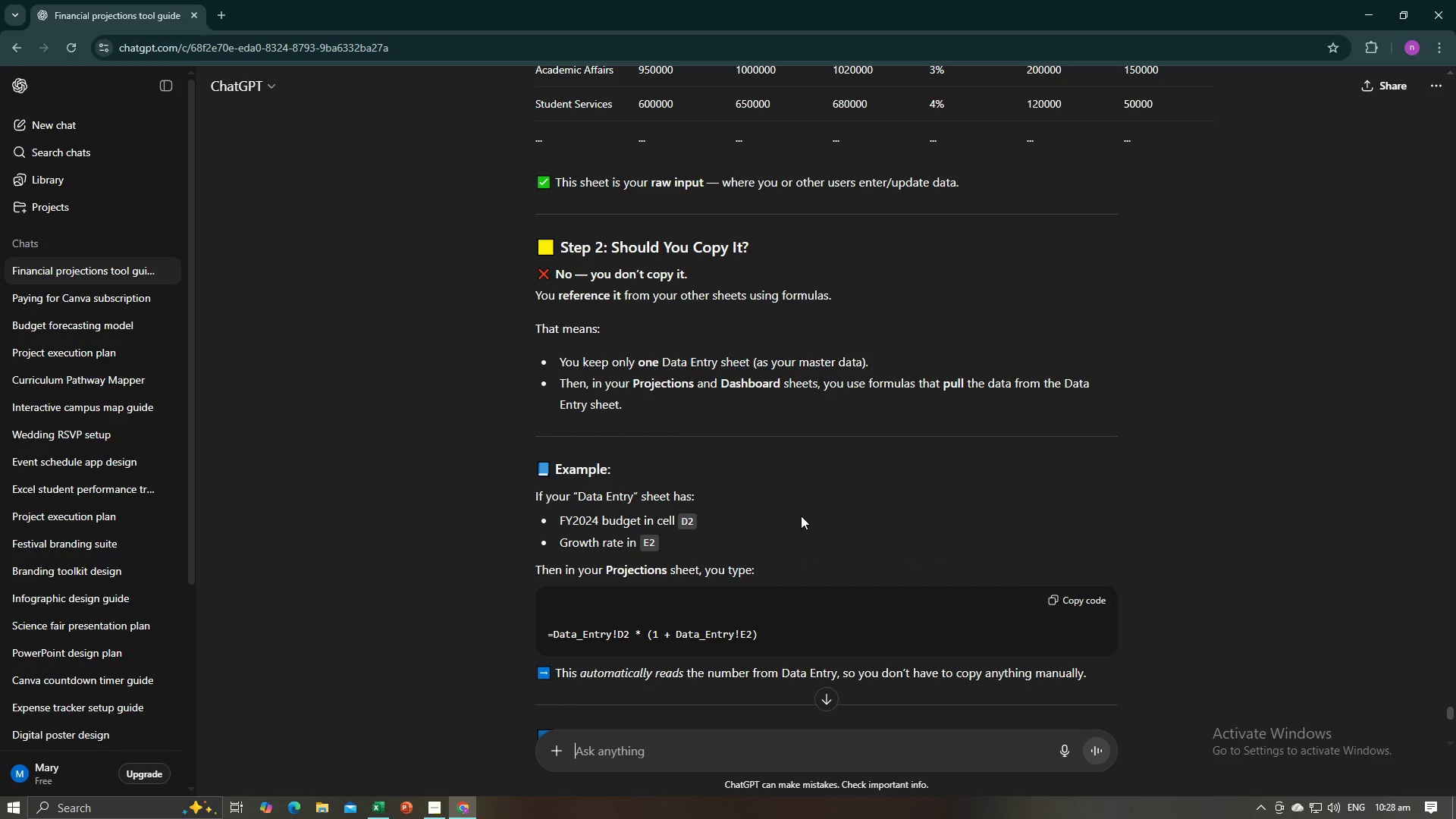 
scroll: coordinate [808, 537], scroll_direction: down, amount: 7.0
 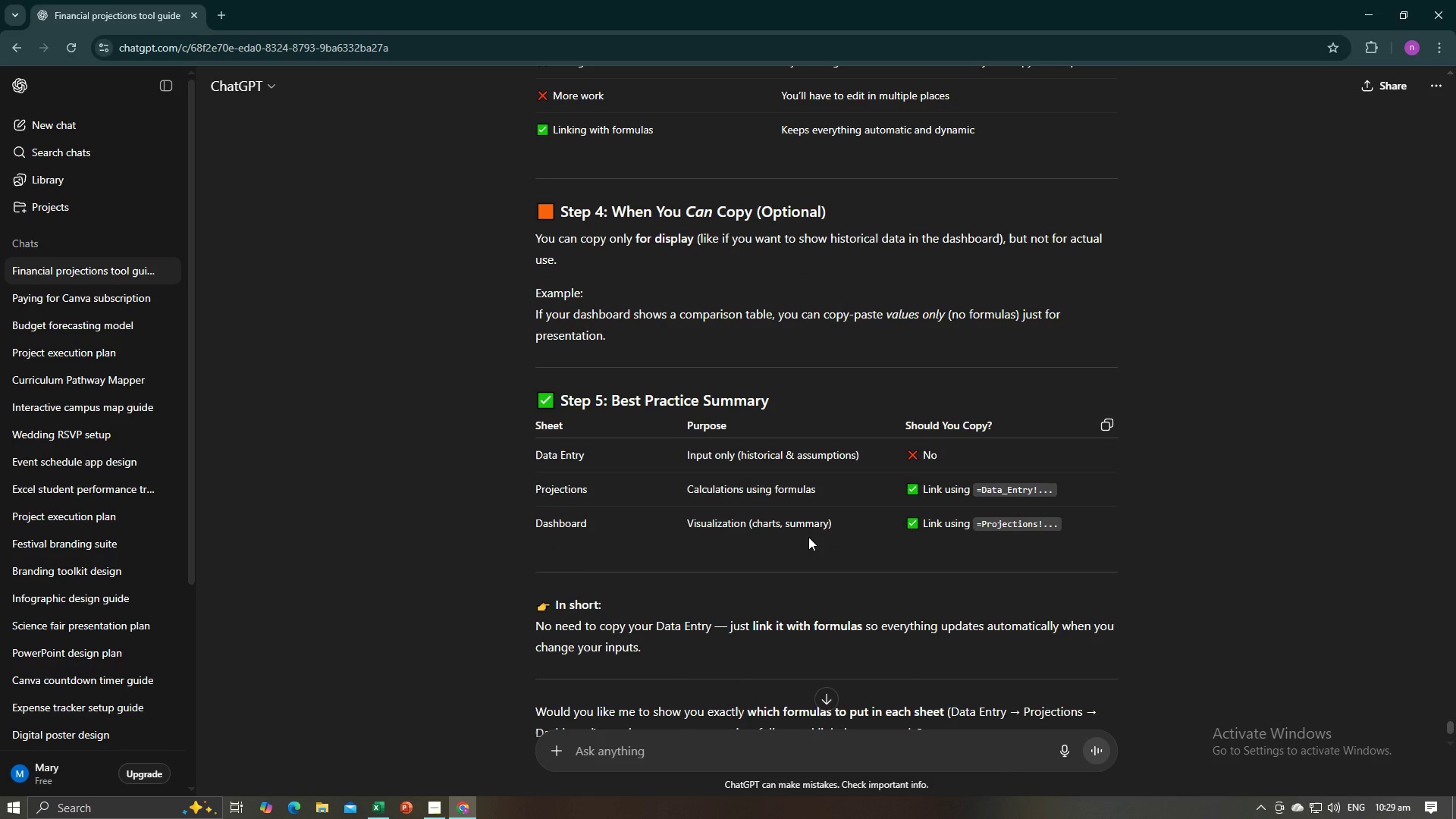 
scroll: coordinate [817, 538], scroll_direction: up, amount: 37.0
 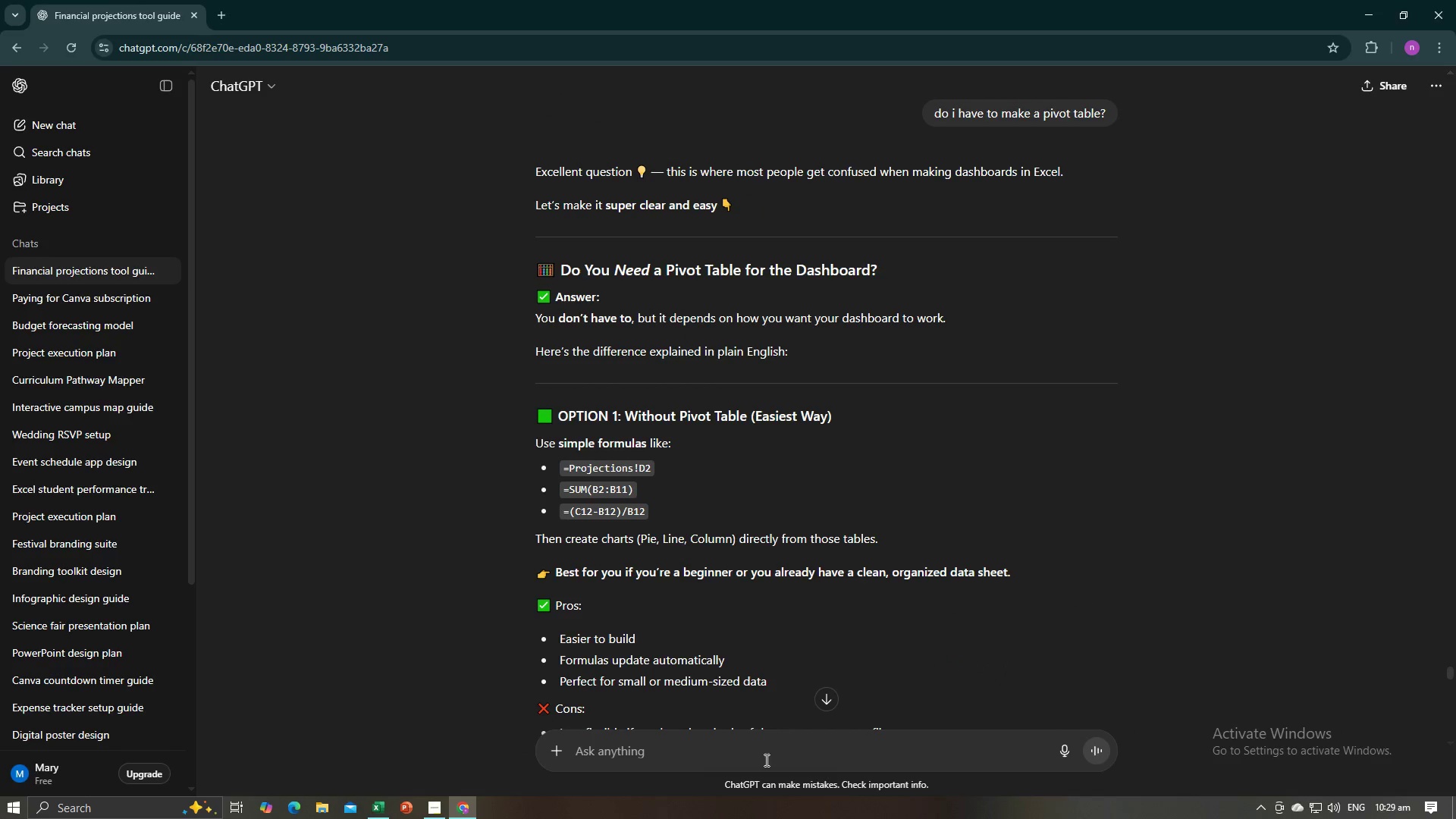 
left_click([765, 760])
 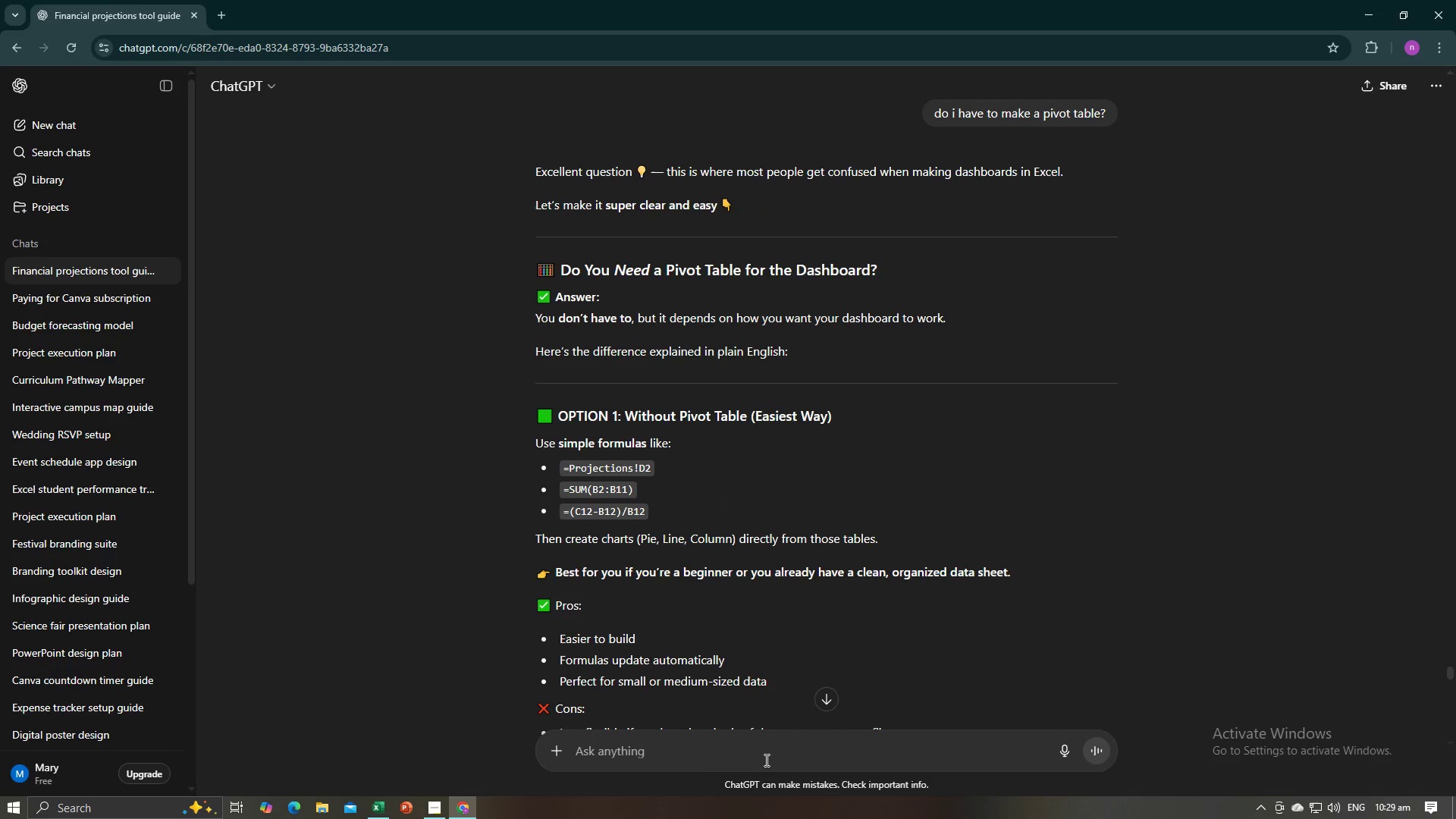 
type(can you make )
key(Backspace)
key(Backspace)
key(Backspace)
key(Backspace)
key(Backspace)
type(expl)
key(Backspace)
key(Backspace)
key(Backspace)
key(Backspace)
type(do it step y)
key(Backspace)
type(byt )
key(Backspace)
key(Backspace)
type( step?)
 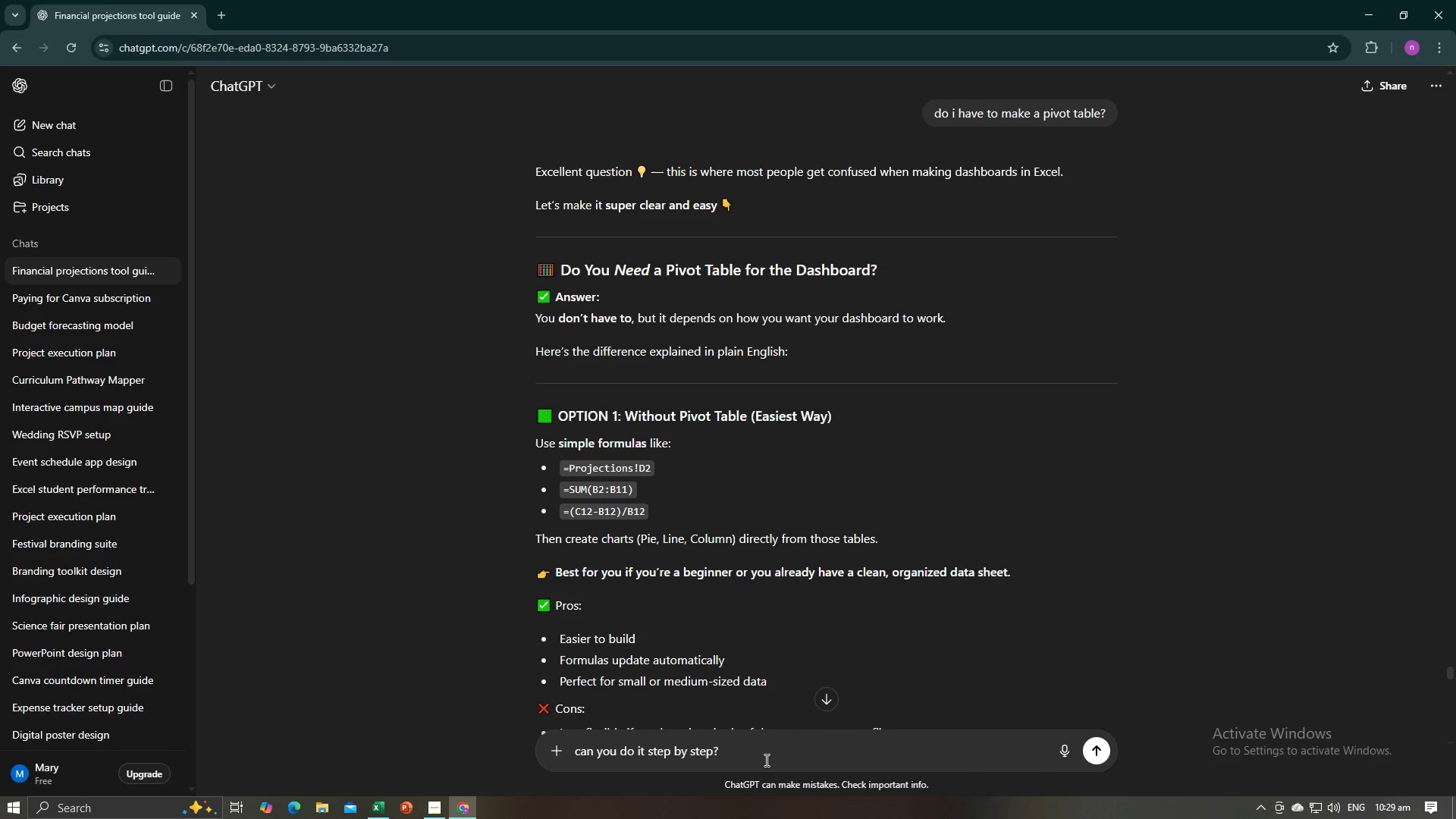 
key(Enter)
 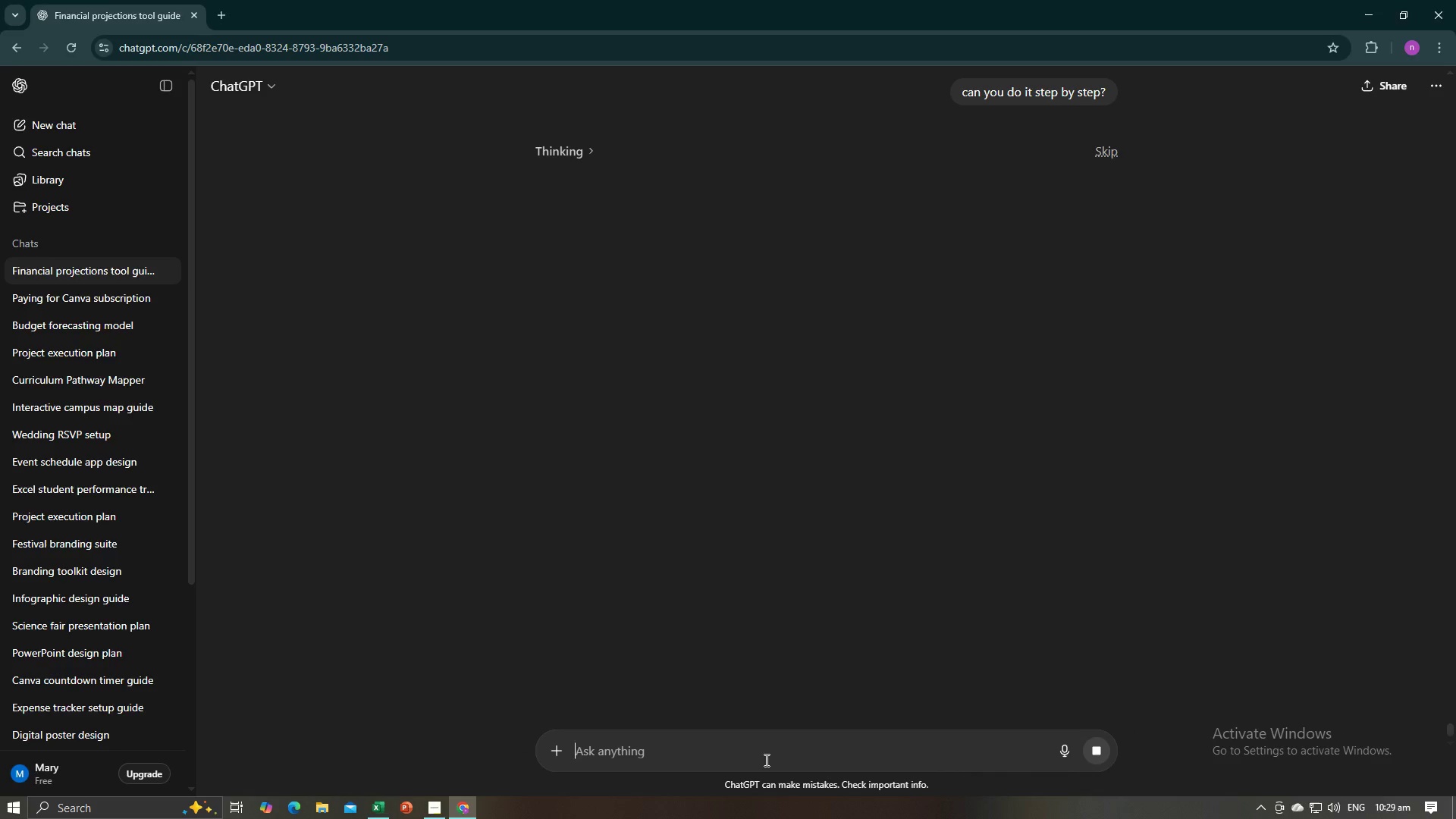 
wait(11.12)
 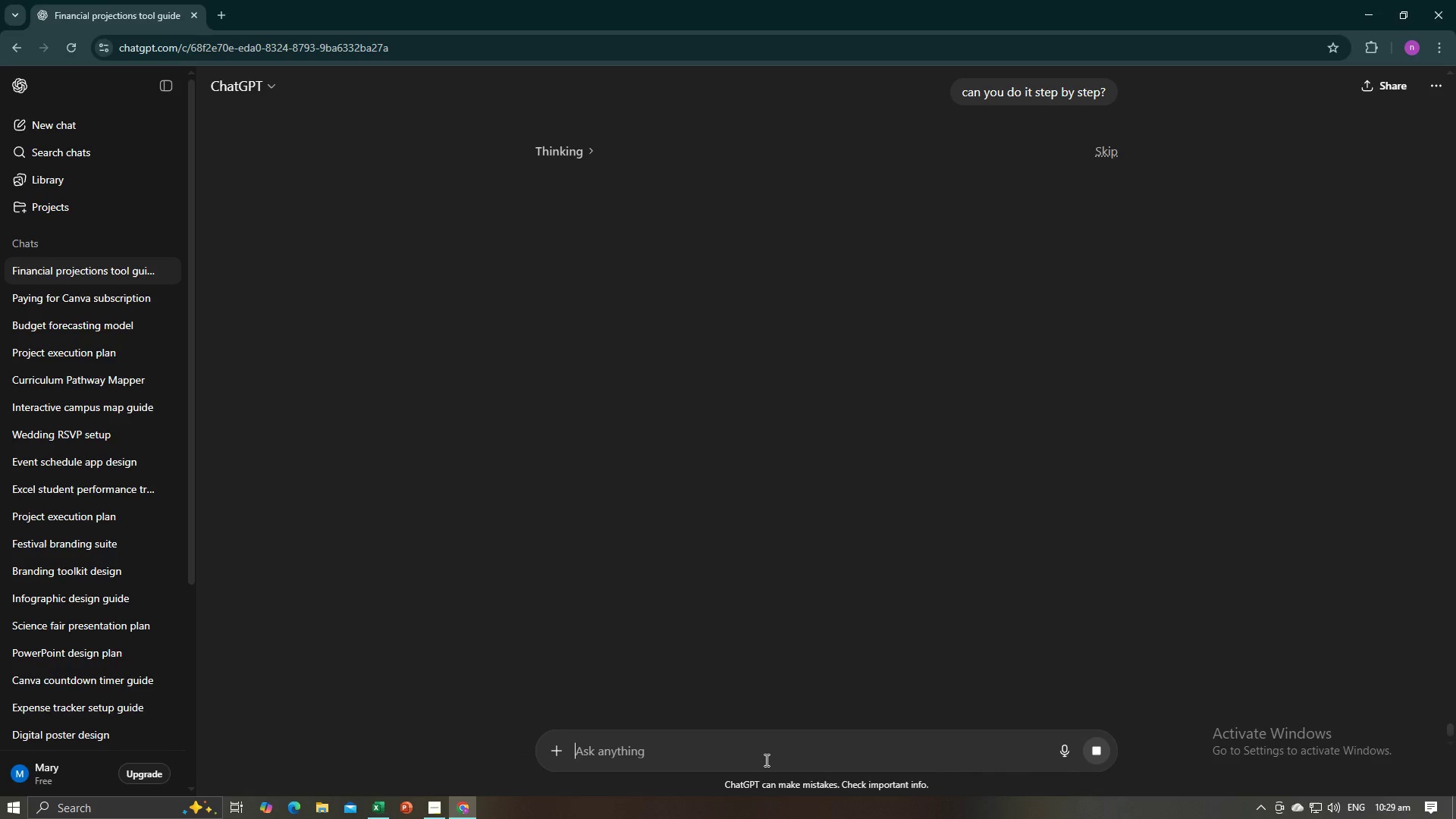 
scroll: coordinate [774, 472], scroll_direction: down, amount: 3.0
 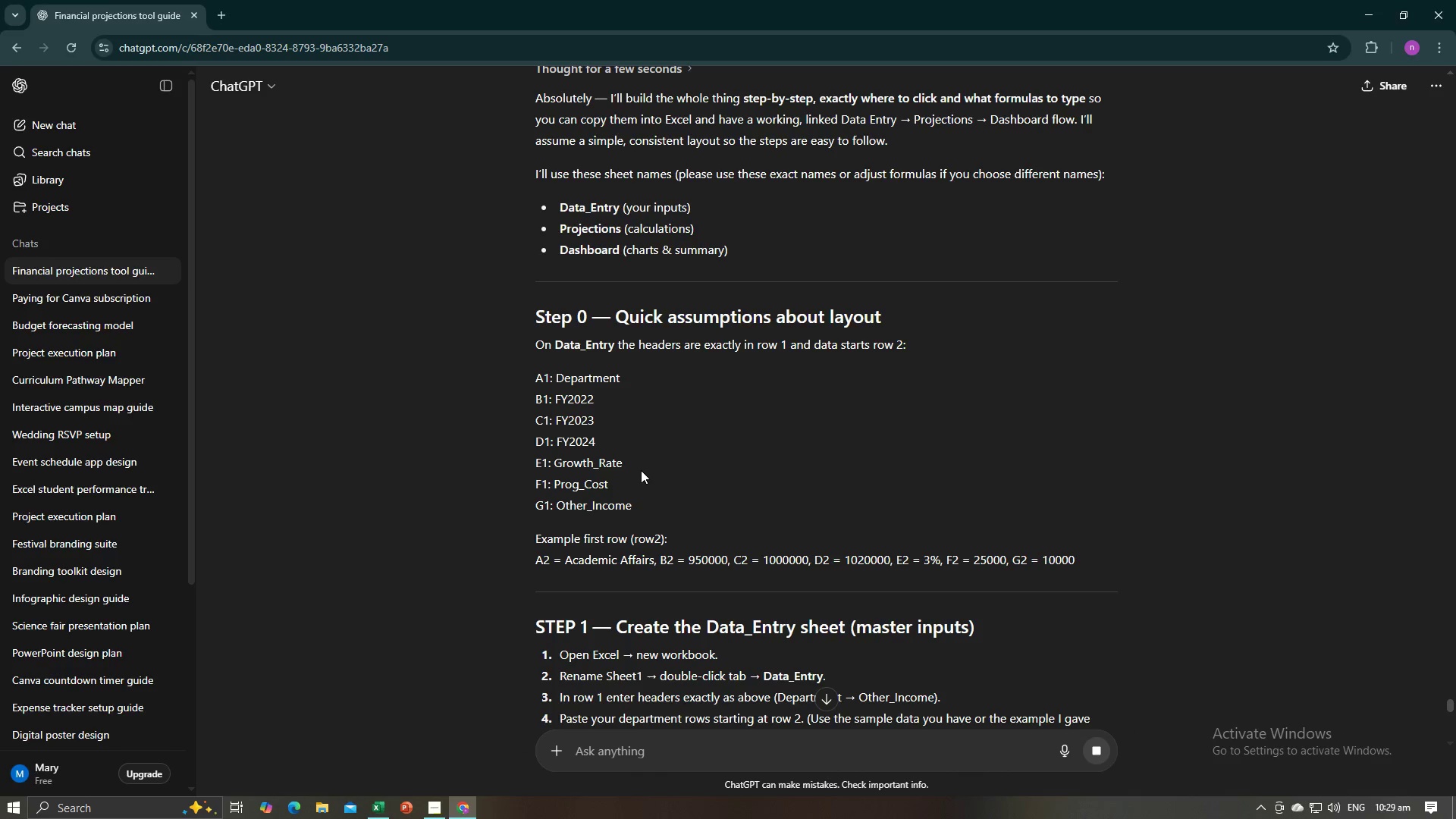 
wait(11.38)
 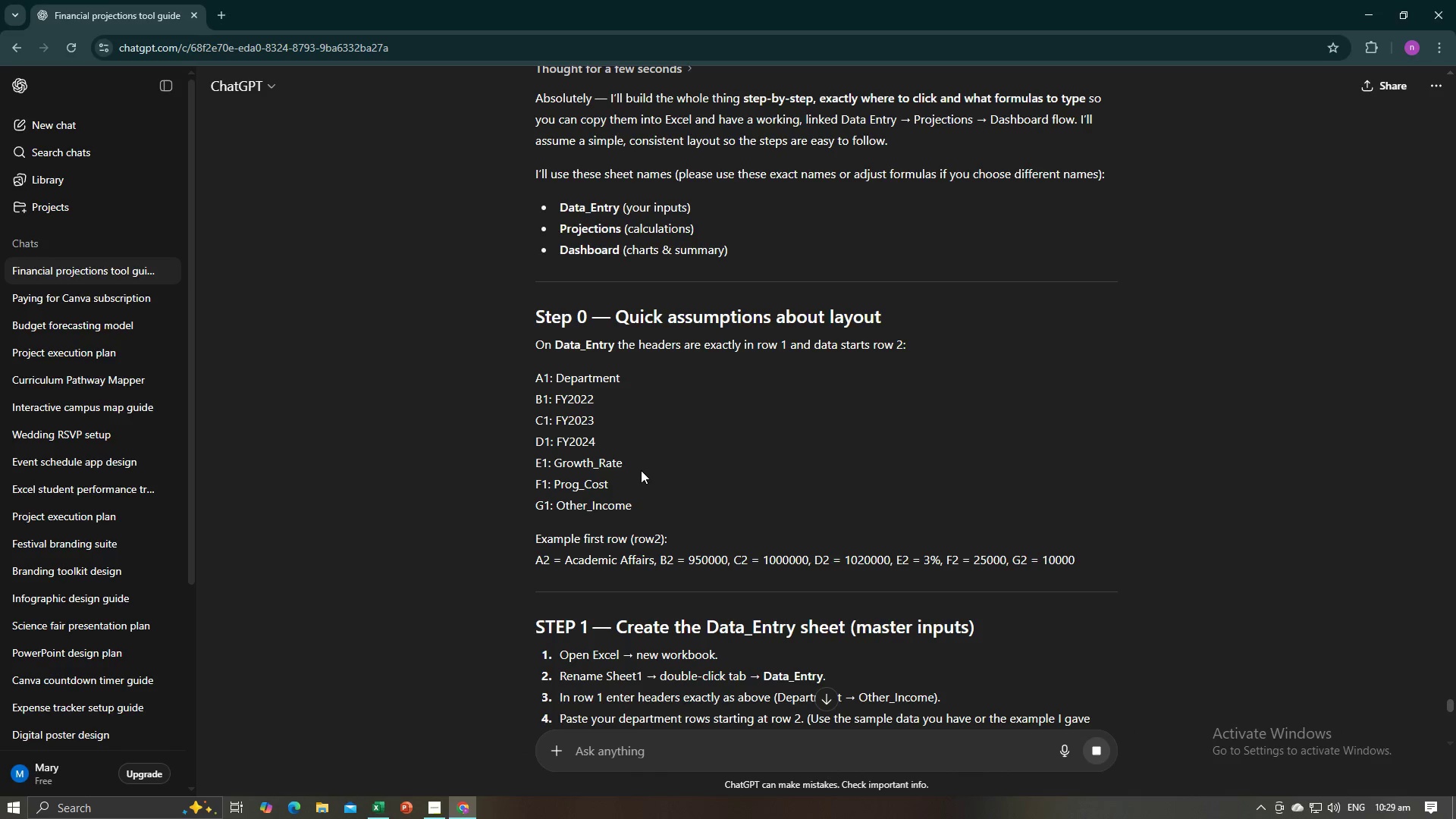 
scroll: coordinate [653, 470], scroll_direction: down, amount: 23.0
 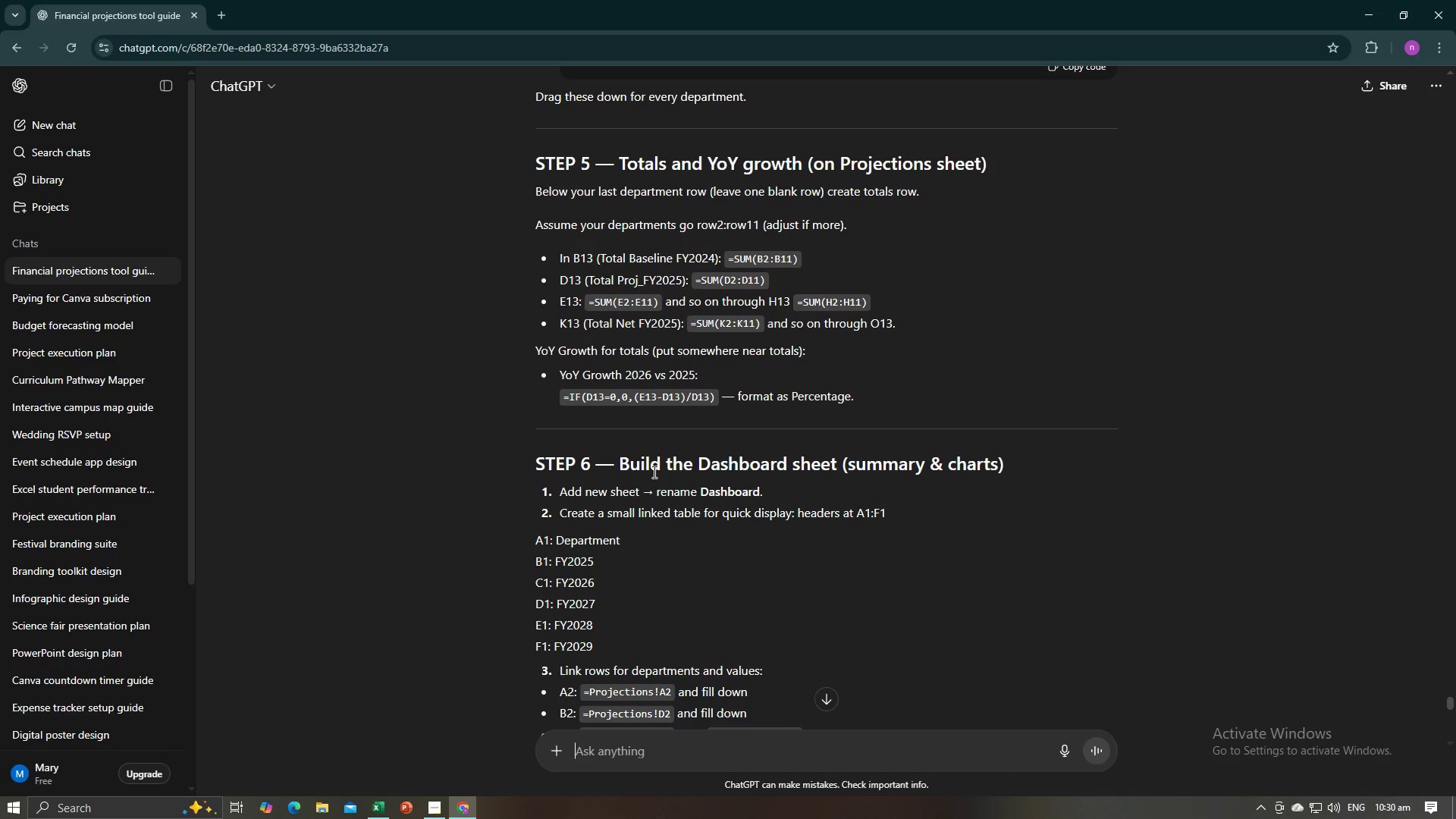 
scroll: coordinate [653, 472], scroll_direction: down, amount: 4.0
 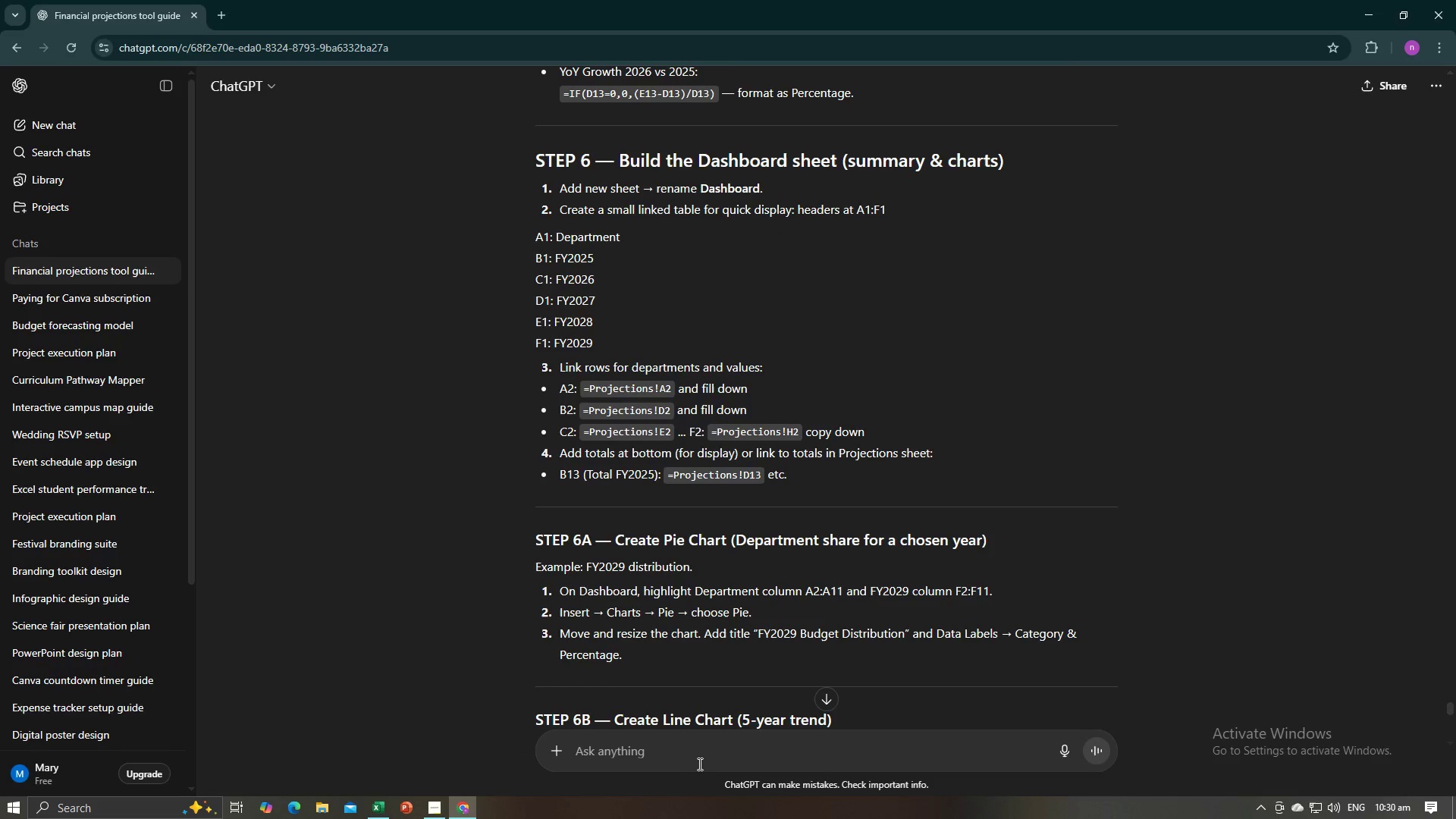 
left_click([700, 765])
 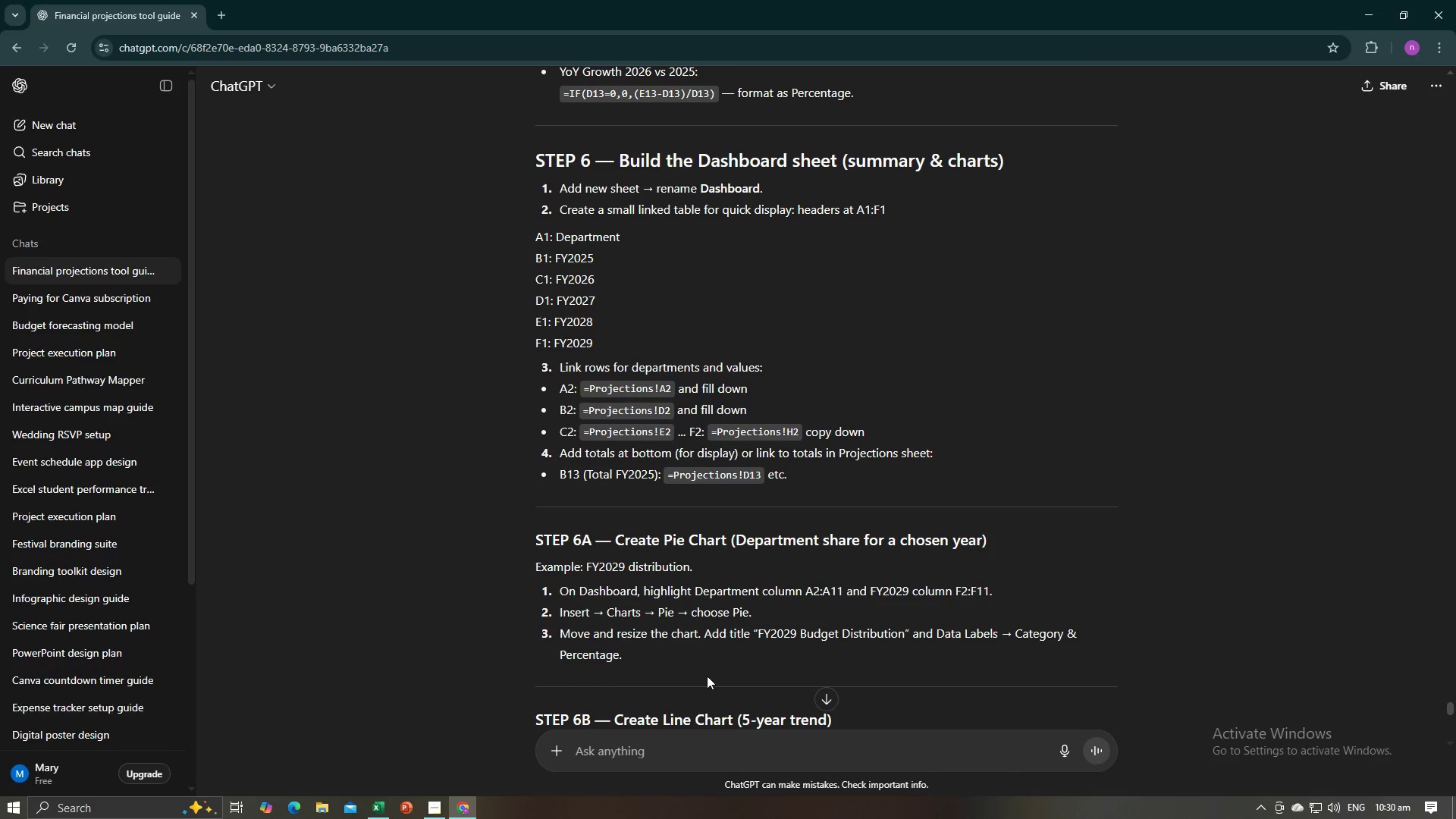 
scroll: coordinate [728, 535], scroll_direction: up, amount: 1.0
 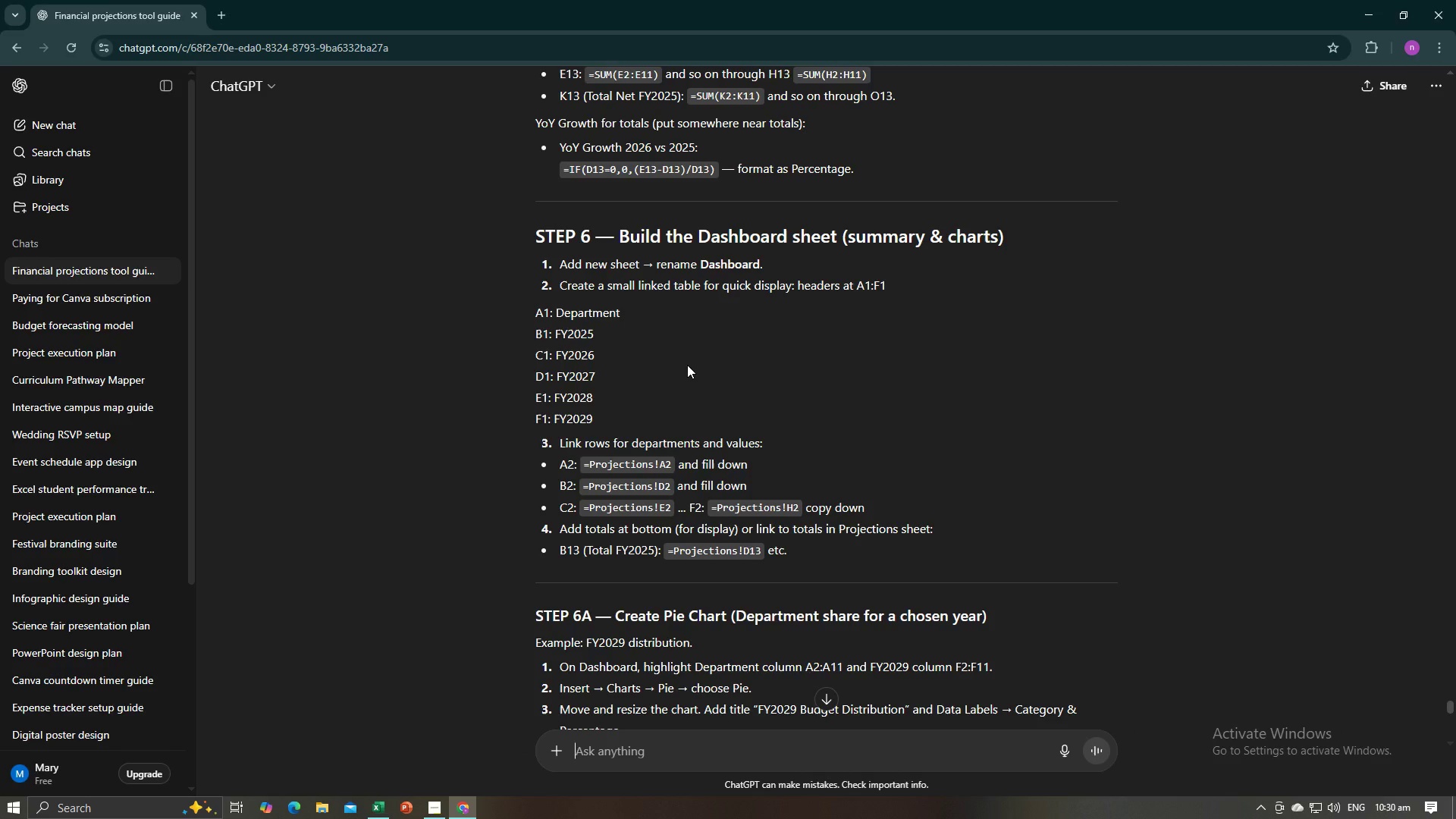 
wait(12.68)
 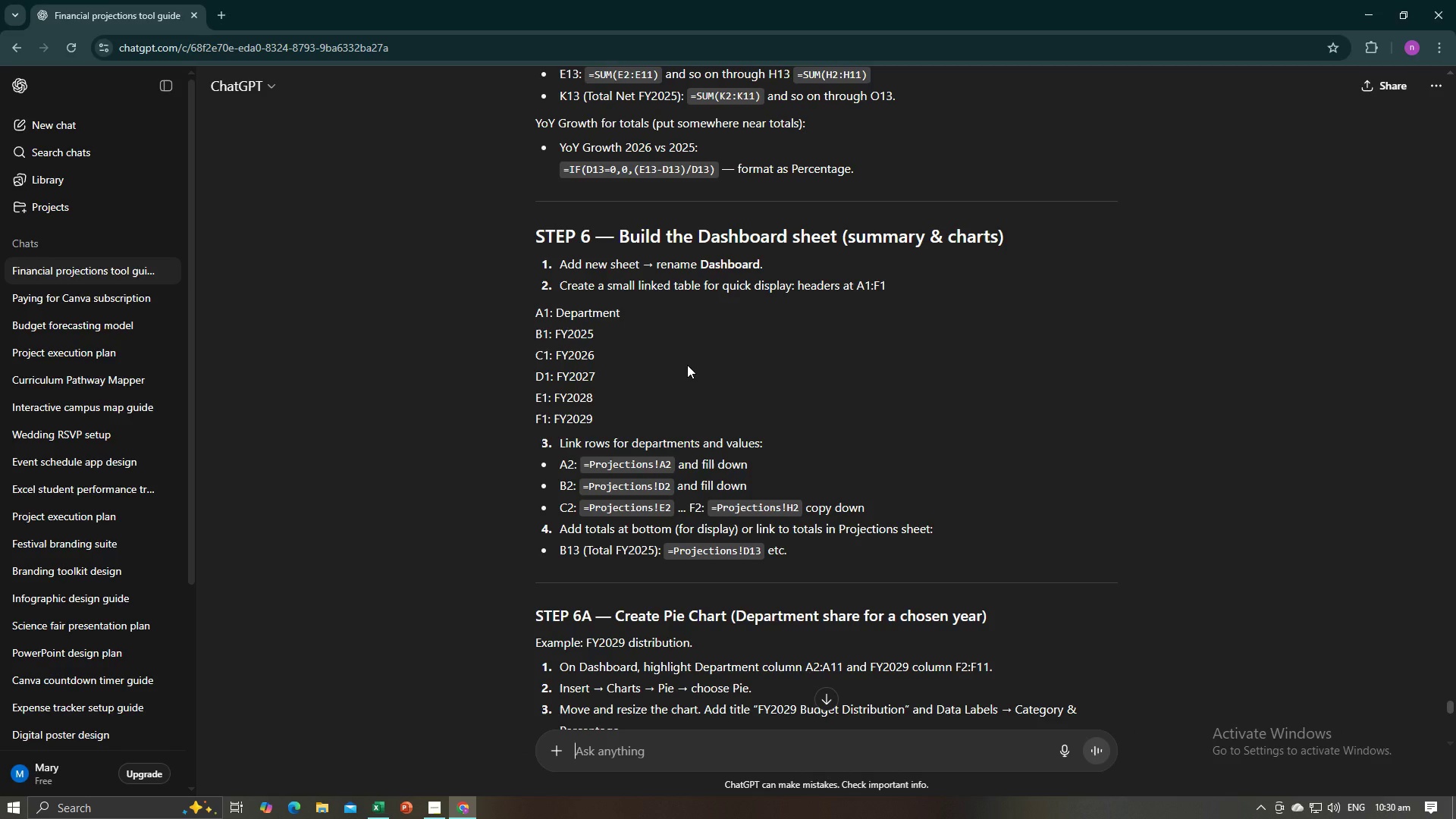 
key(Alt+AltLeft)
 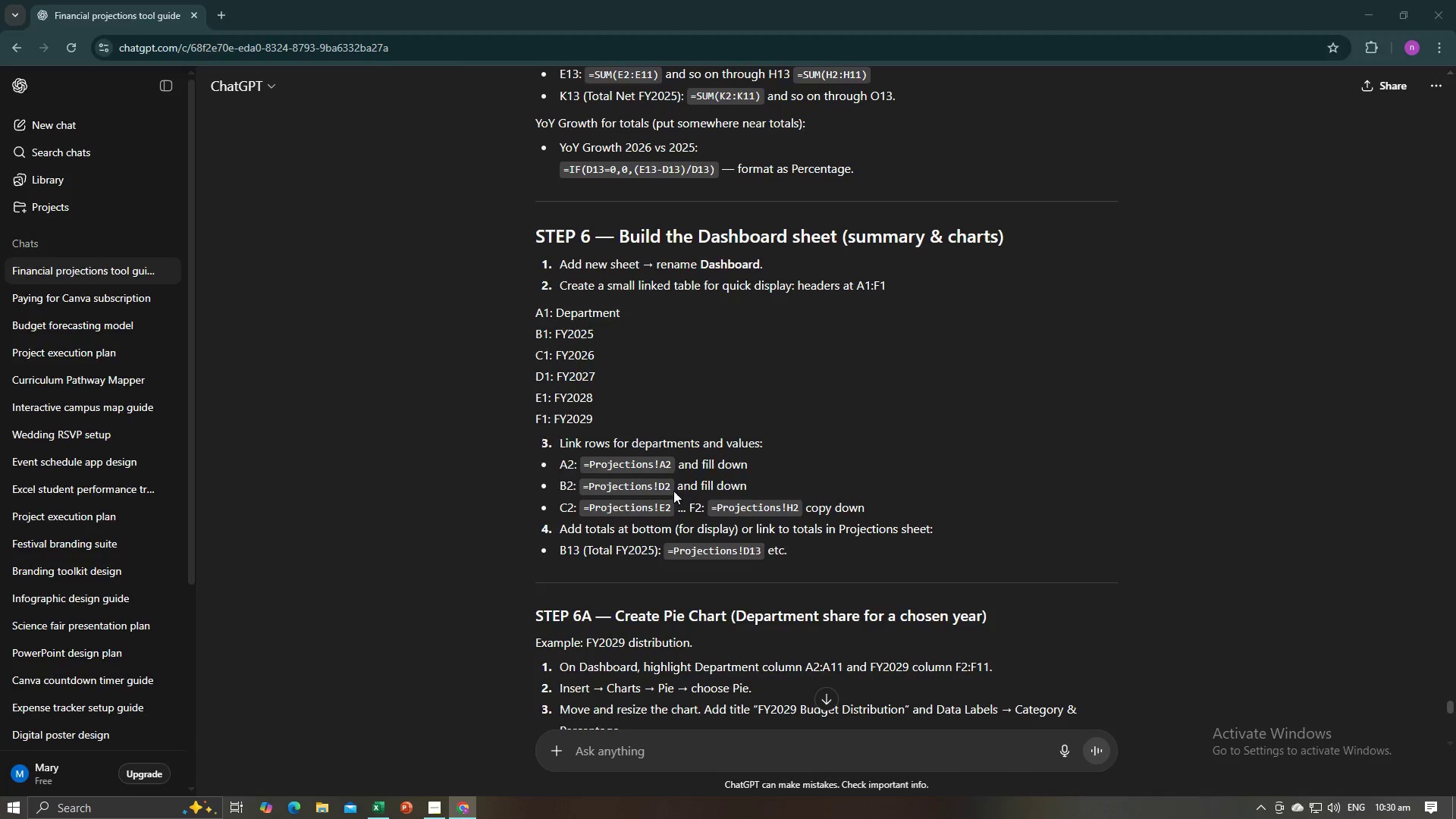 
key(Alt+Tab)
 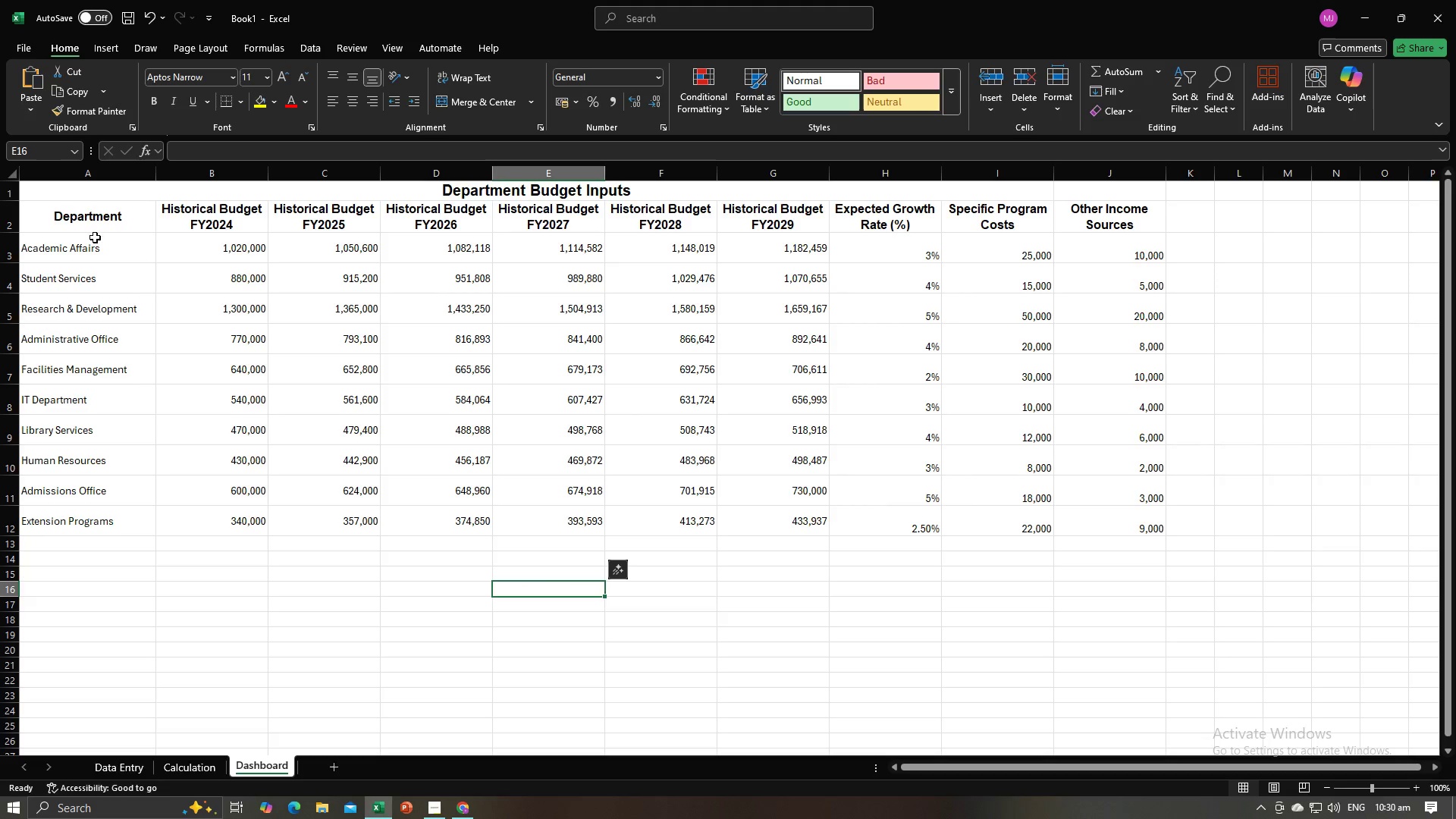 
left_click_drag(start_coordinate=[83, 217], to_coordinate=[1144, 526])
 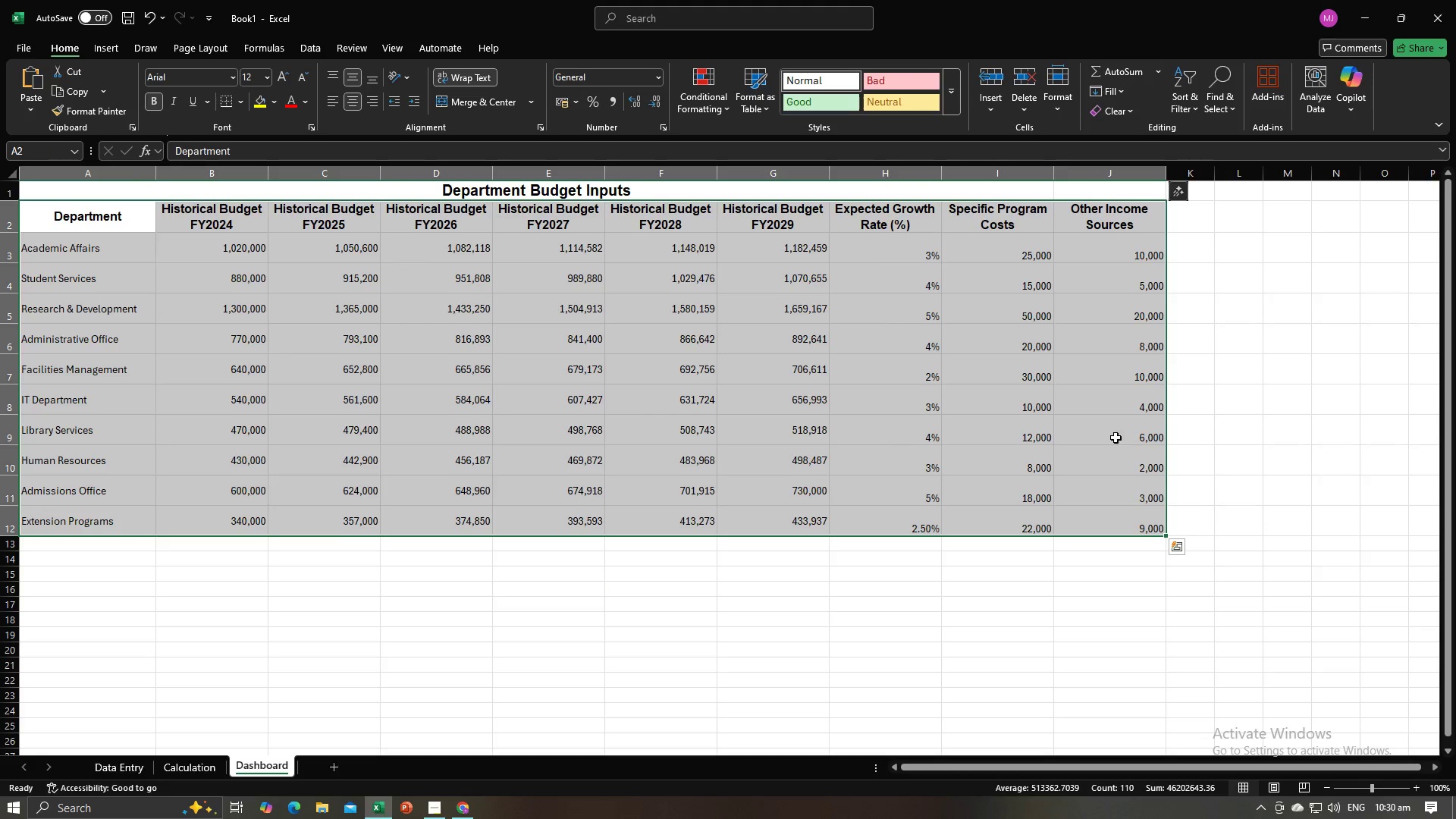 
right_click([1036, 416])
 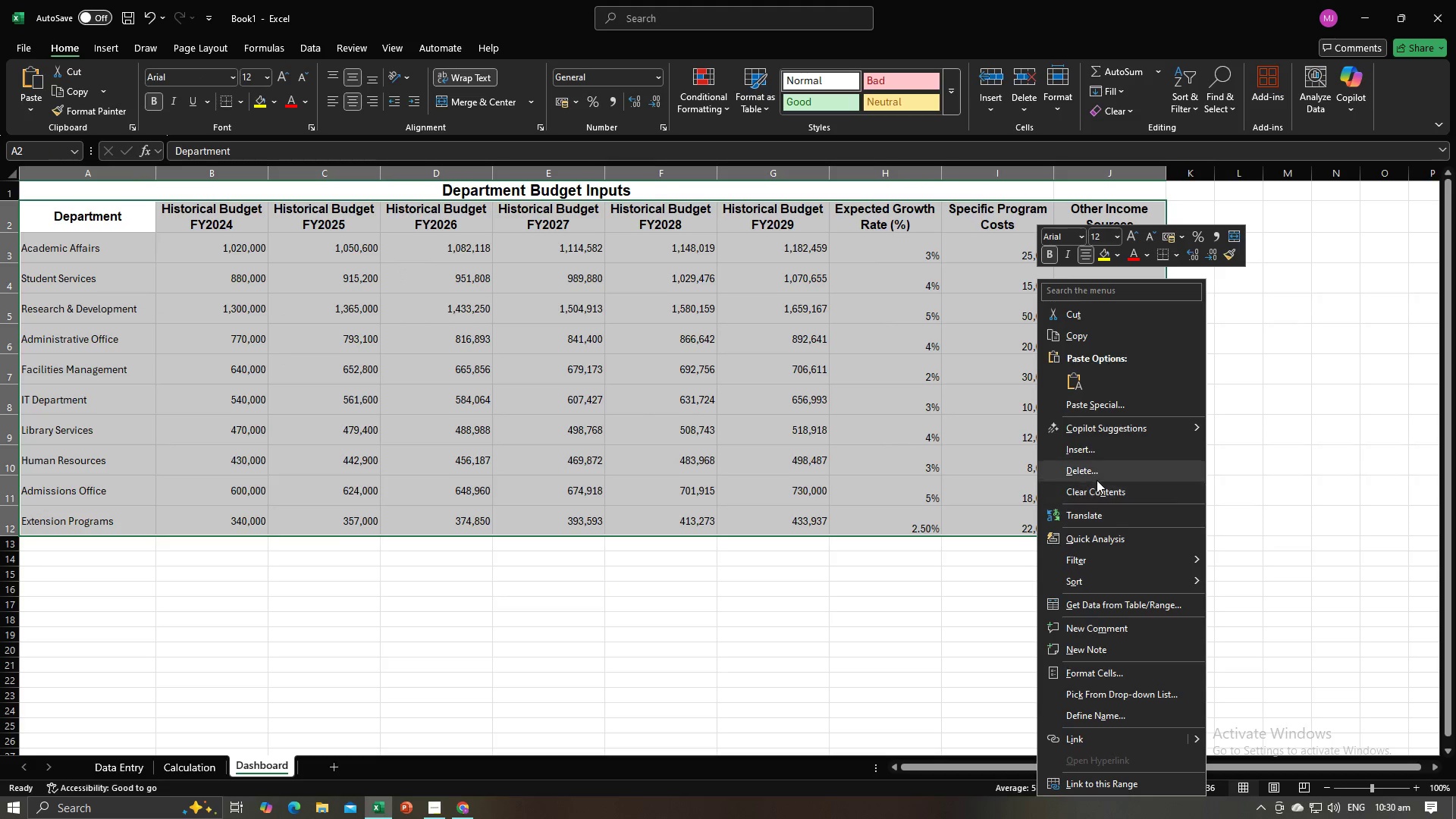 
left_click([1094, 494])
 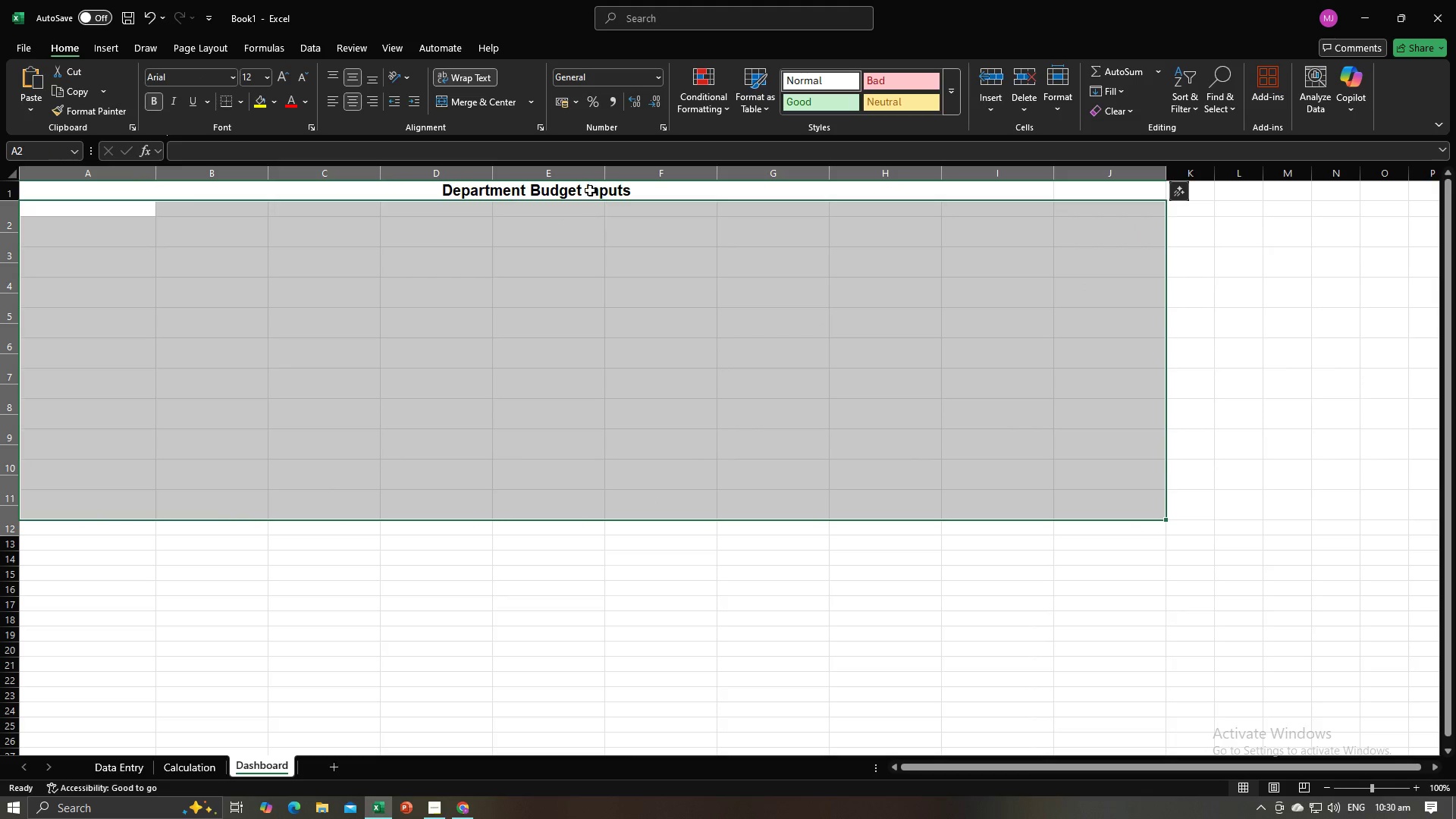 
left_click([590, 190])
 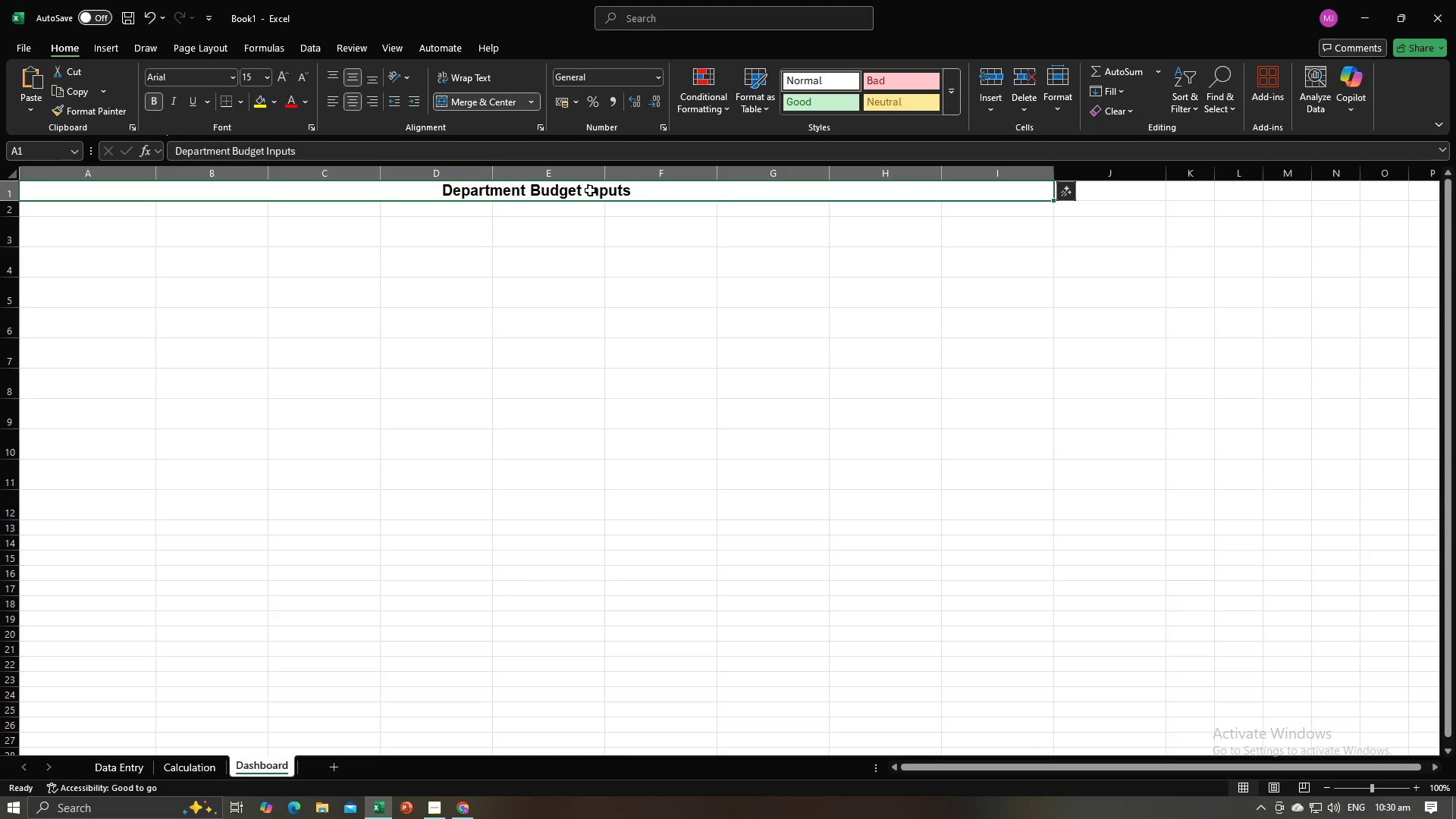 
right_click([590, 190])
 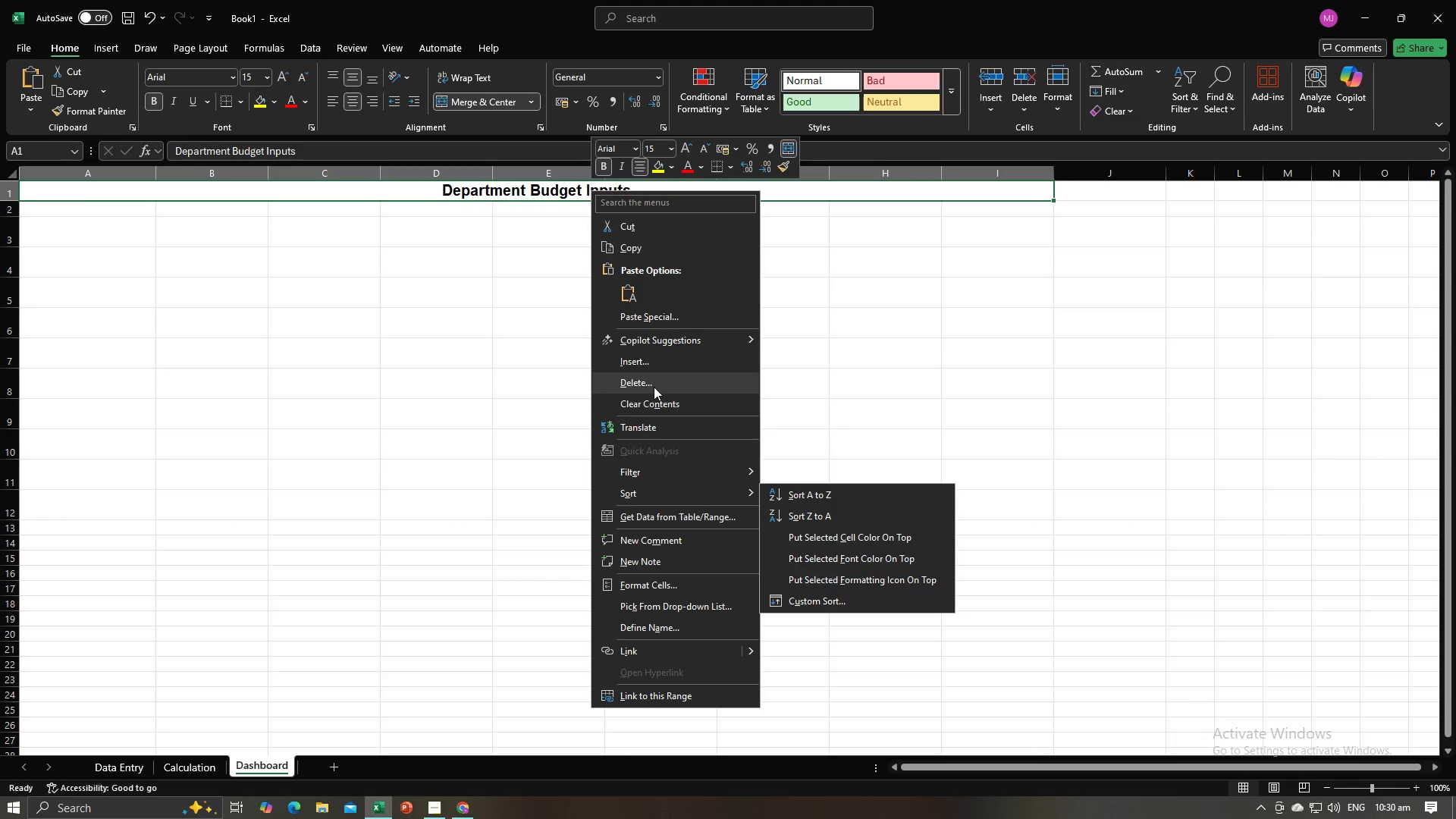 
left_click([649, 385])
 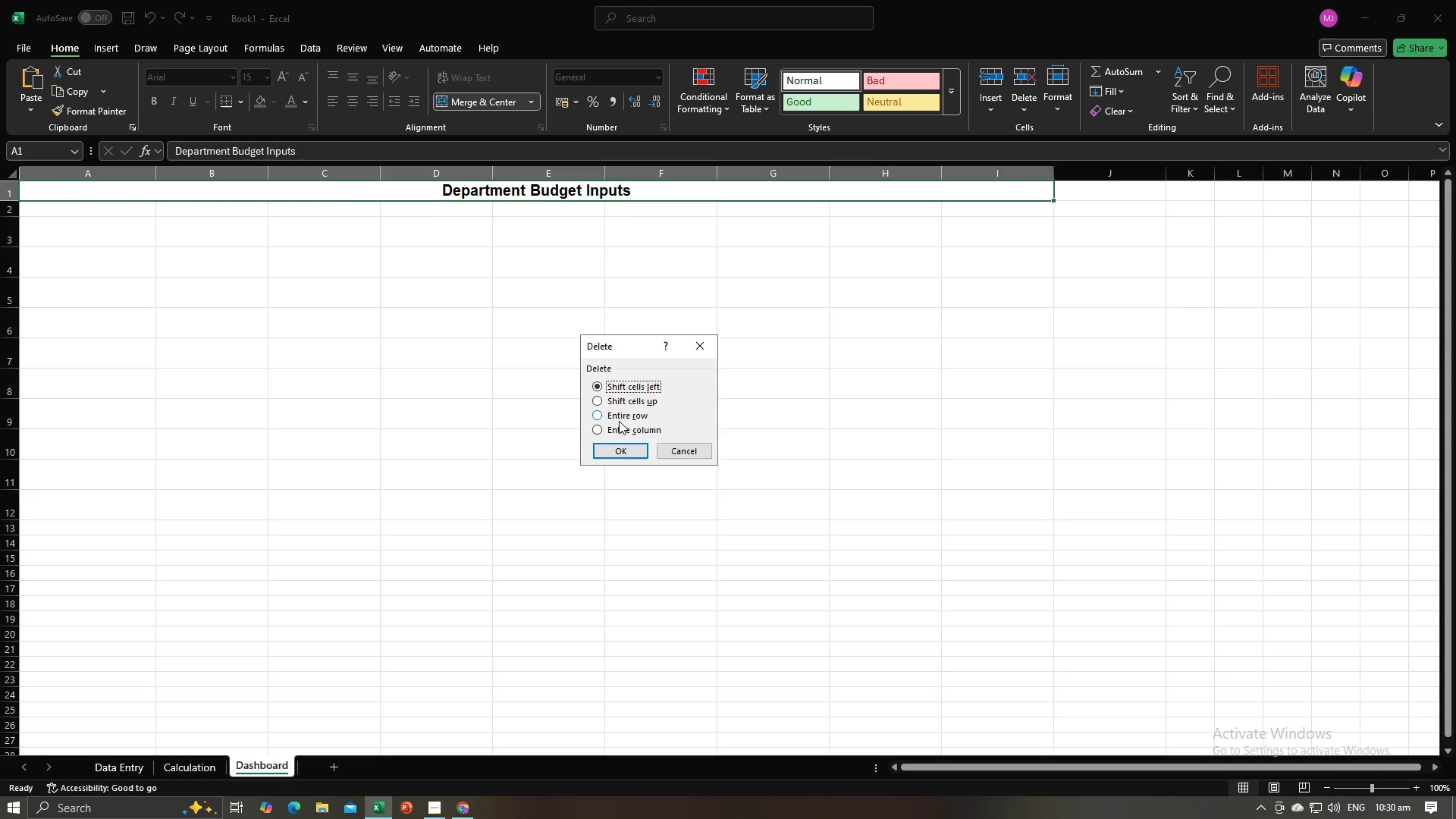 
left_click([624, 449])
 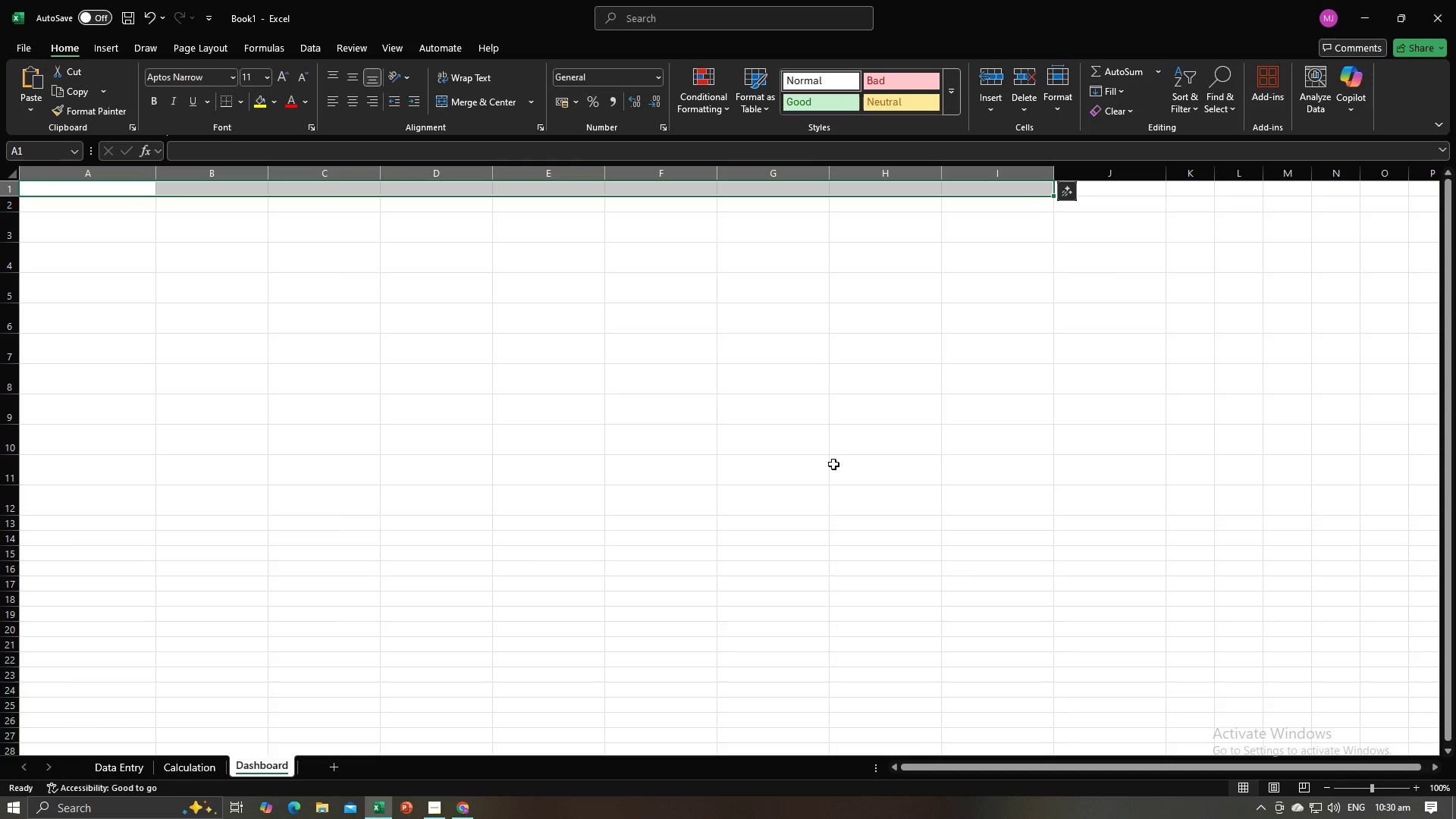 
left_click([834, 464])
 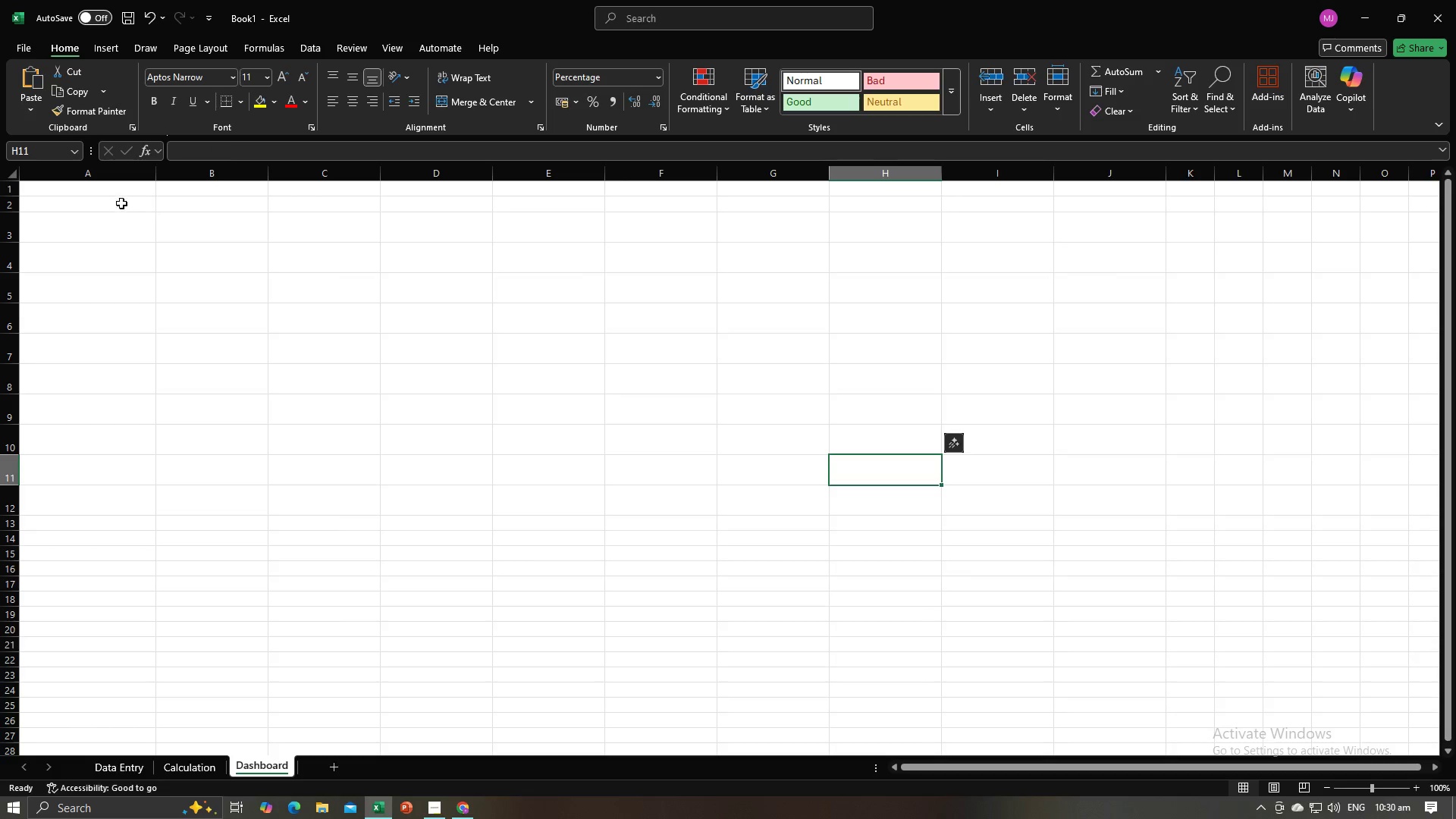 
left_click_drag(start_coordinate=[121, 204], to_coordinate=[1096, 515])
 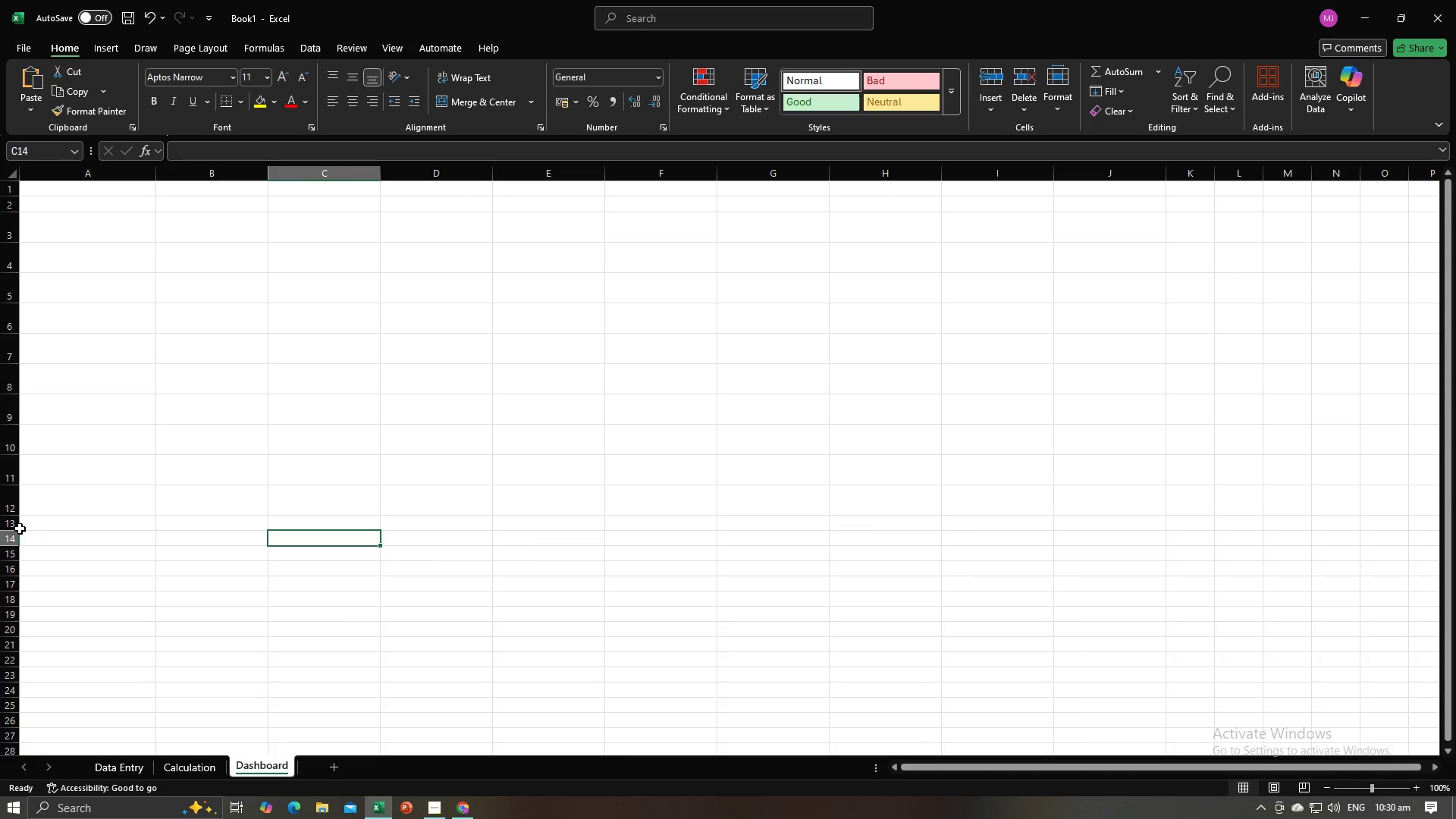 
left_click([10, 519])
 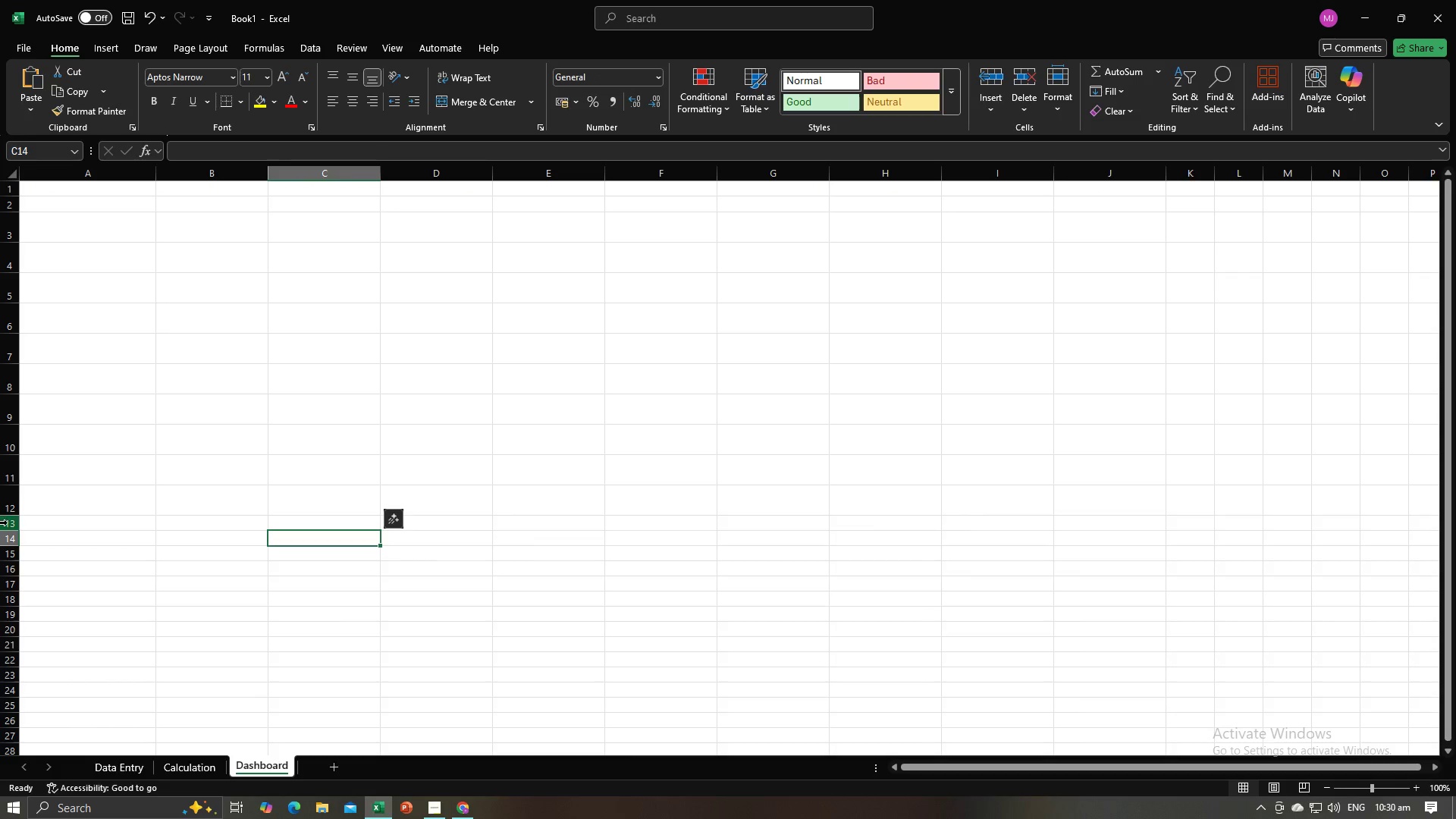 
left_click([8, 522])
 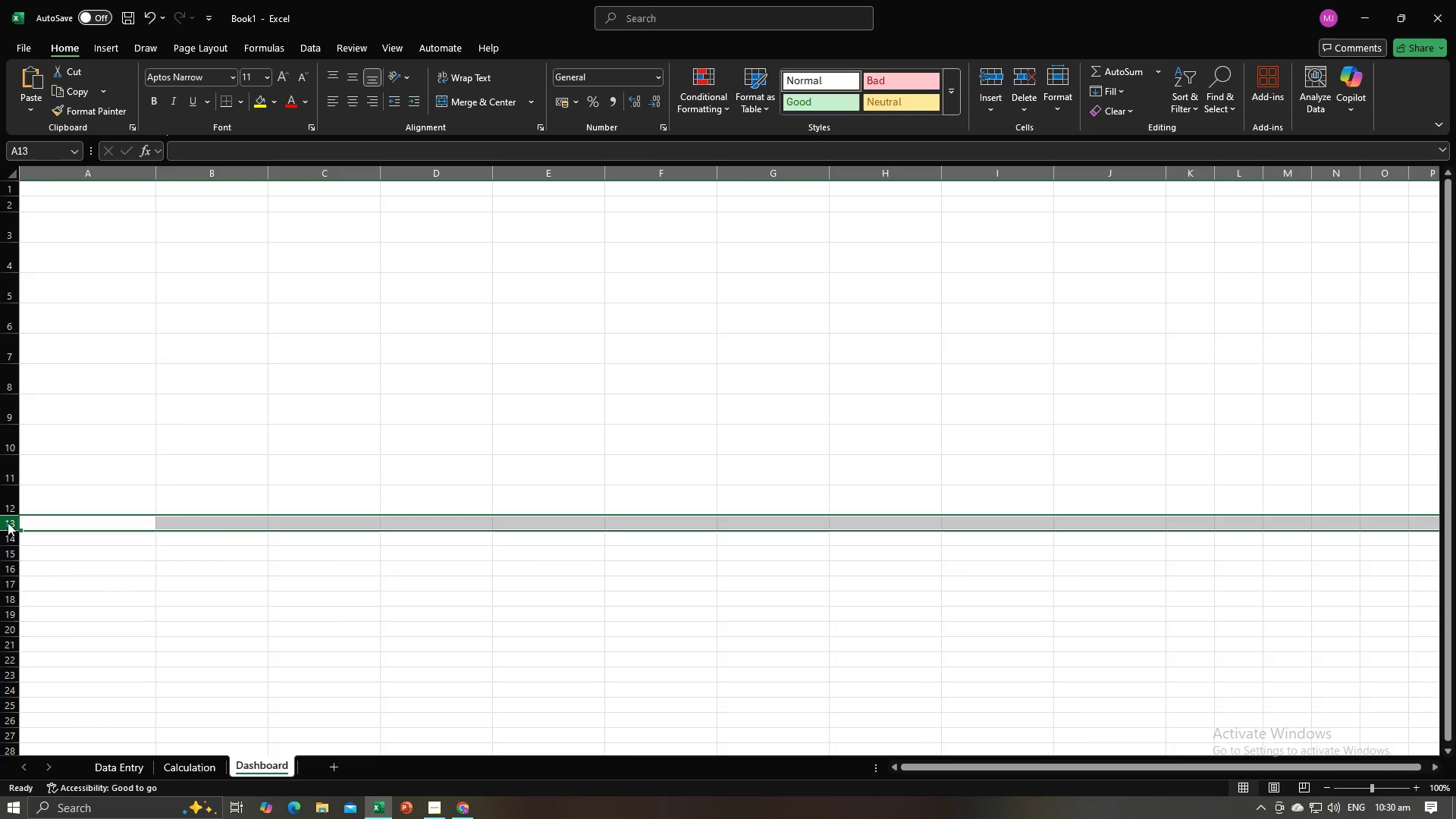 
right_click([8, 522])
 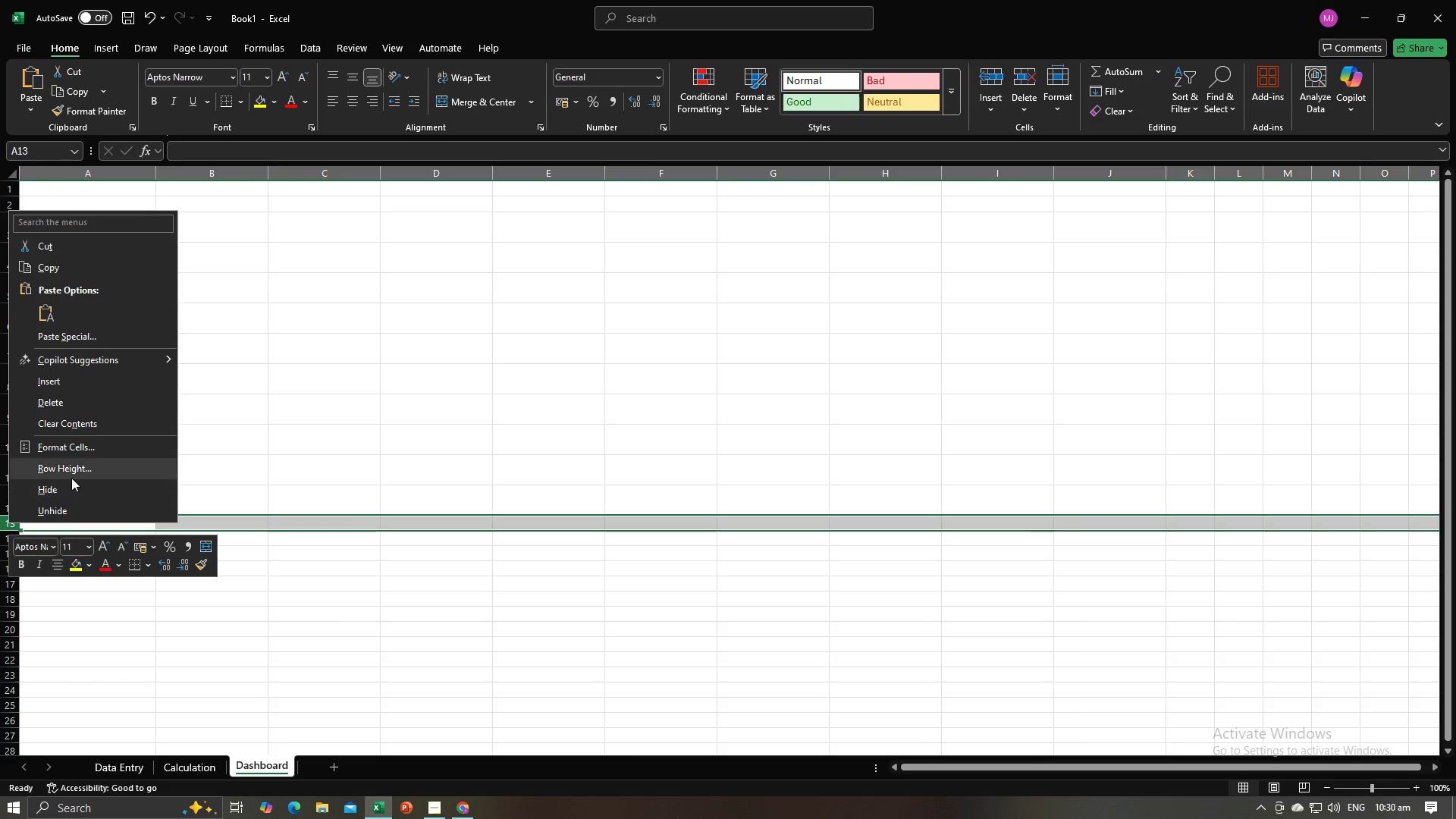 
left_click([72, 476])
 